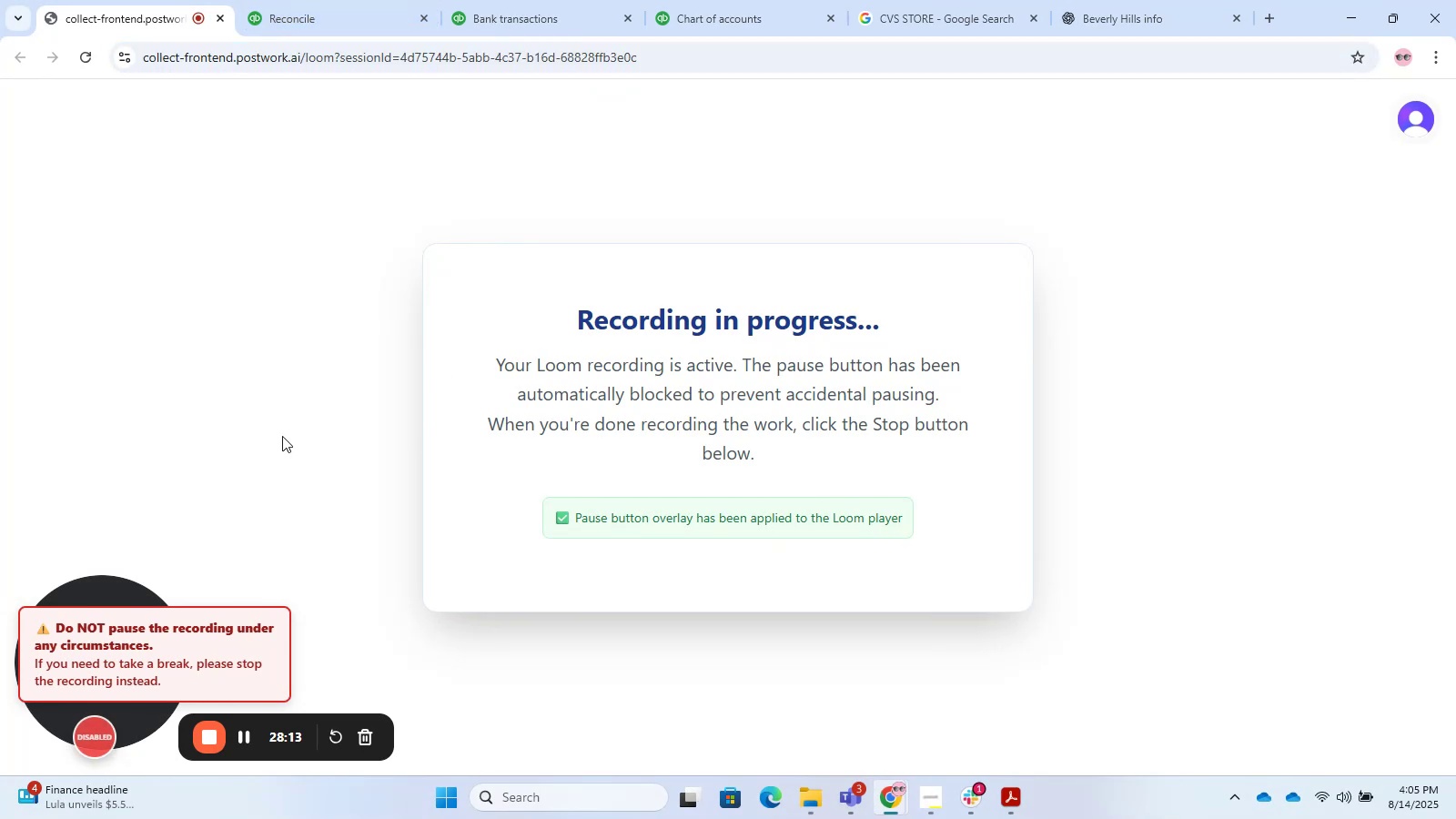 
wait(8.69)
 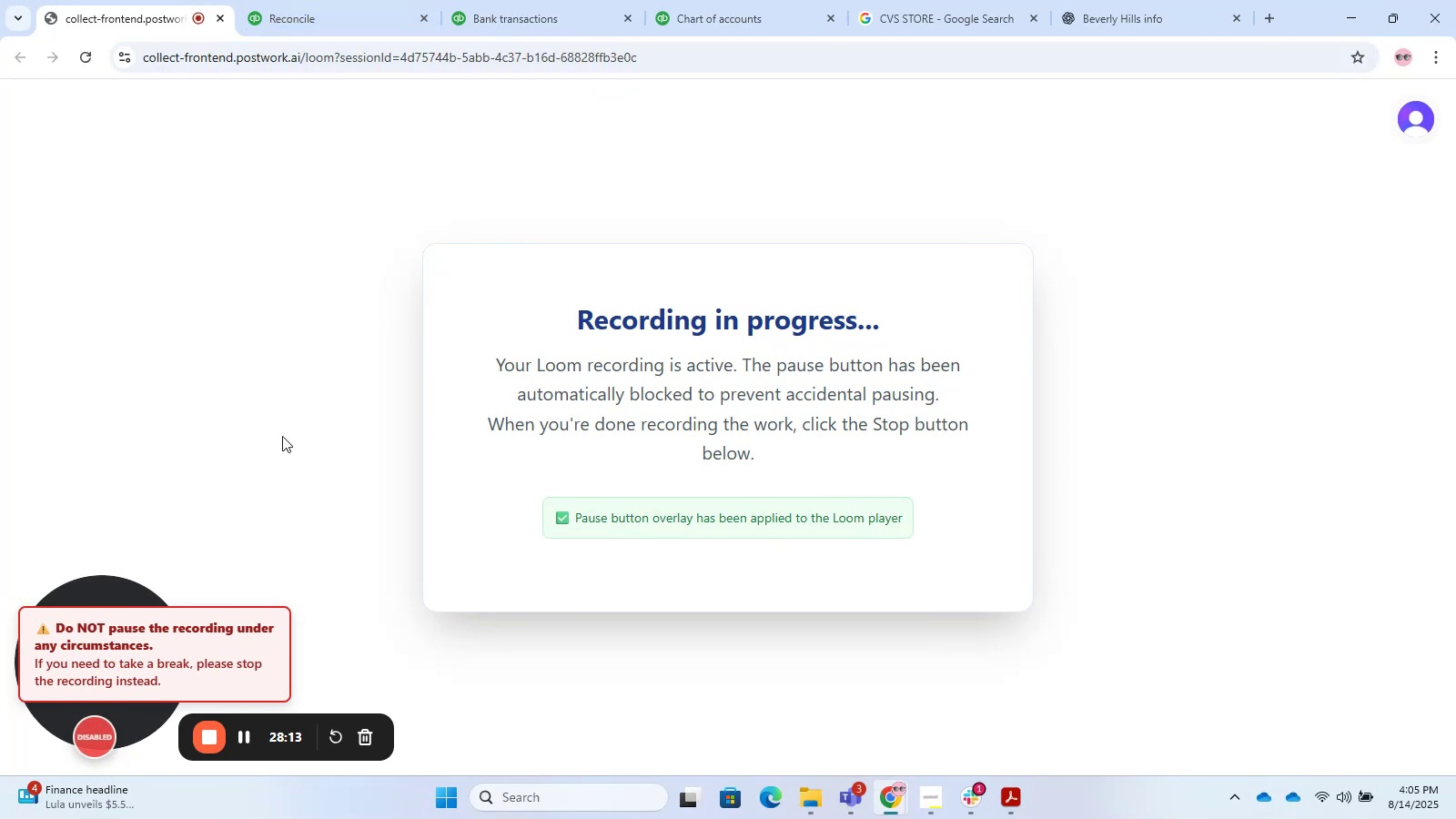 
left_click([380, 0])
 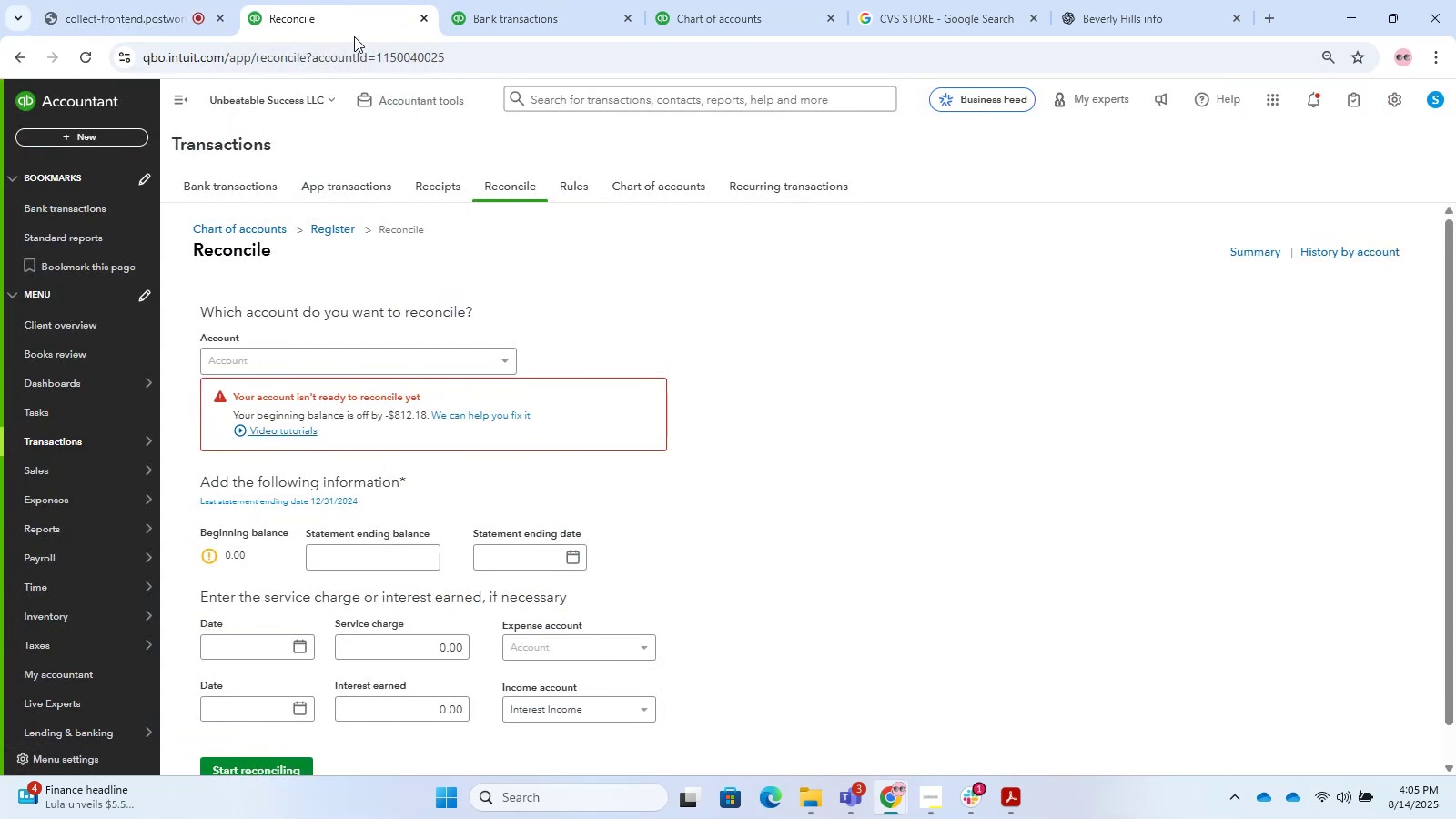 
wait(7.24)
 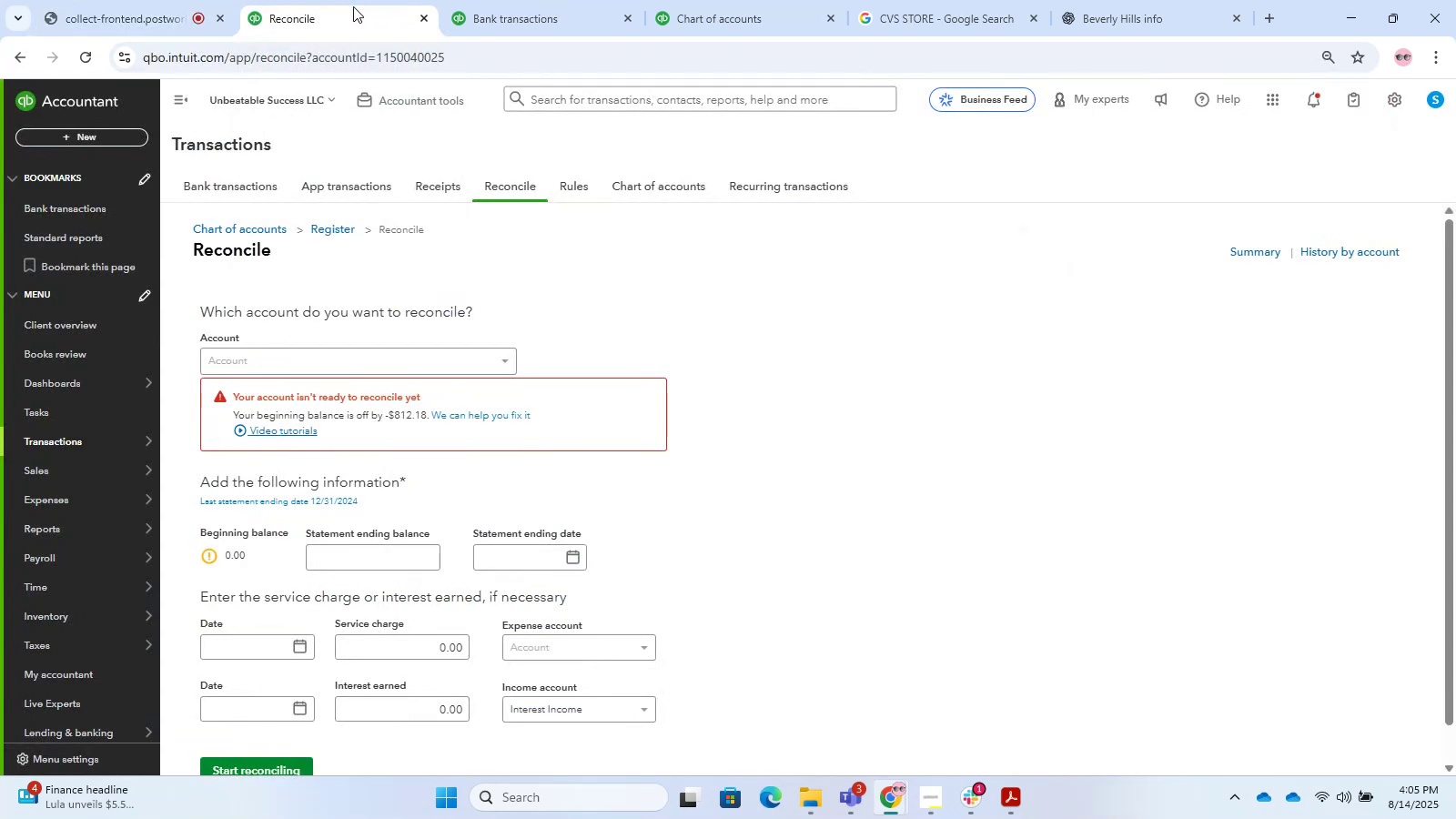 
left_click([534, 7])
 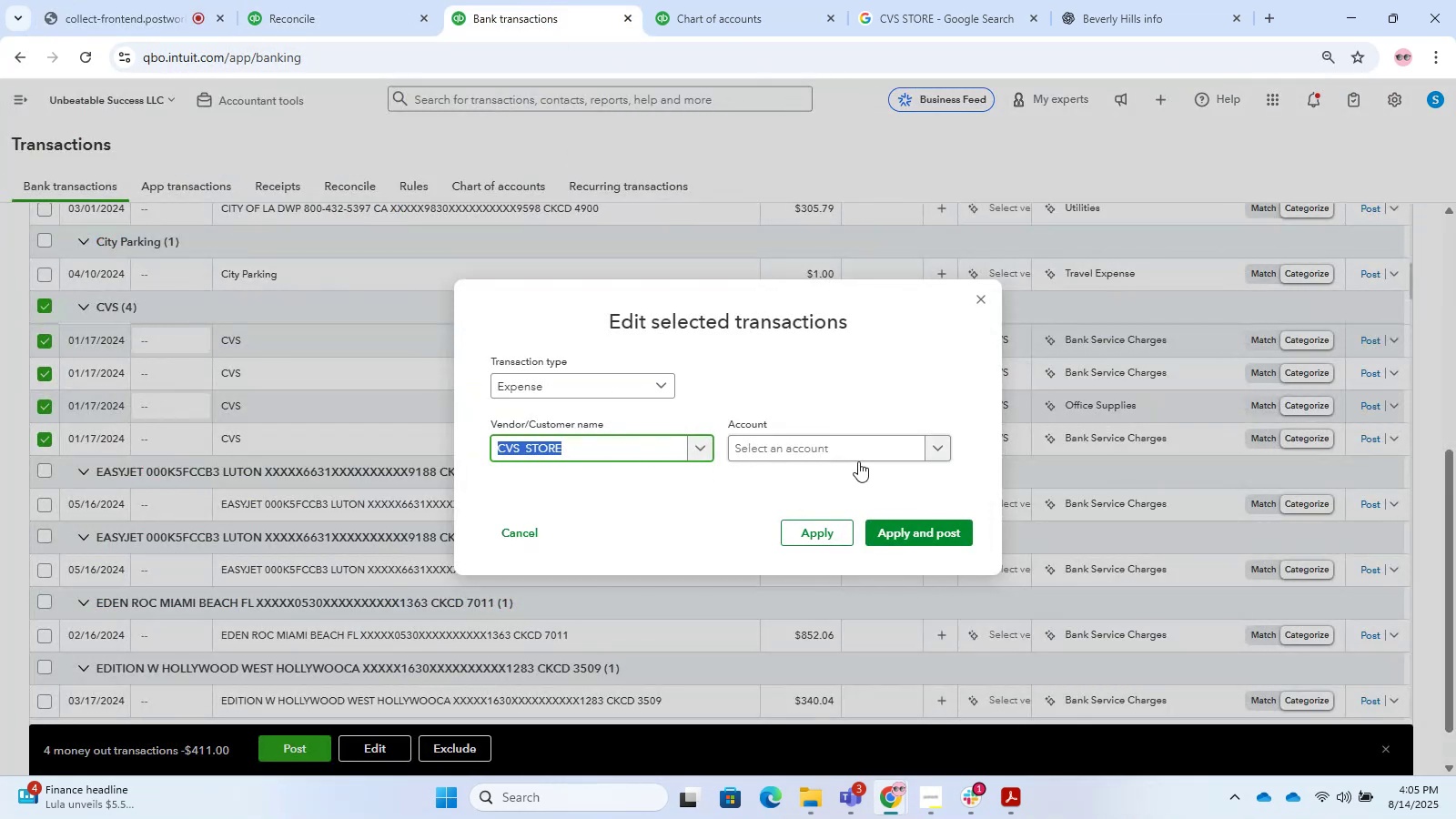 
left_click([788, 448])
 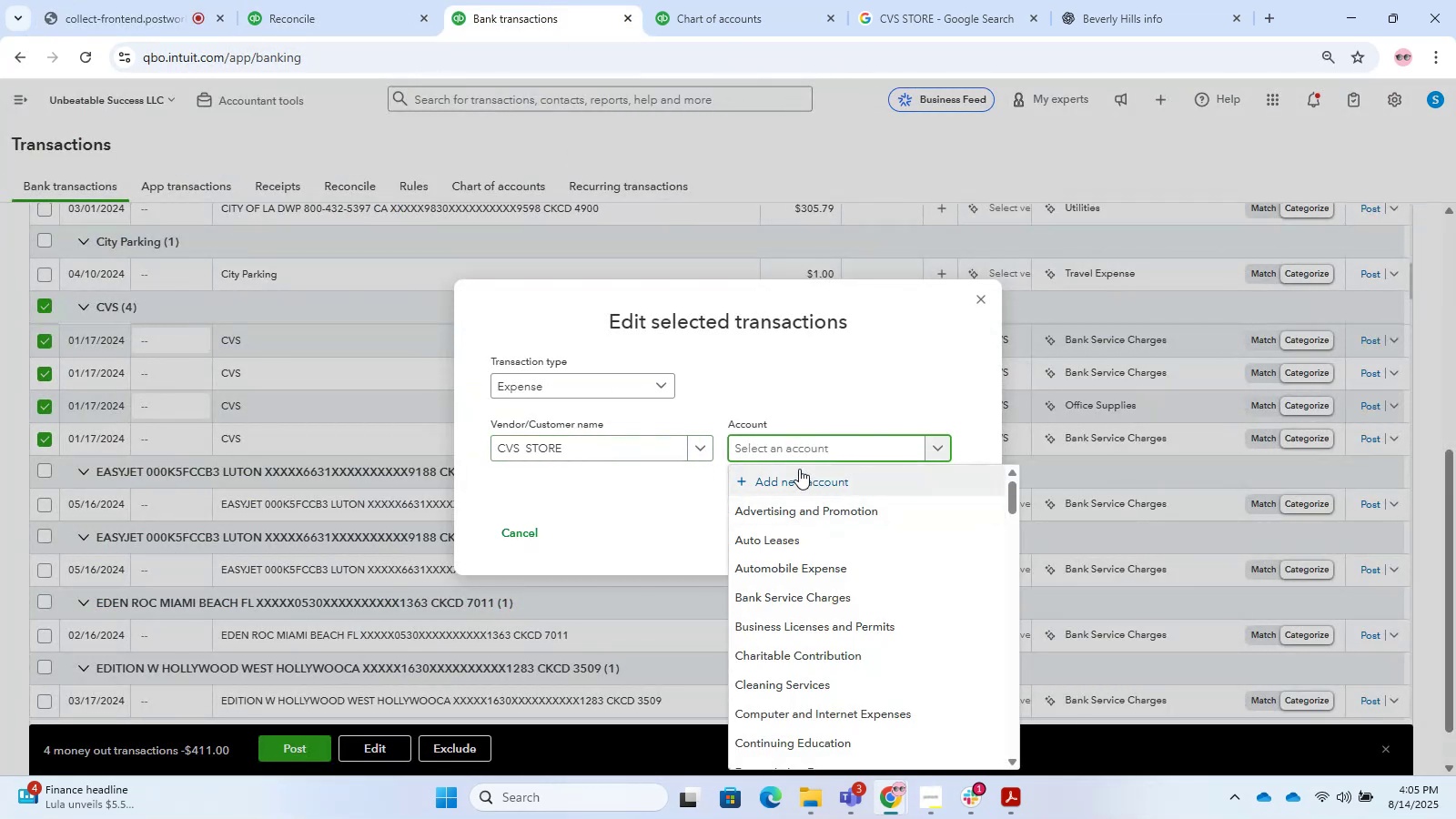 
type(offic)
 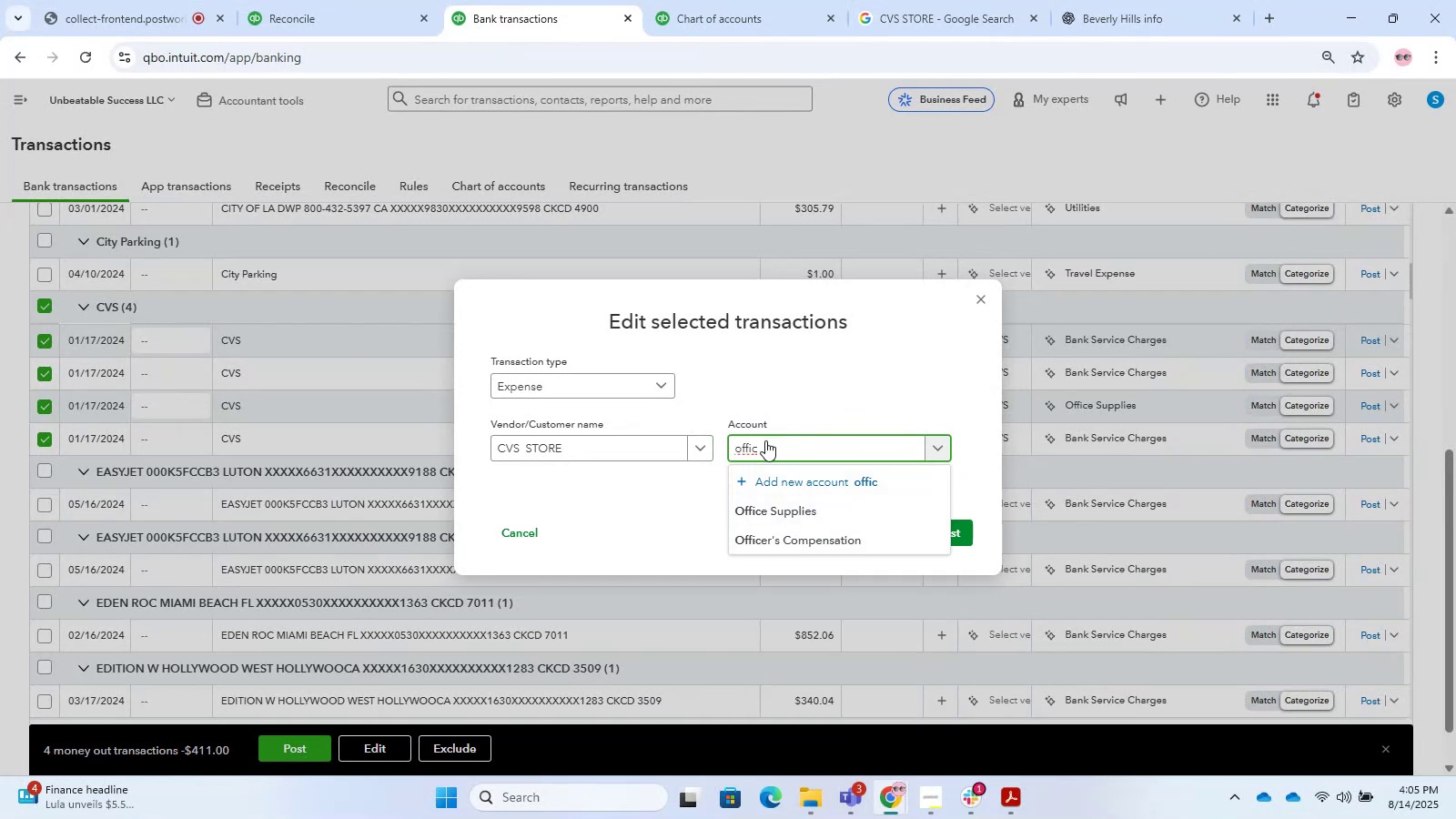 
wait(5.32)
 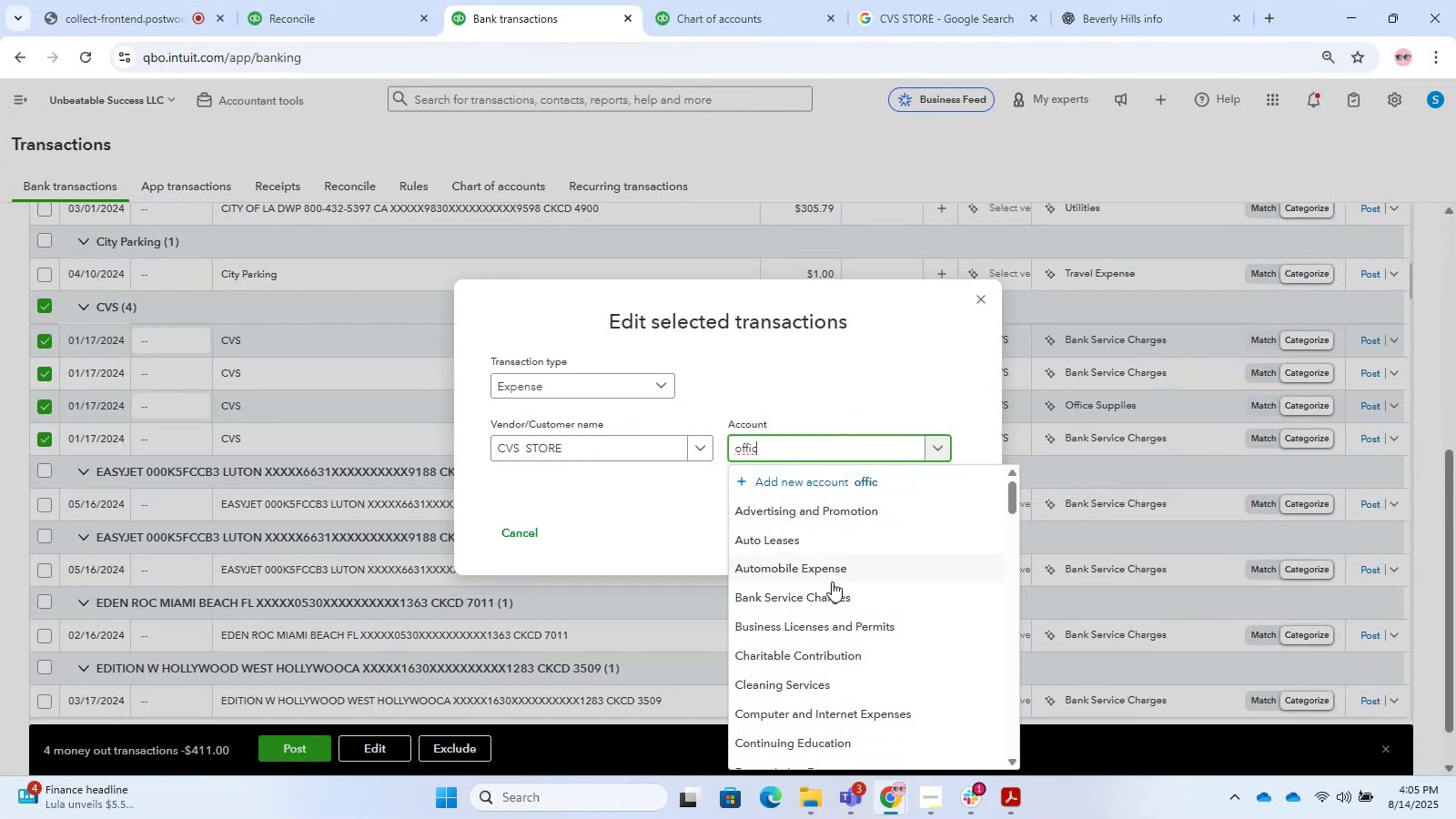 
left_click([765, 440])
 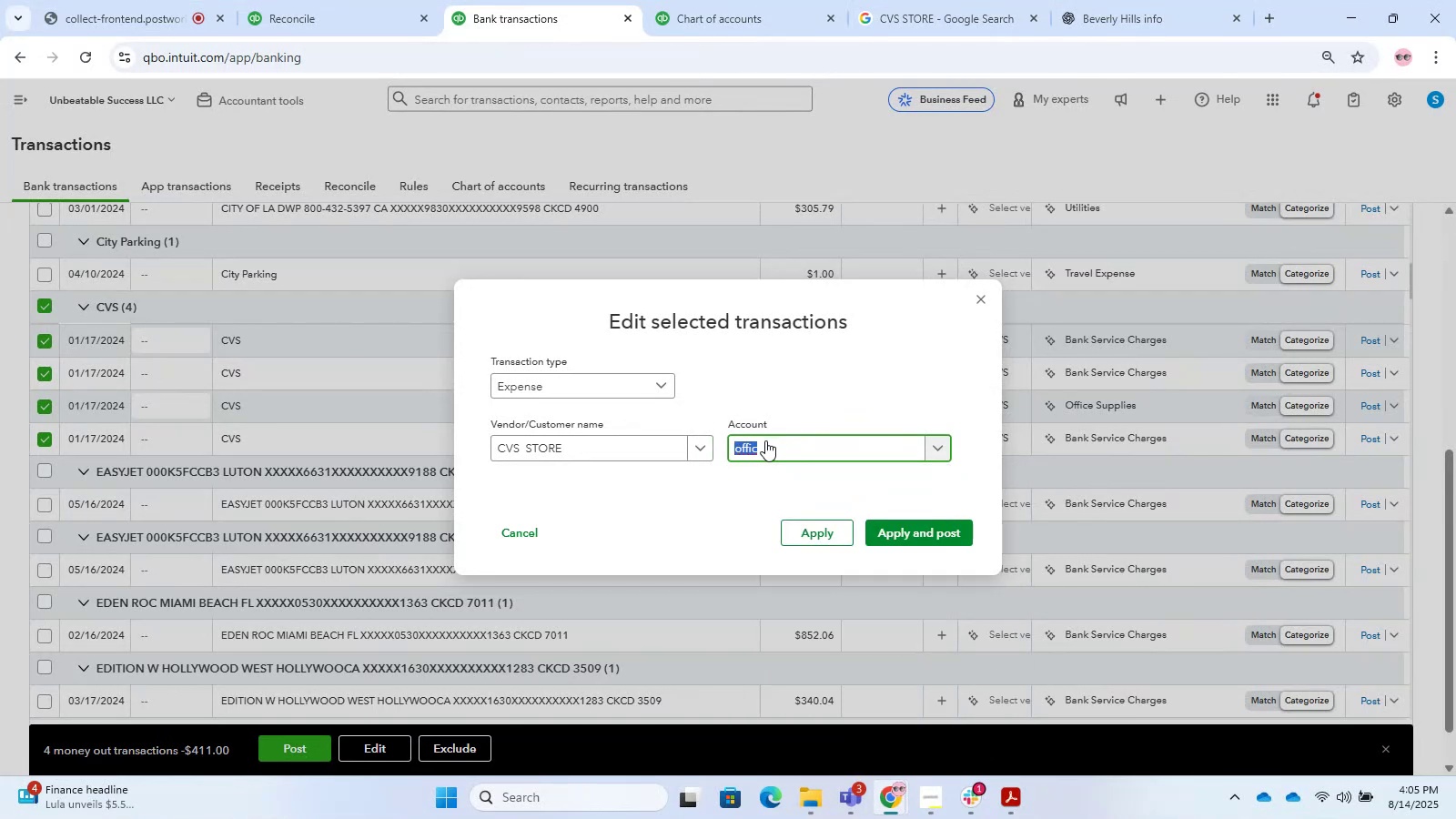 
type(ofice [Insert][Insert])
key(Backspace)
key(Backspace)
key(Backspace)
key(Backspace)
type(fice )
 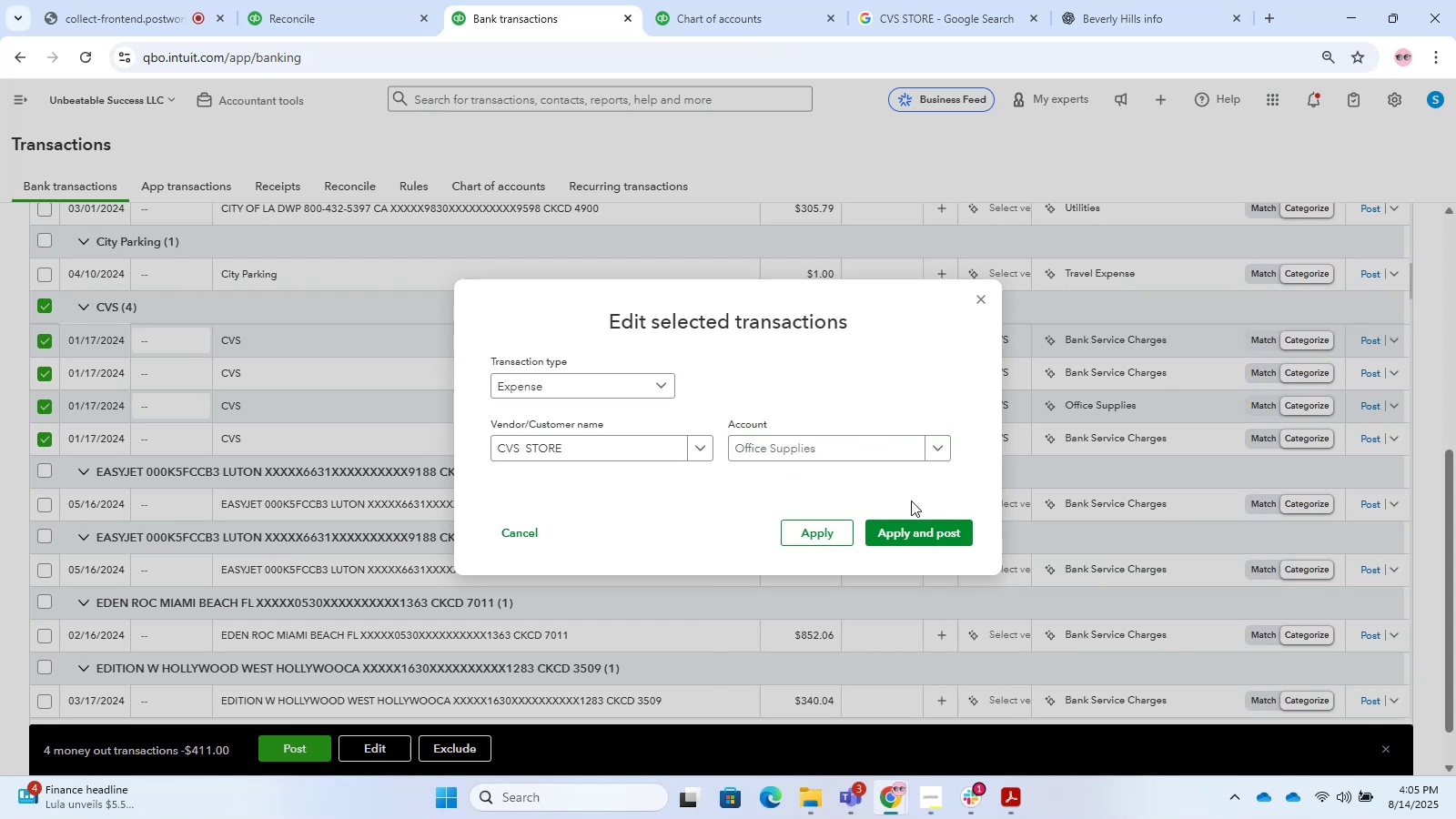 
left_click([900, 526])
 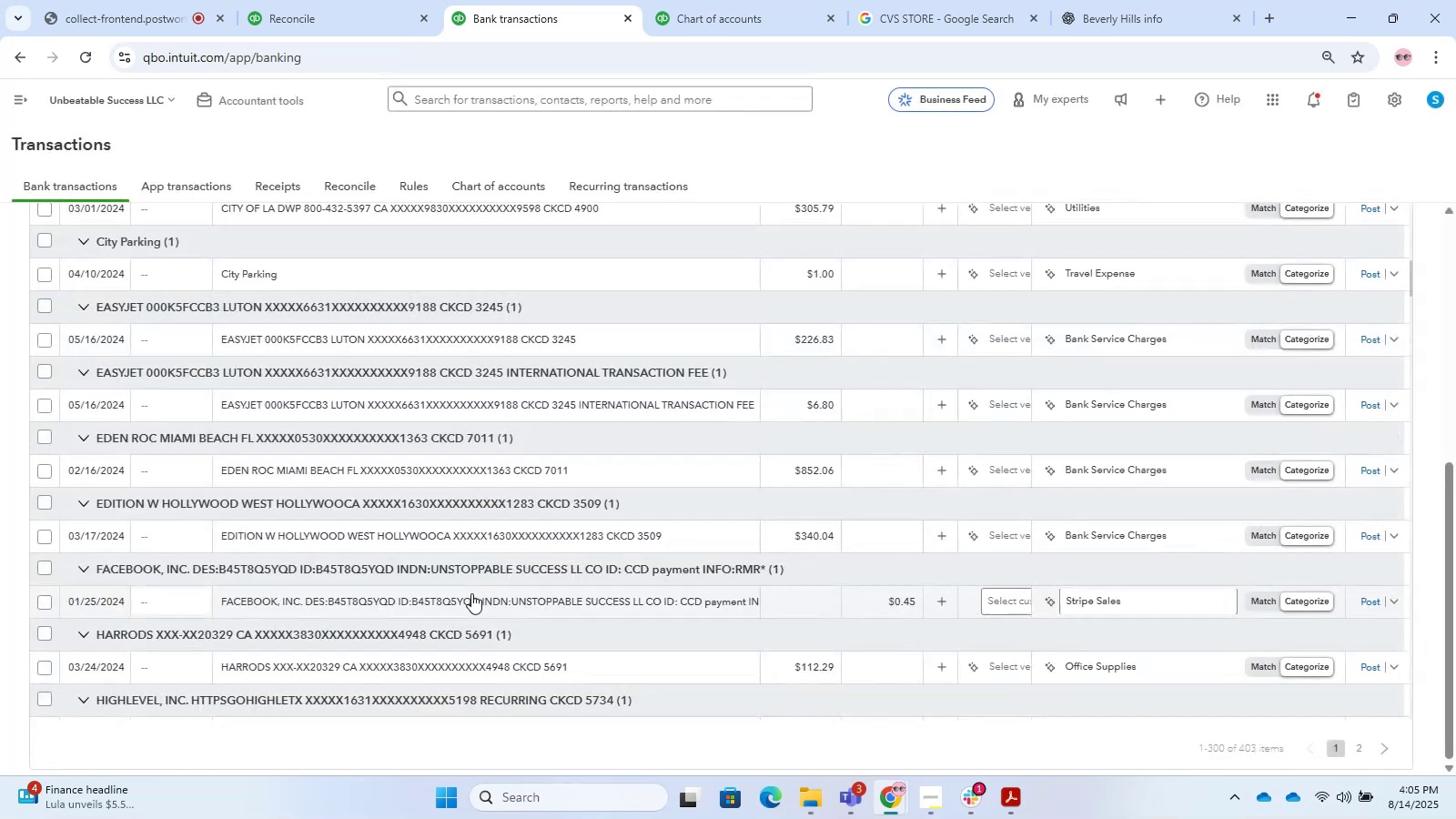 
scroll: coordinate [508, 399], scroll_direction: down, amount: 11.0
 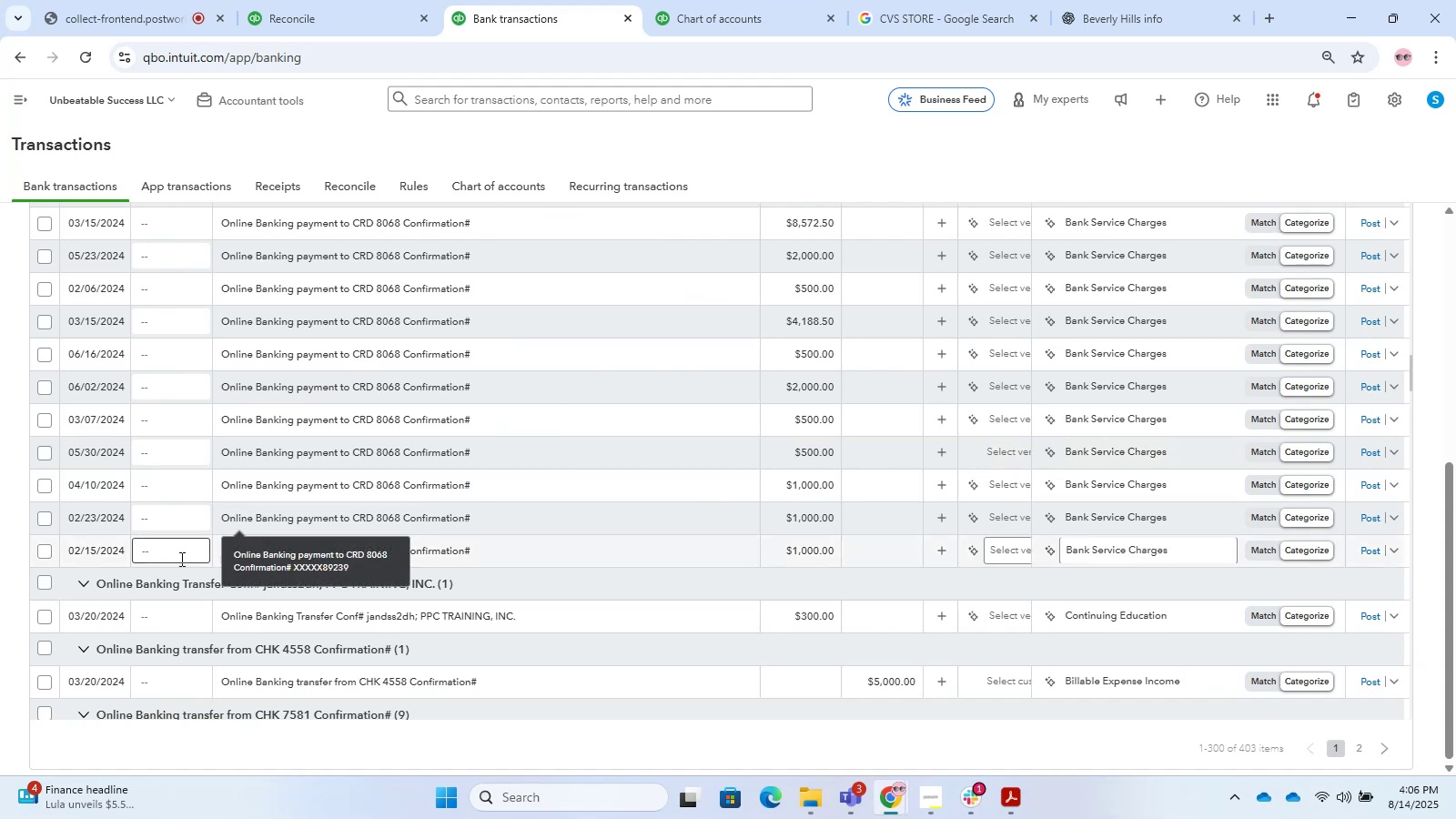 
scroll: coordinate [127, 559], scroll_direction: up, amount: 6.0
 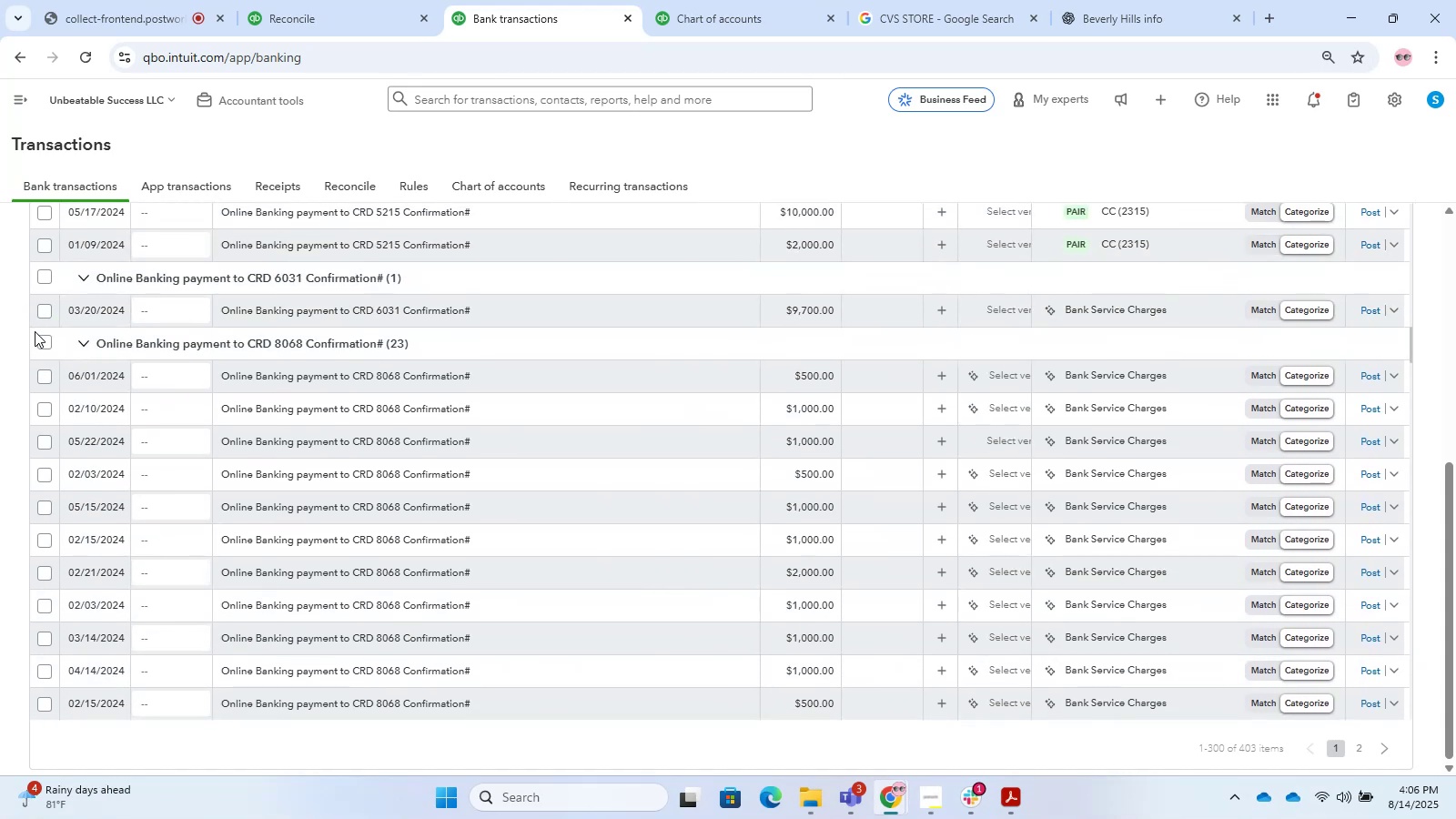 
left_click([45, 339])
 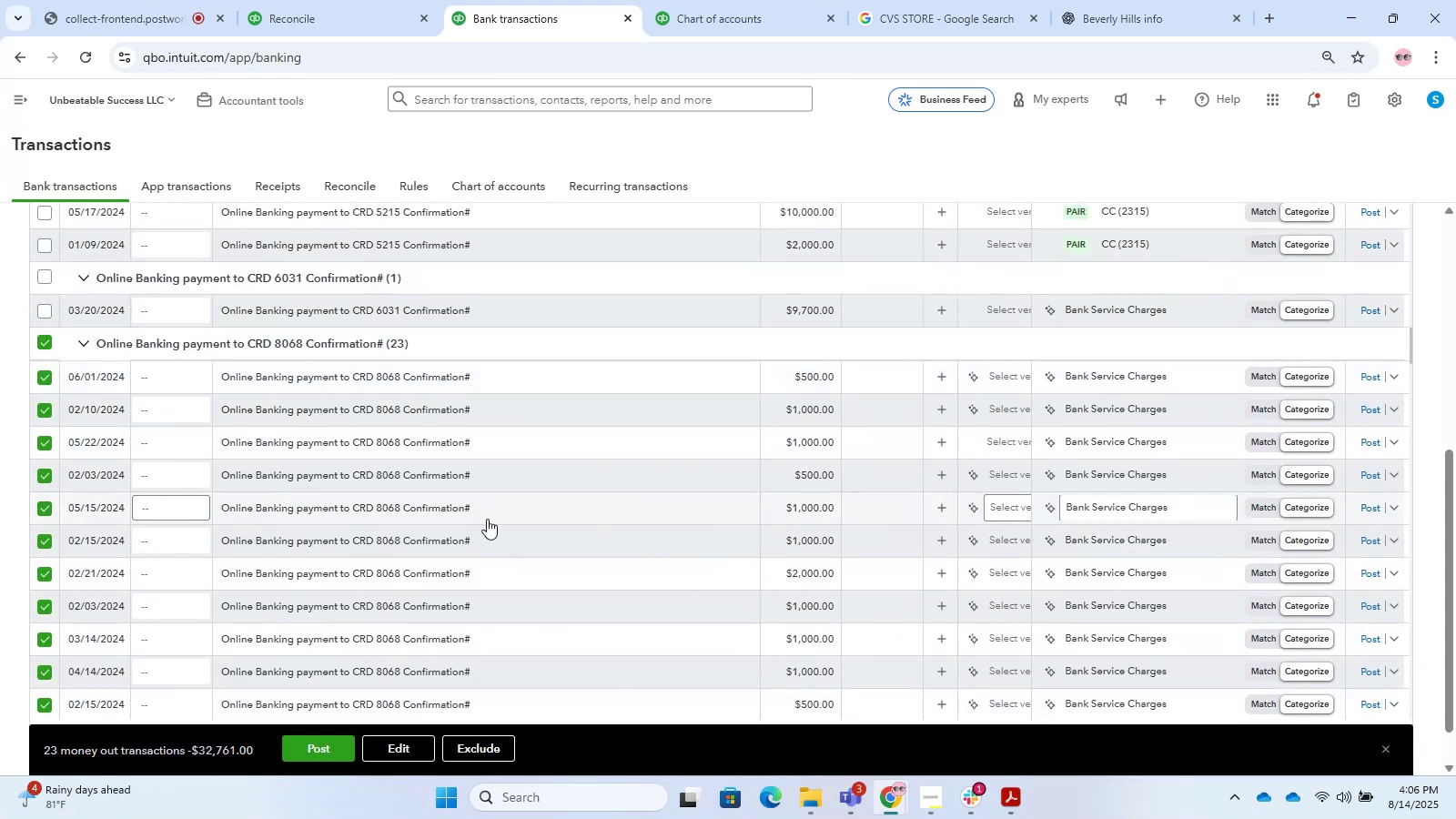 
scroll: coordinate [671, 545], scroll_direction: down, amount: 7.0
 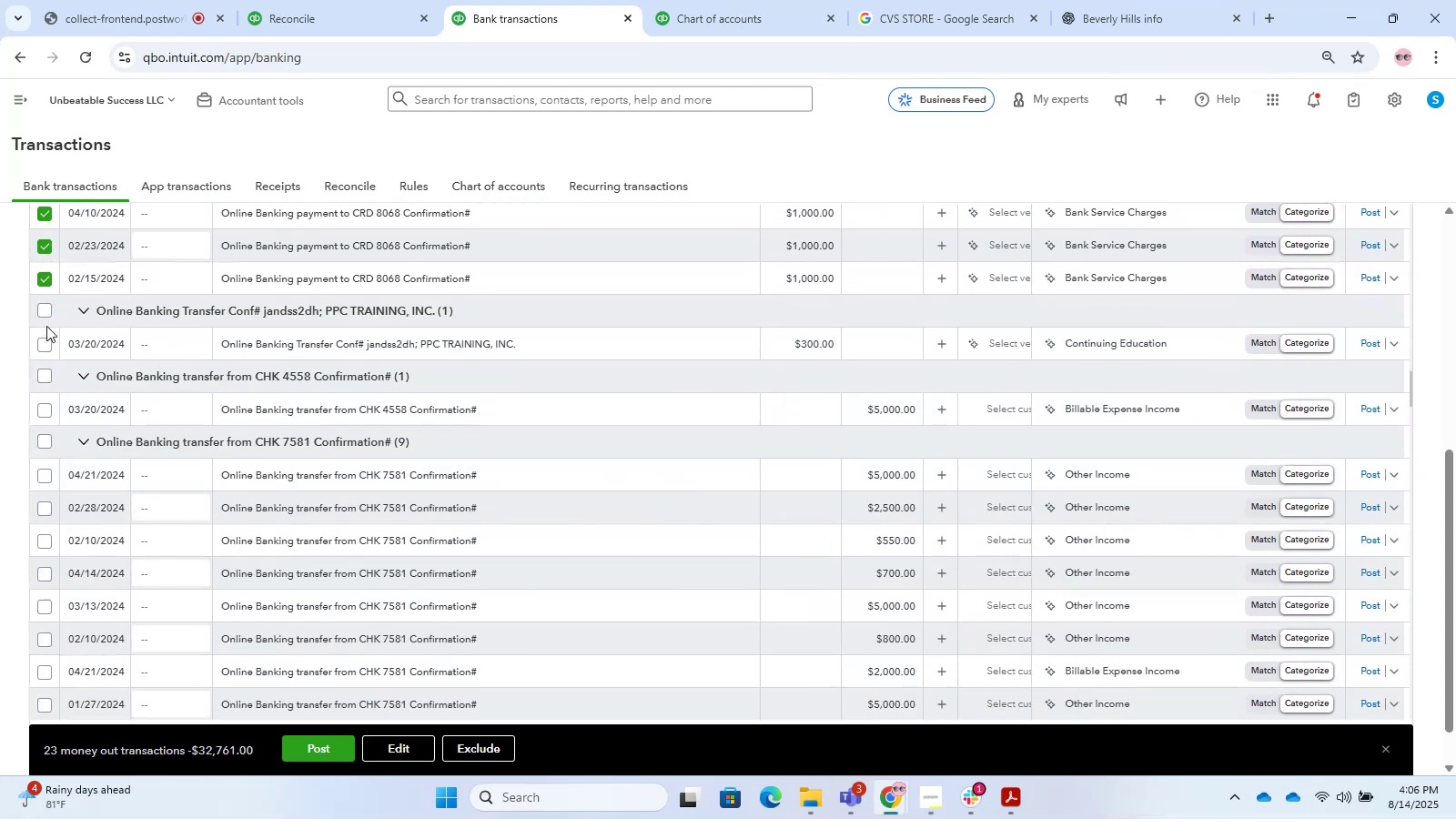 
left_click([46, 309])
 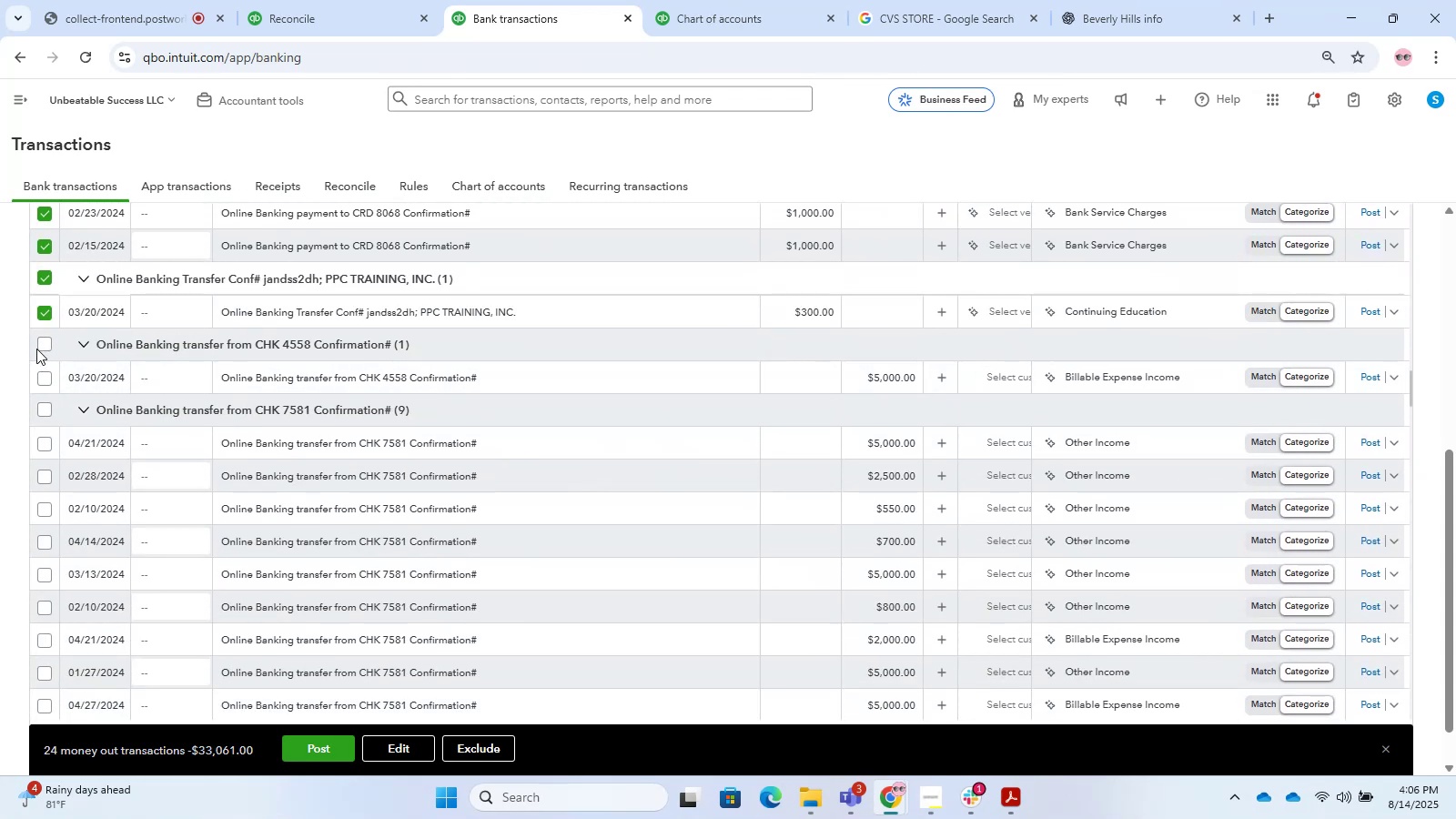 
left_click([42, 349])
 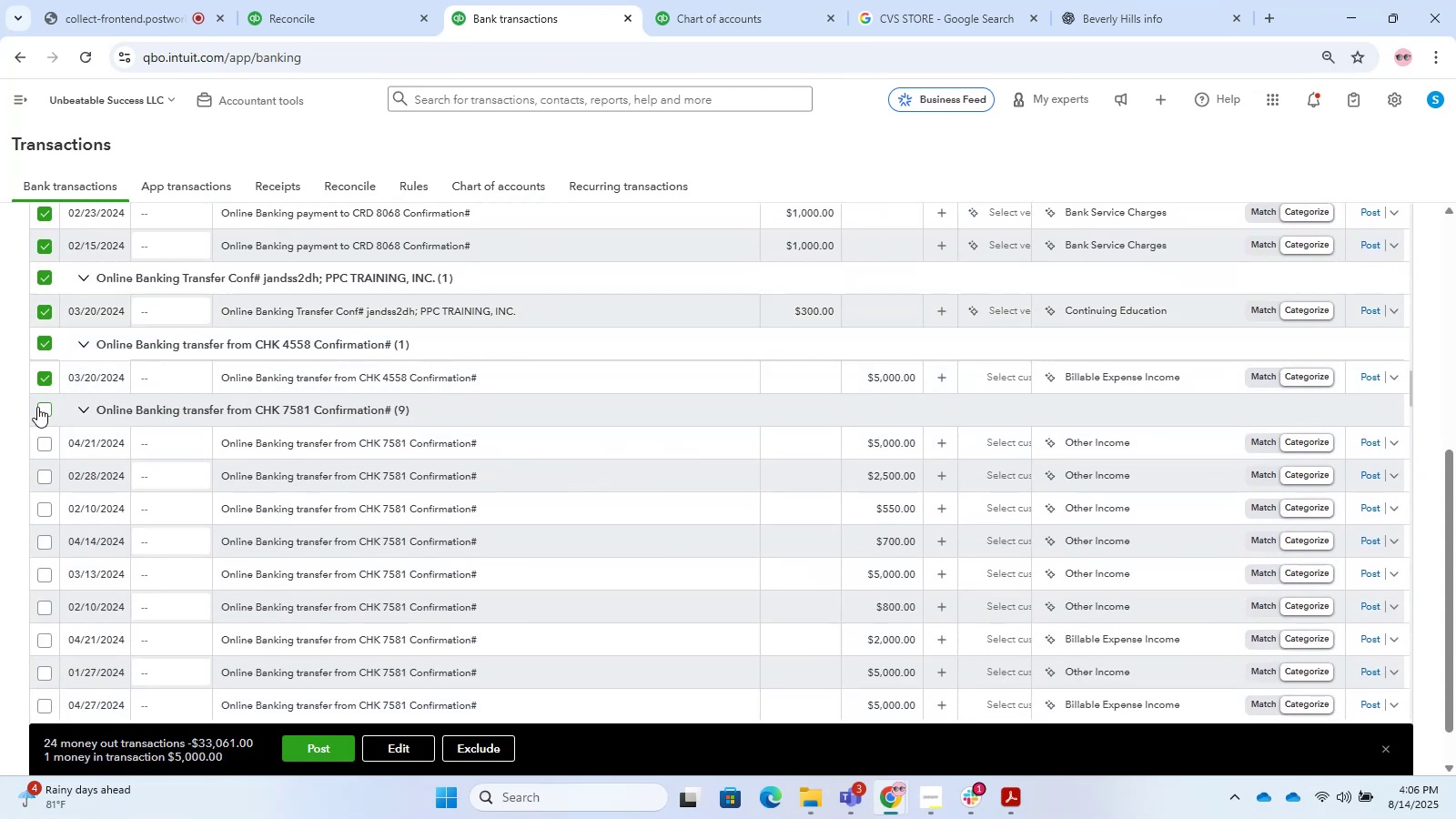 
left_click([37, 407])
 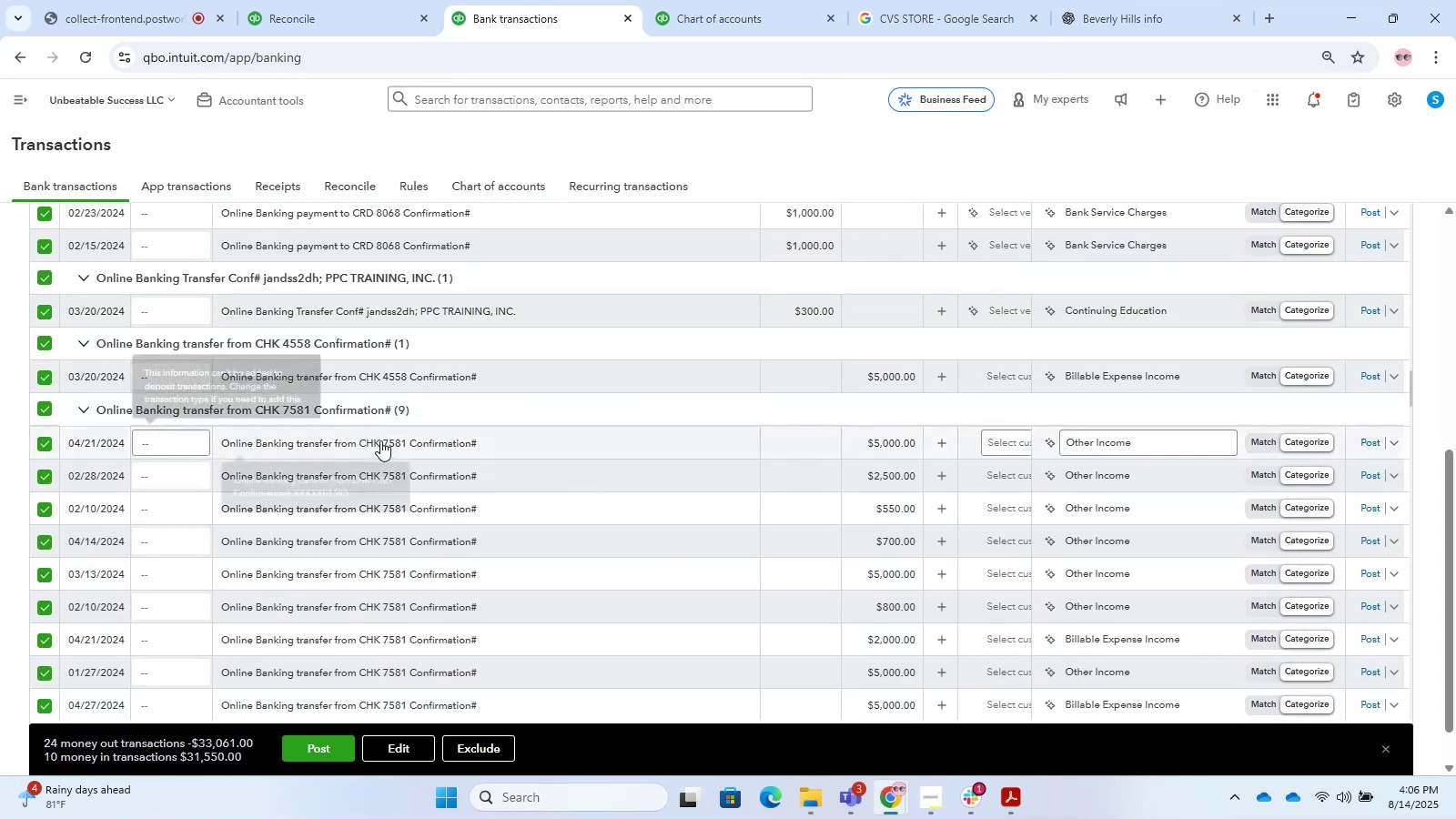 
scroll: coordinate [364, 443], scroll_direction: down, amount: 5.0
 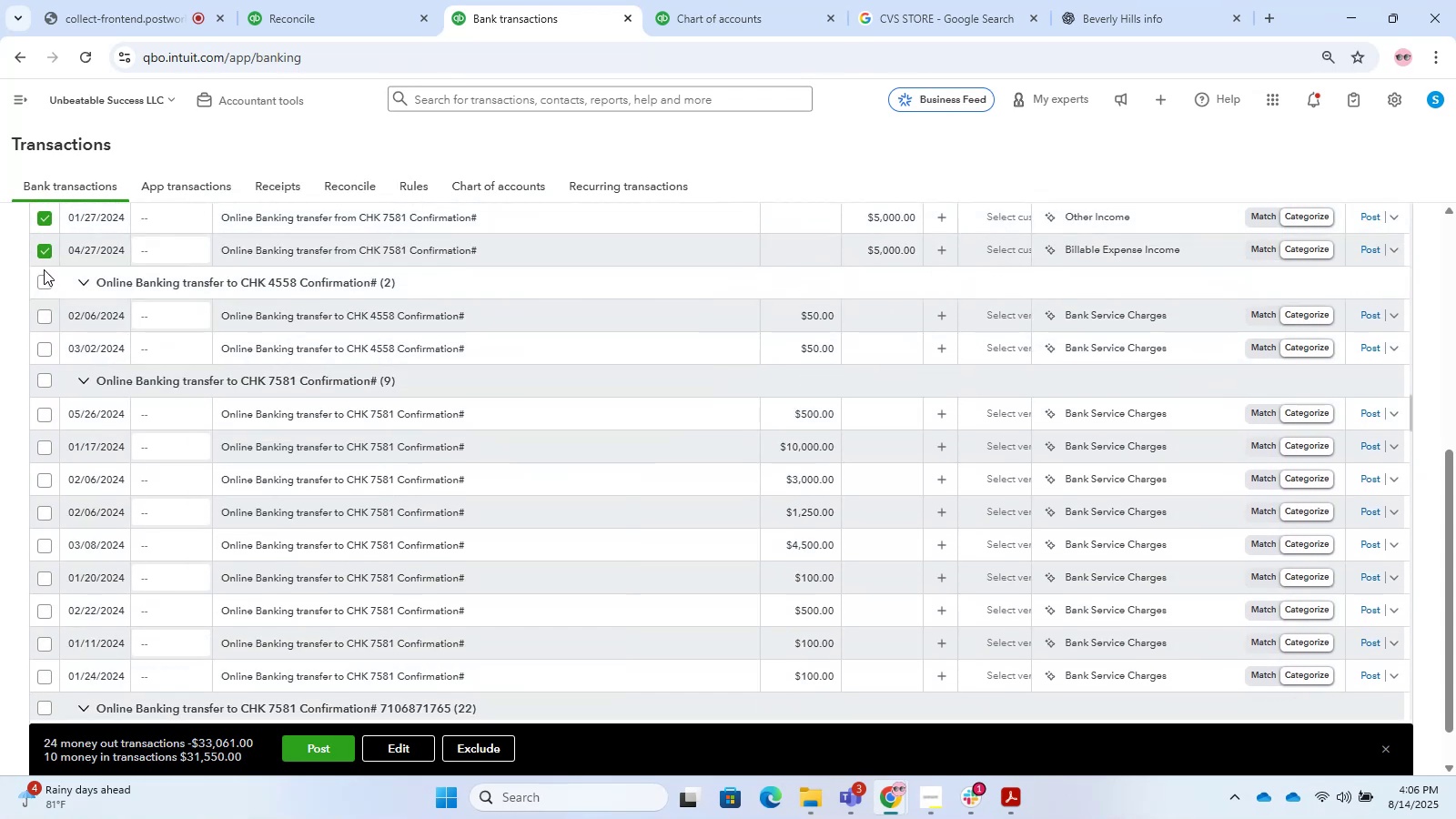 
double_click([43, 284])
 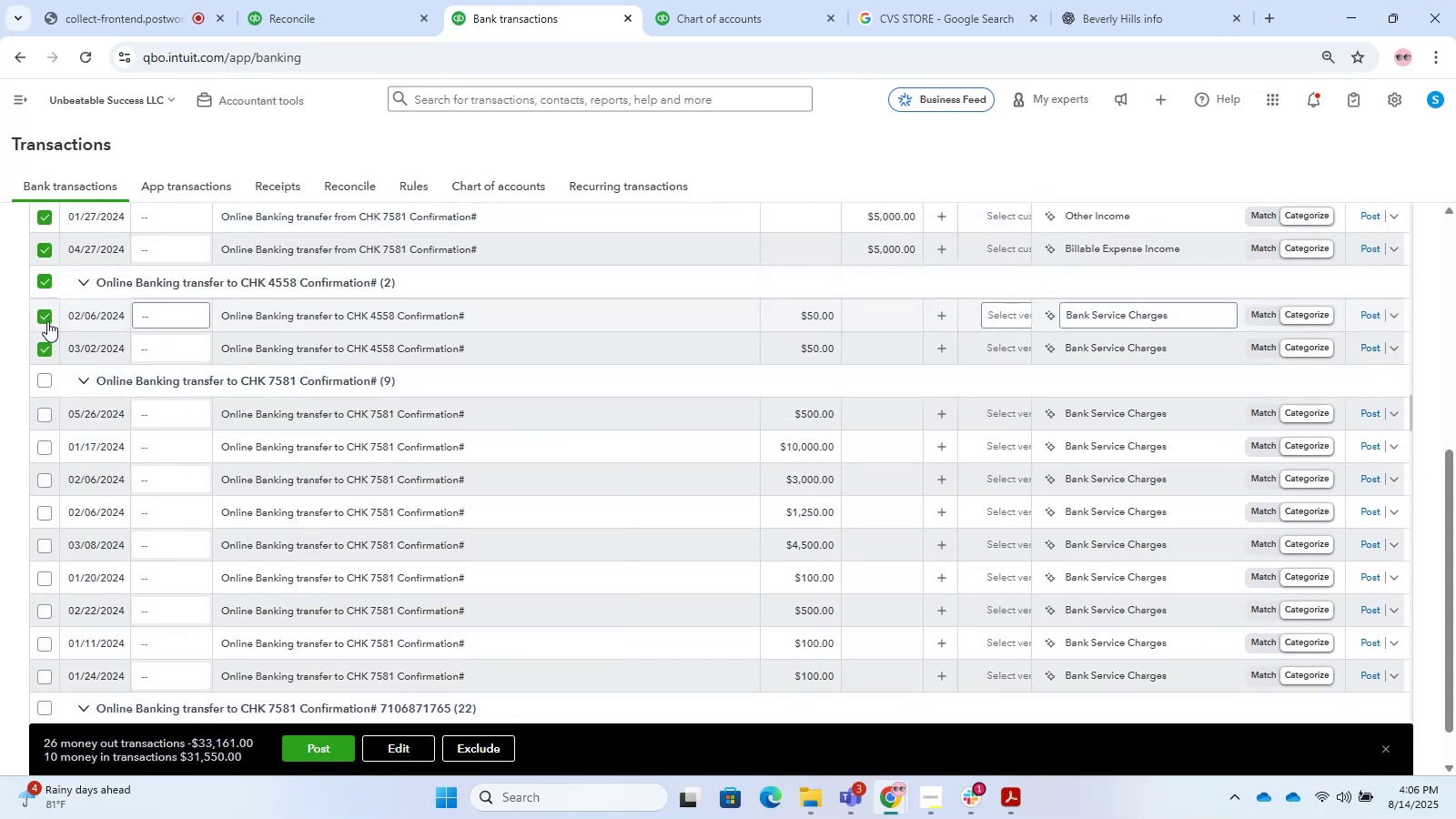 
left_click([47, 321])
 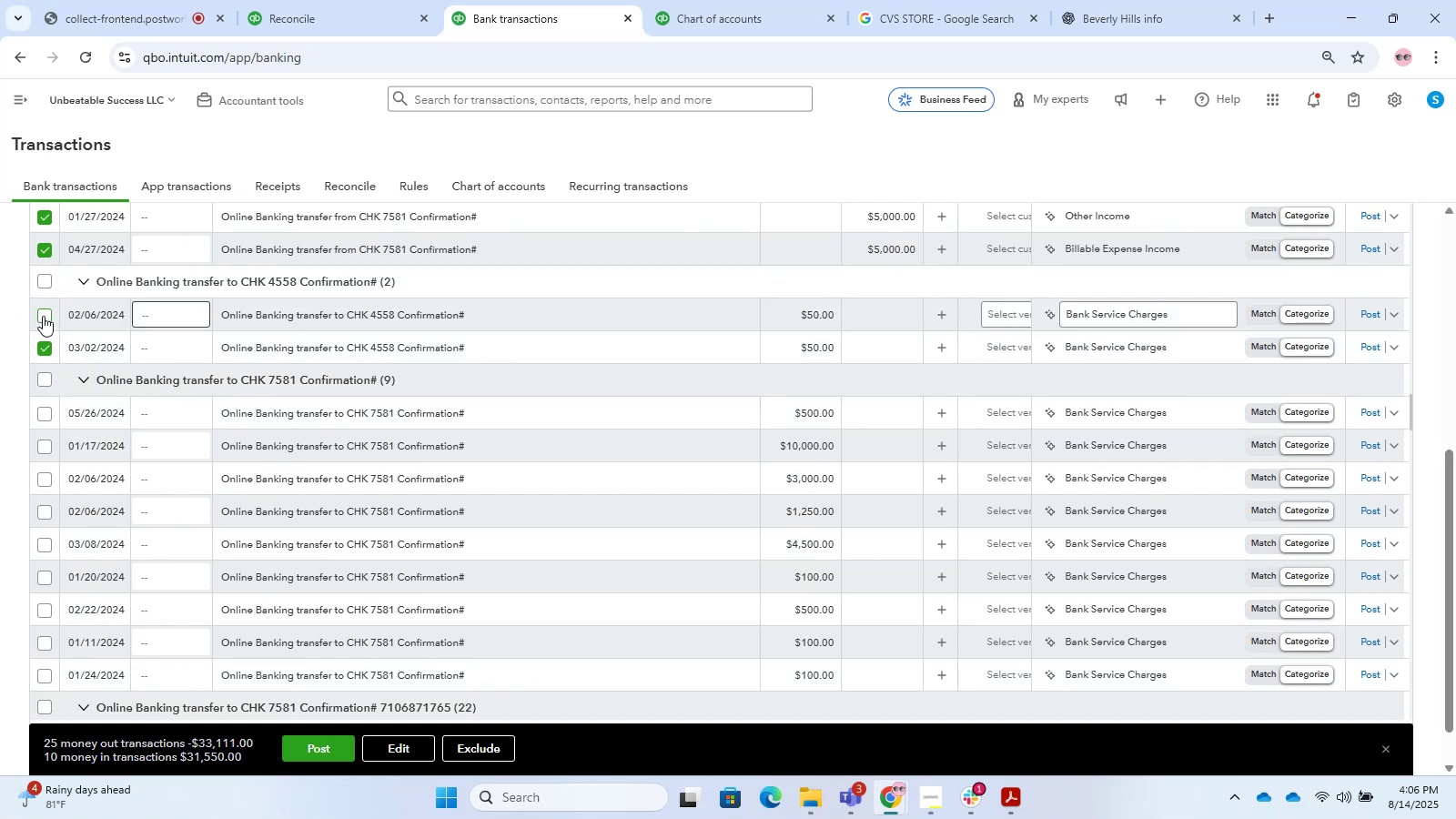 
left_click([43, 310])
 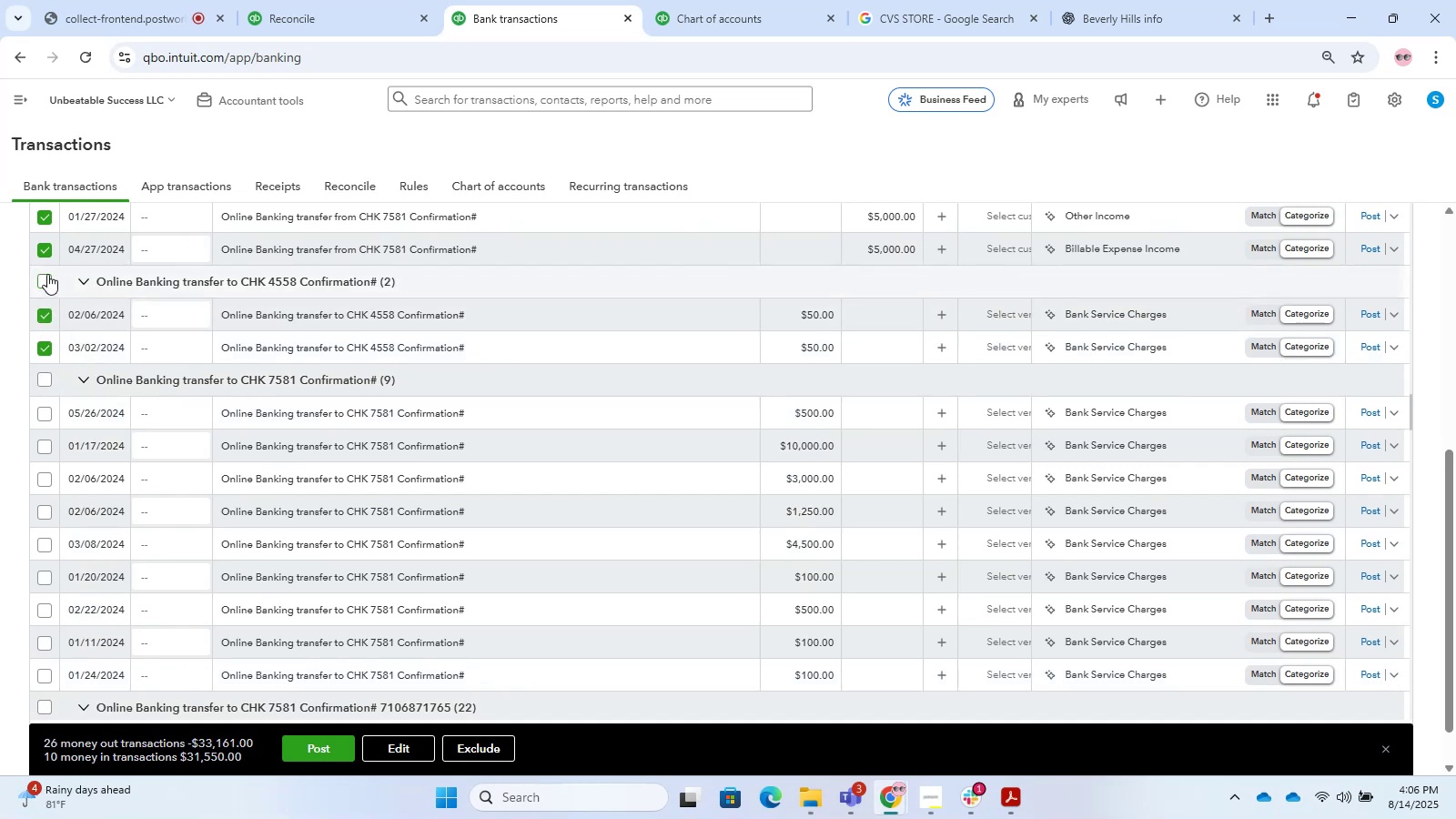 
left_click([47, 274])
 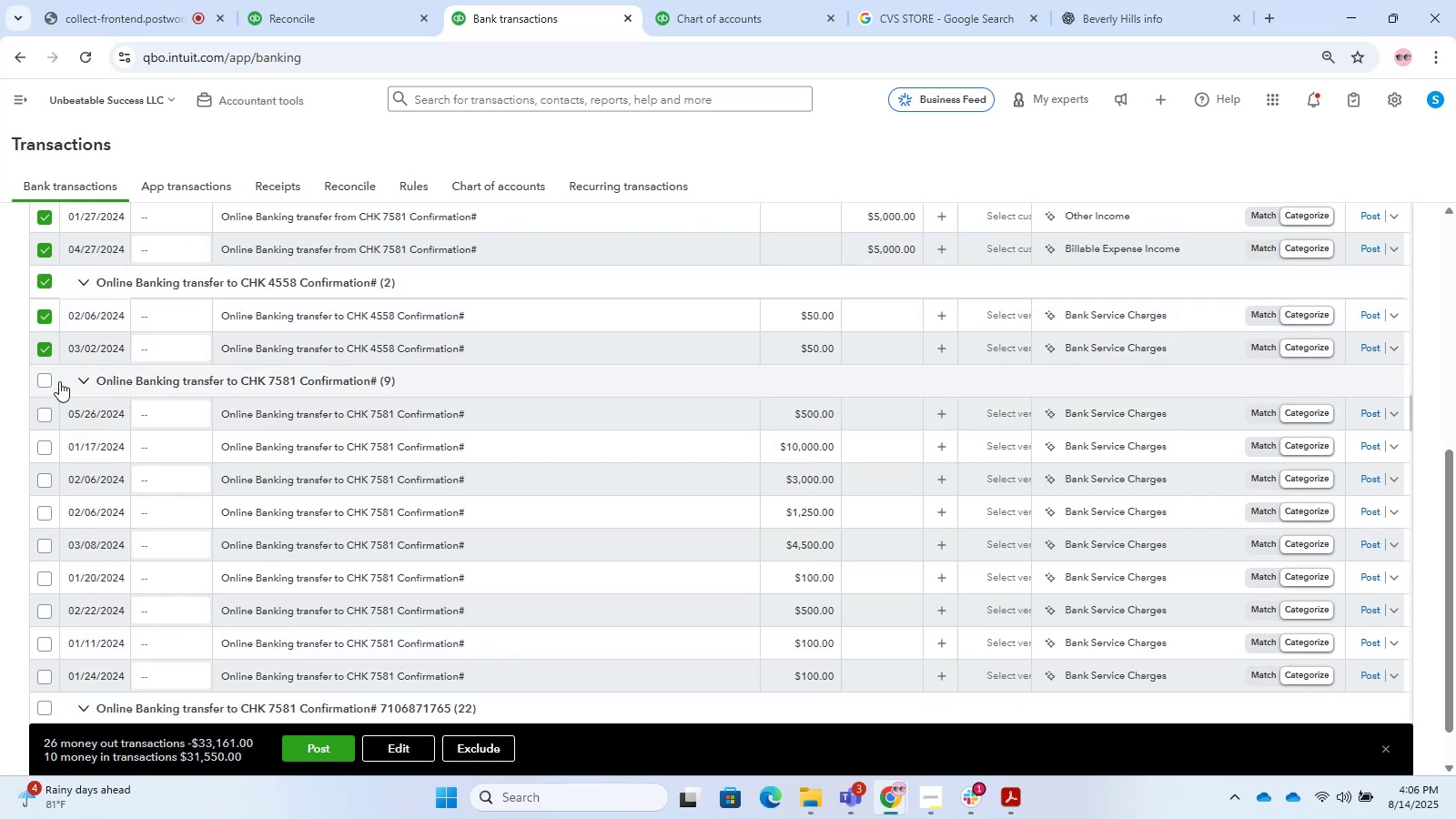 
left_click([46, 372])
 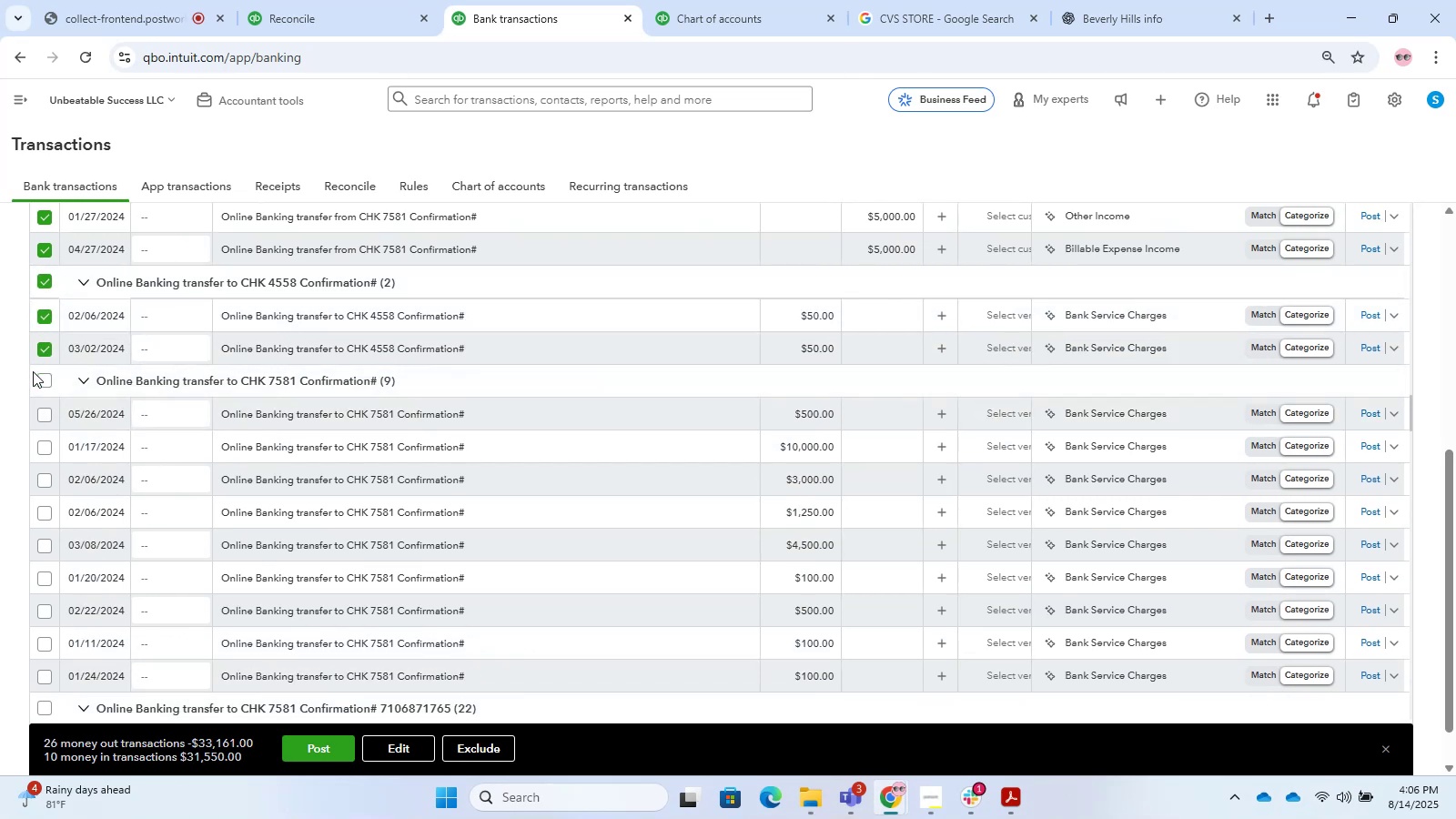 
left_click([45, 379])
 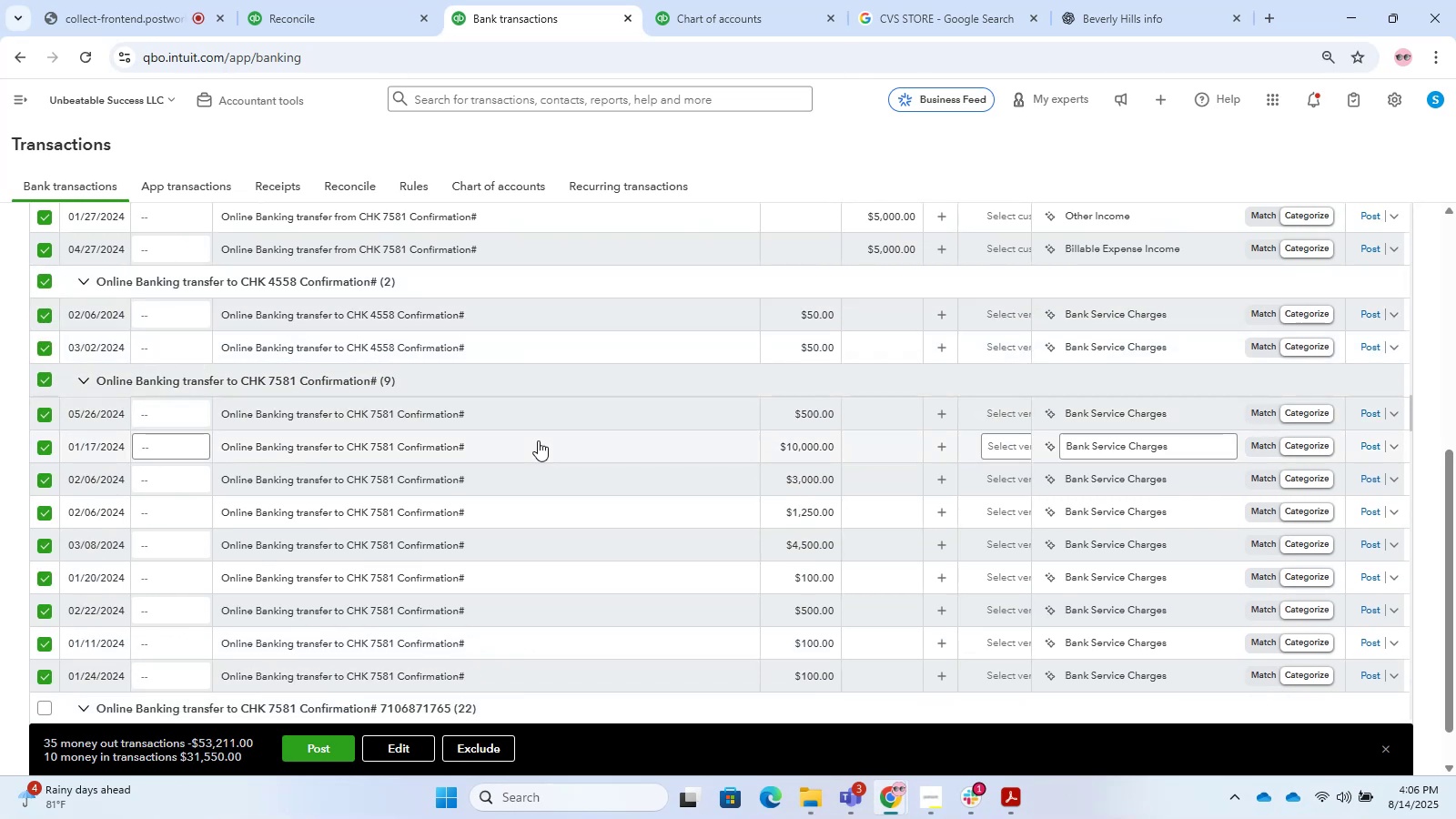 
scroll: coordinate [538, 440], scroll_direction: down, amount: 2.0
 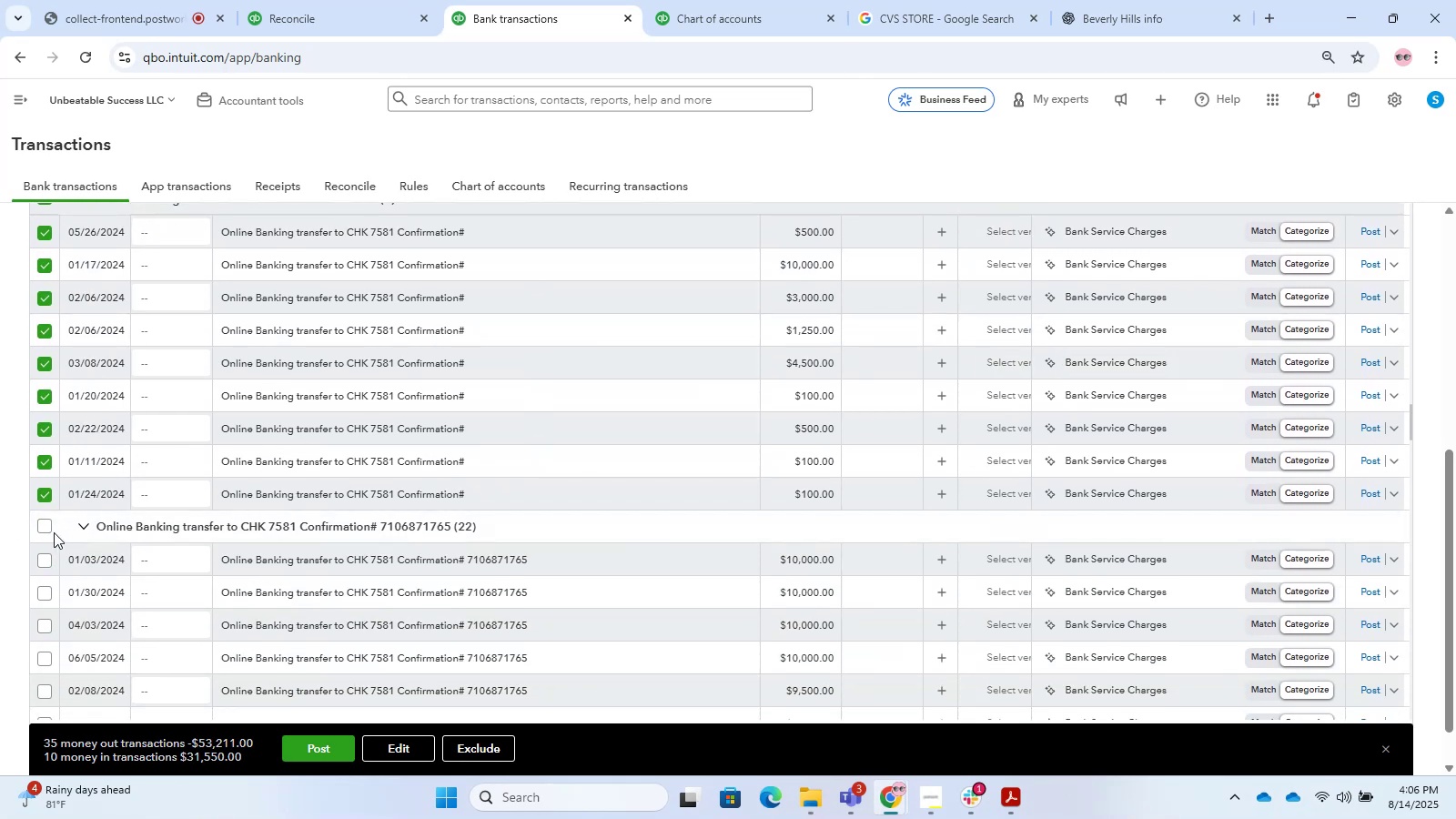 
left_click([43, 531])
 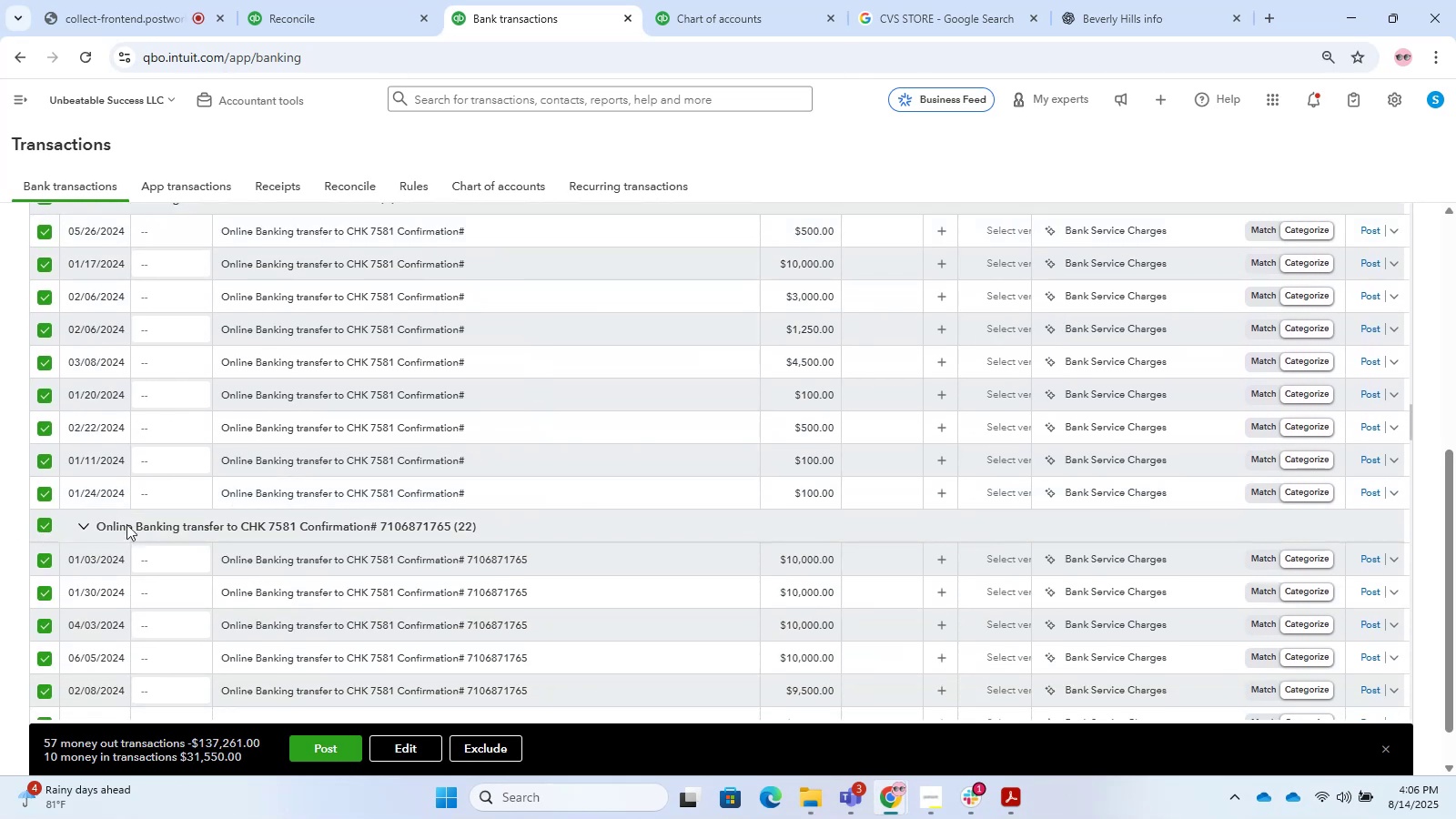 
scroll: coordinate [637, 555], scroll_direction: down, amount: 5.0
 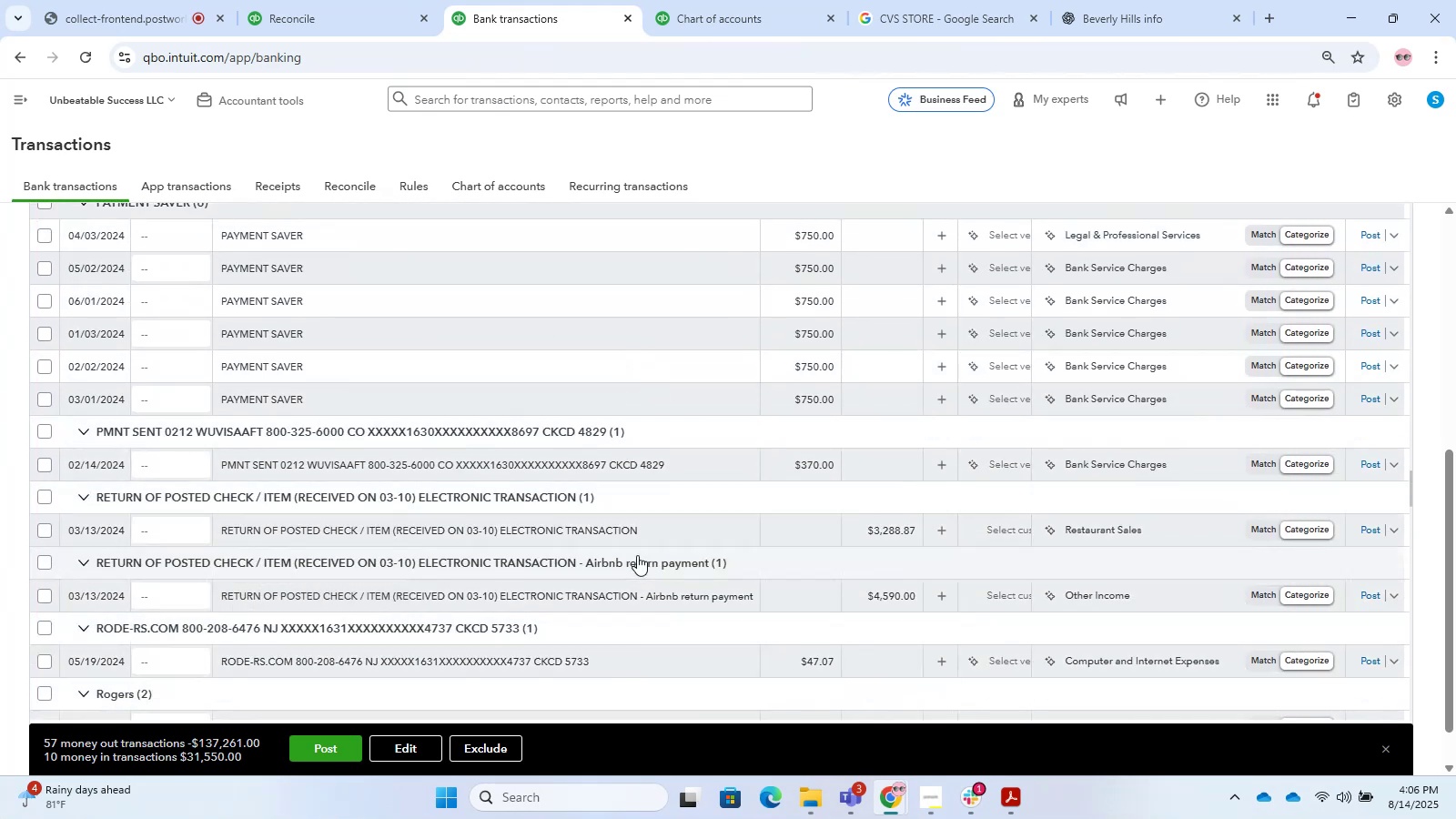 
scroll: coordinate [637, 555], scroll_direction: up, amount: 6.0
 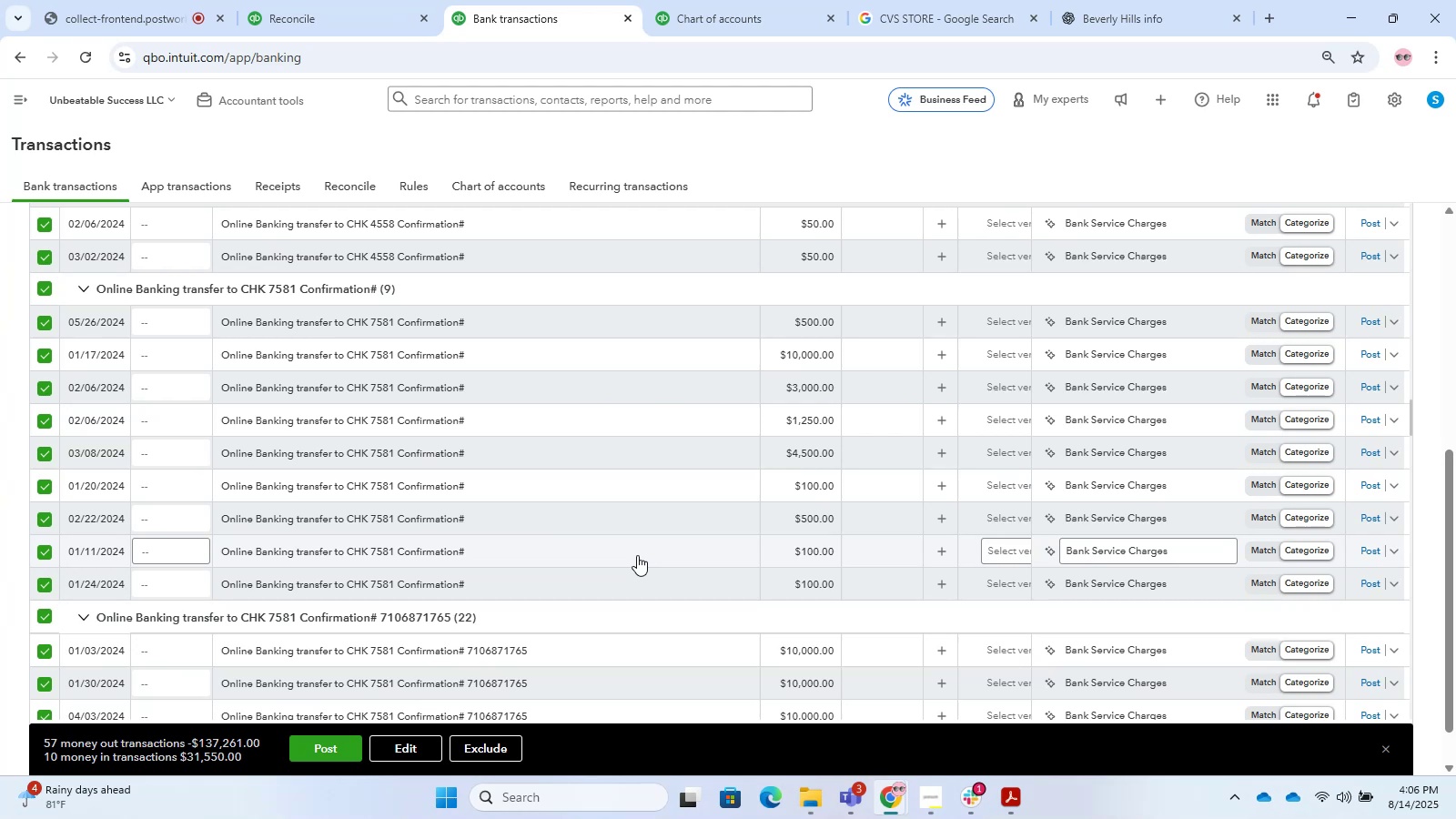 
scroll: coordinate [637, 555], scroll_direction: down, amount: 24.0
 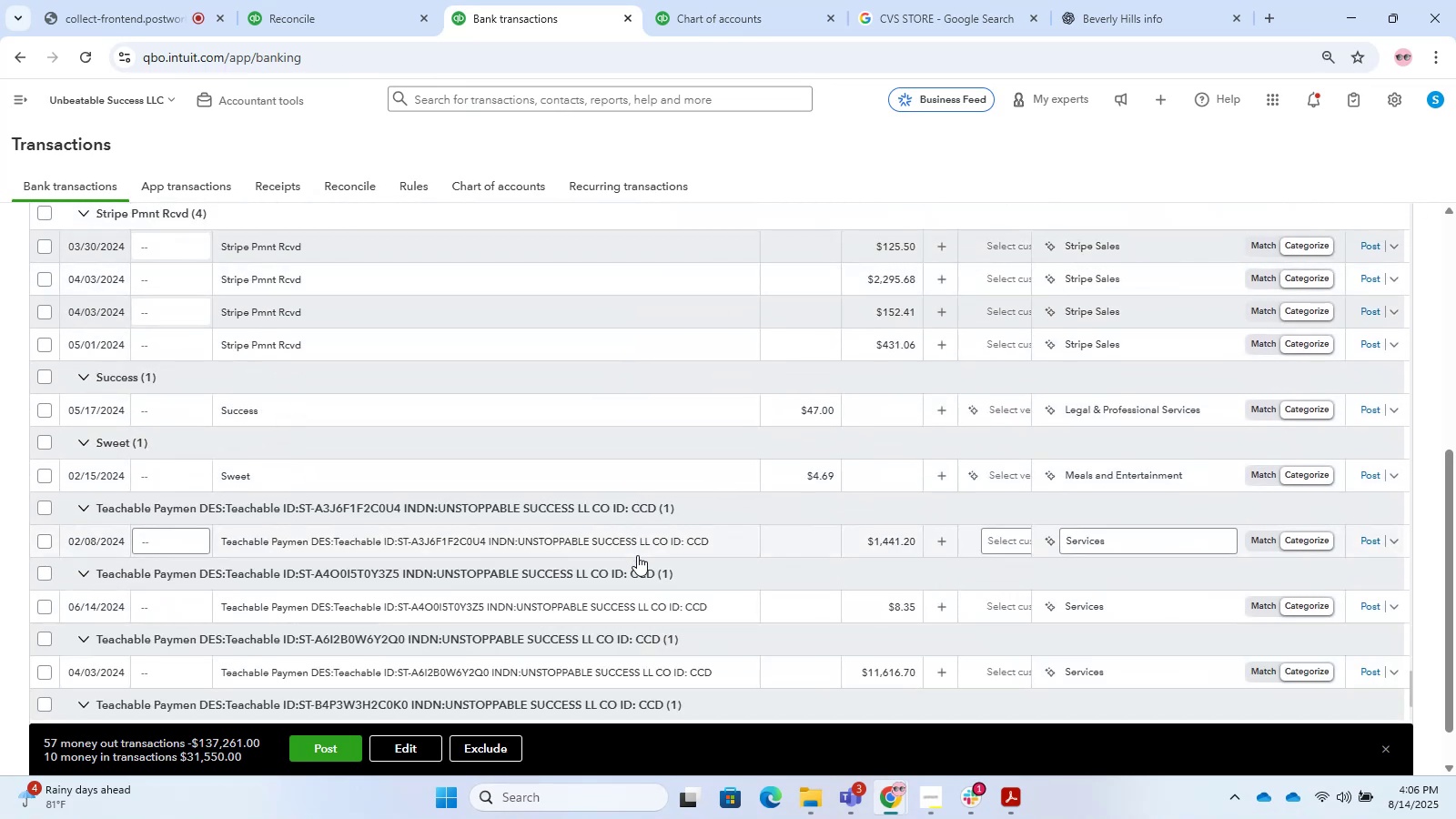 
scroll: coordinate [637, 555], scroll_direction: up, amount: 4.0
 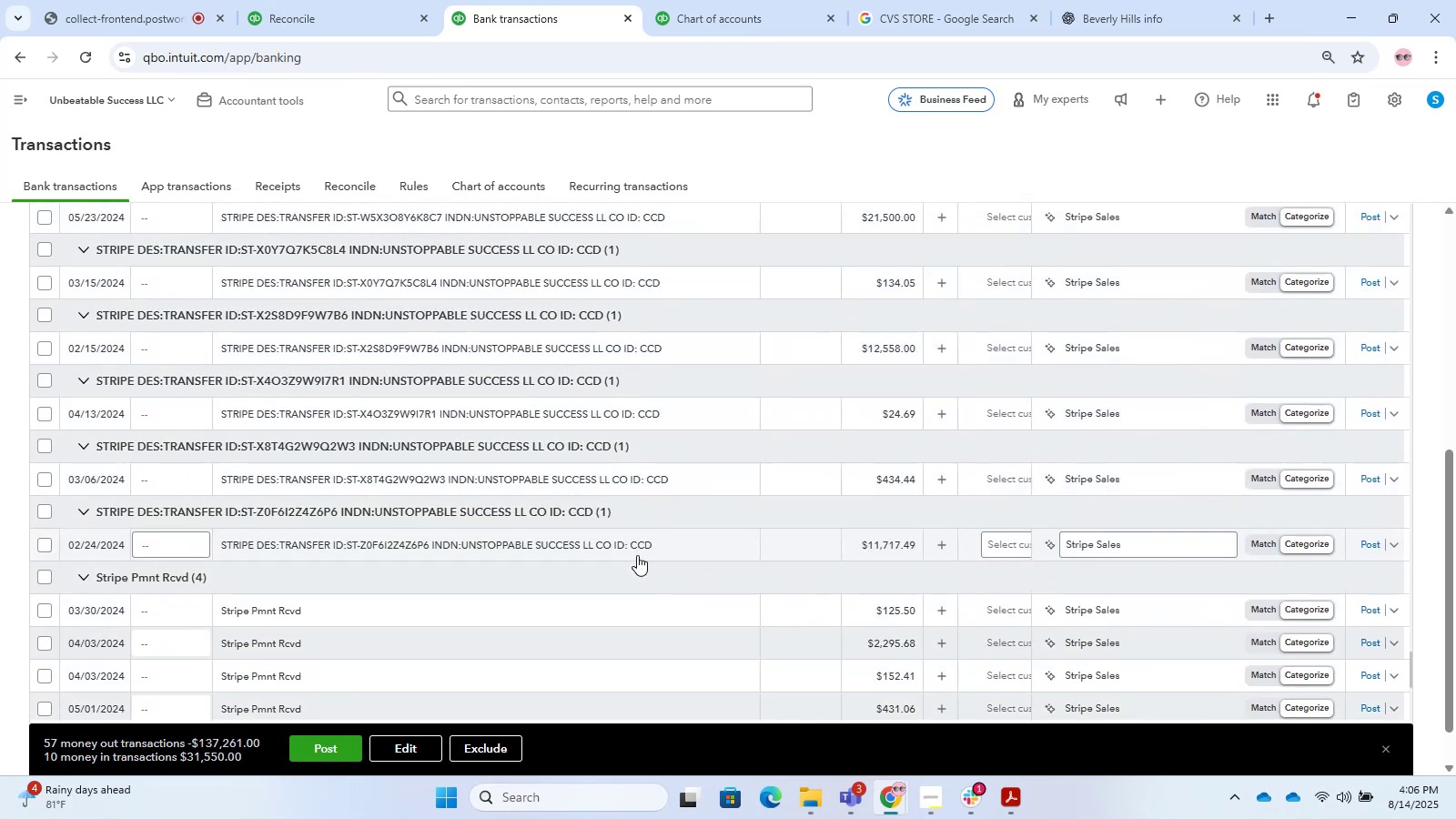 
scroll: coordinate [637, 555], scroll_direction: down, amount: 1.0
 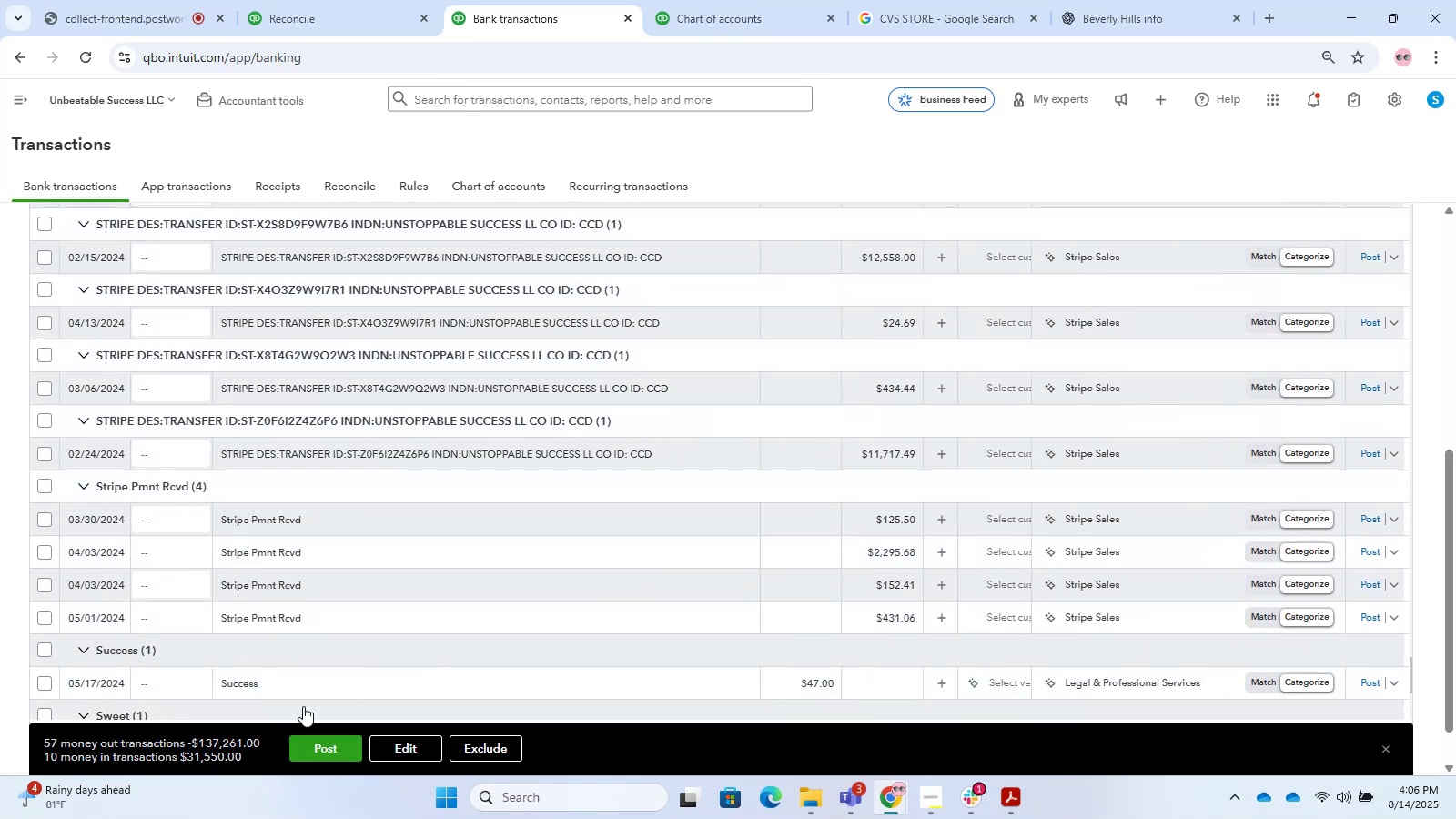 
left_click([415, 750])
 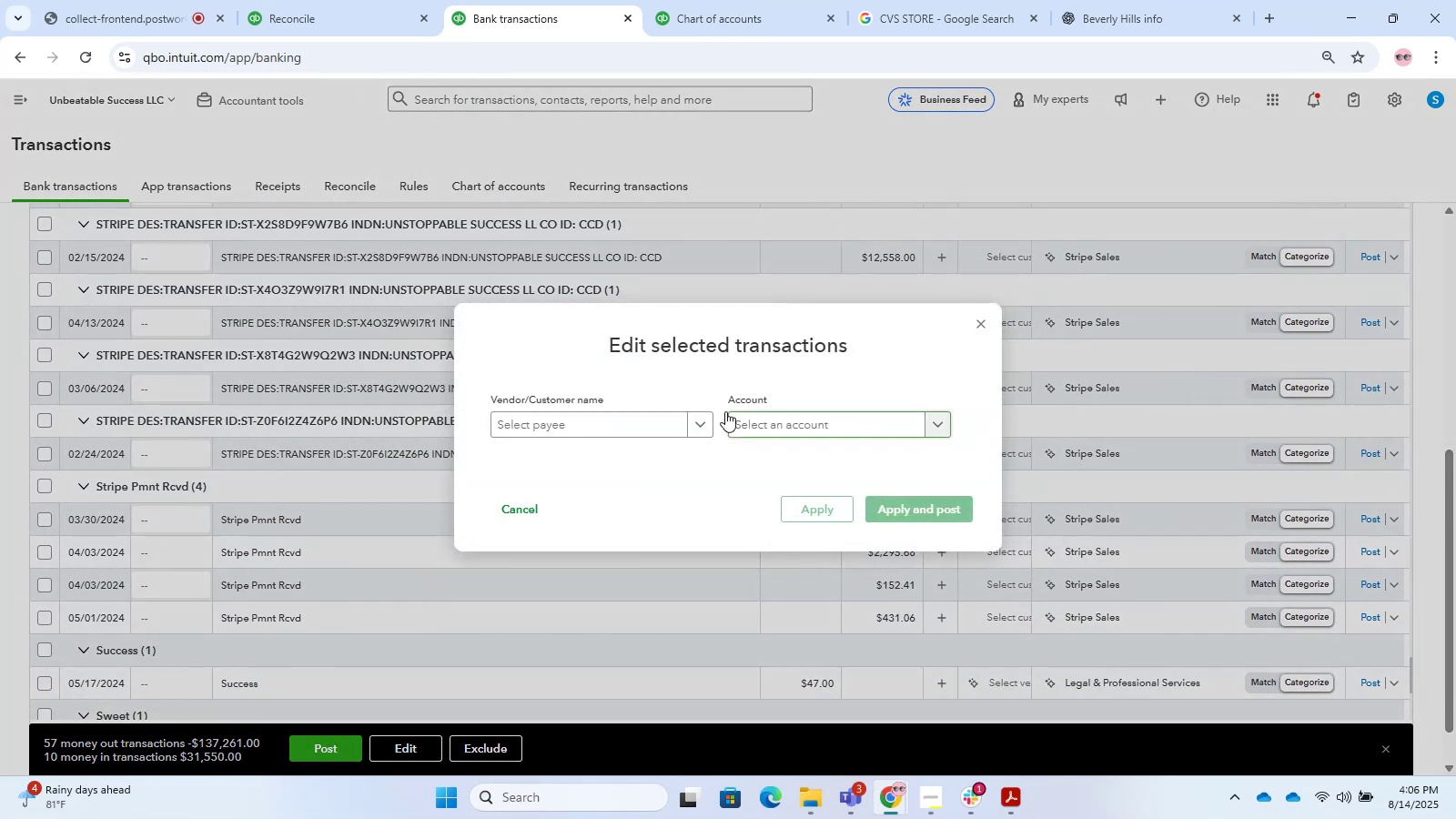 
left_click([630, 413])
 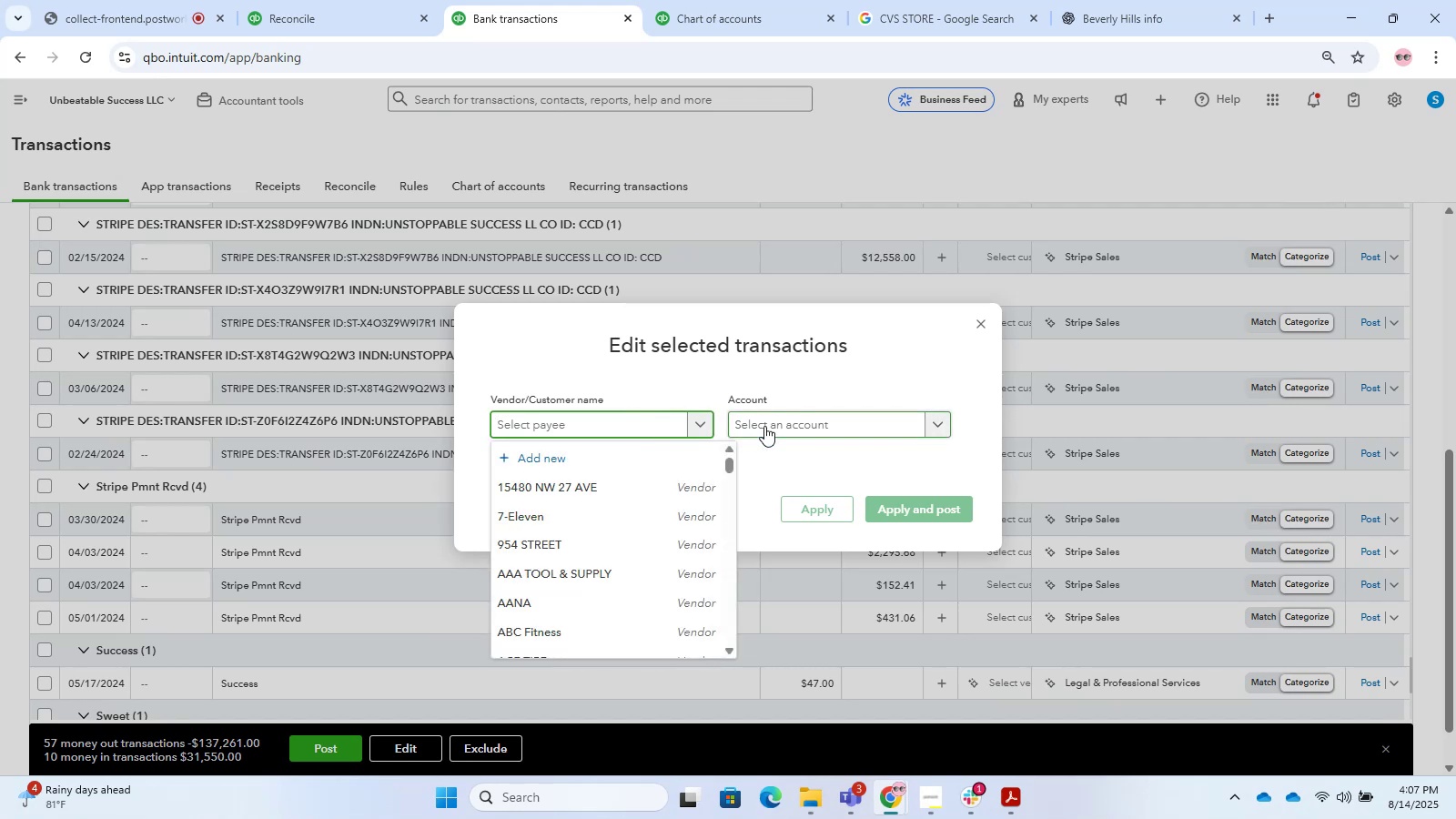 
left_click([764, 426])
 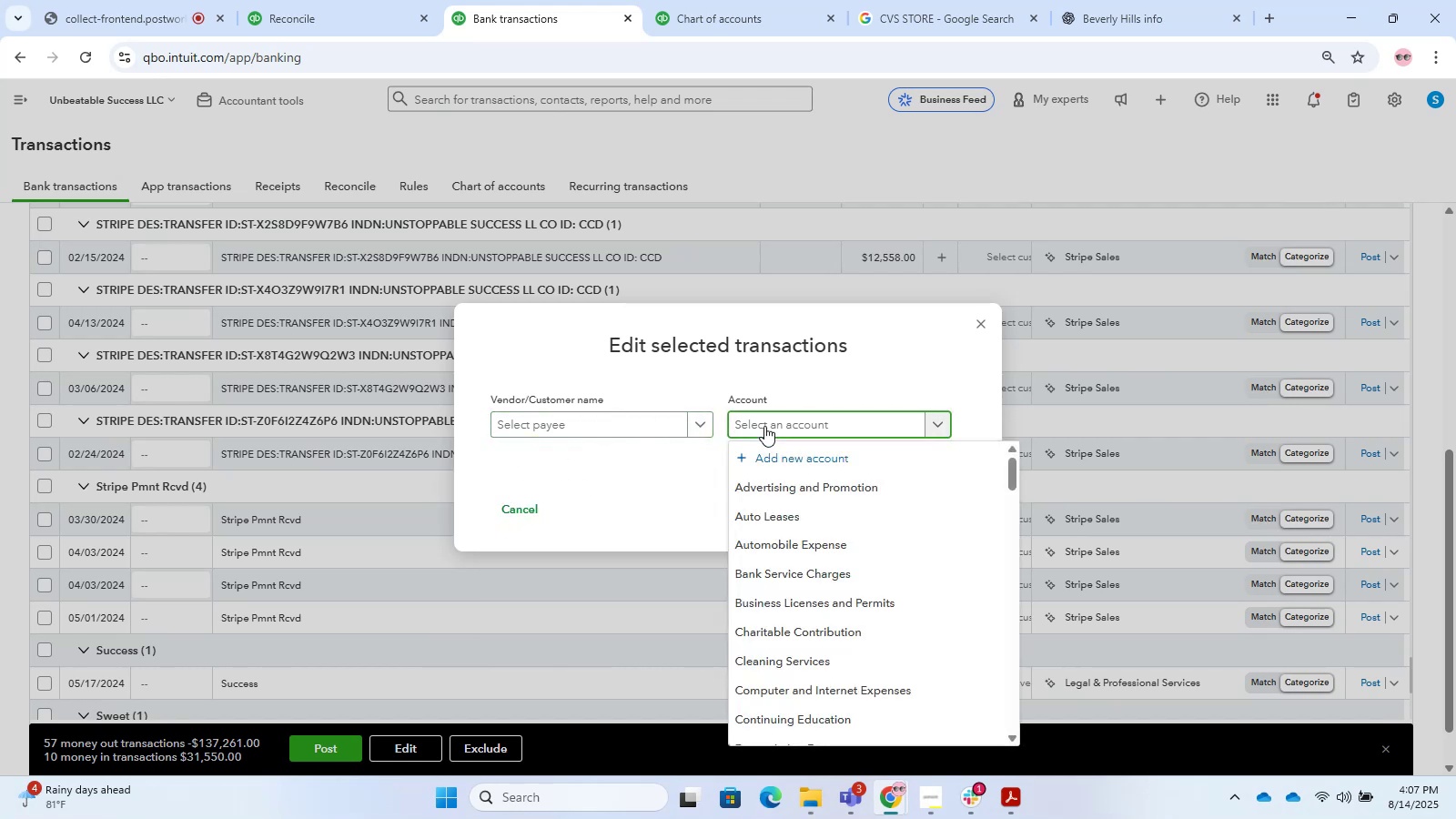 
type(Ask)
 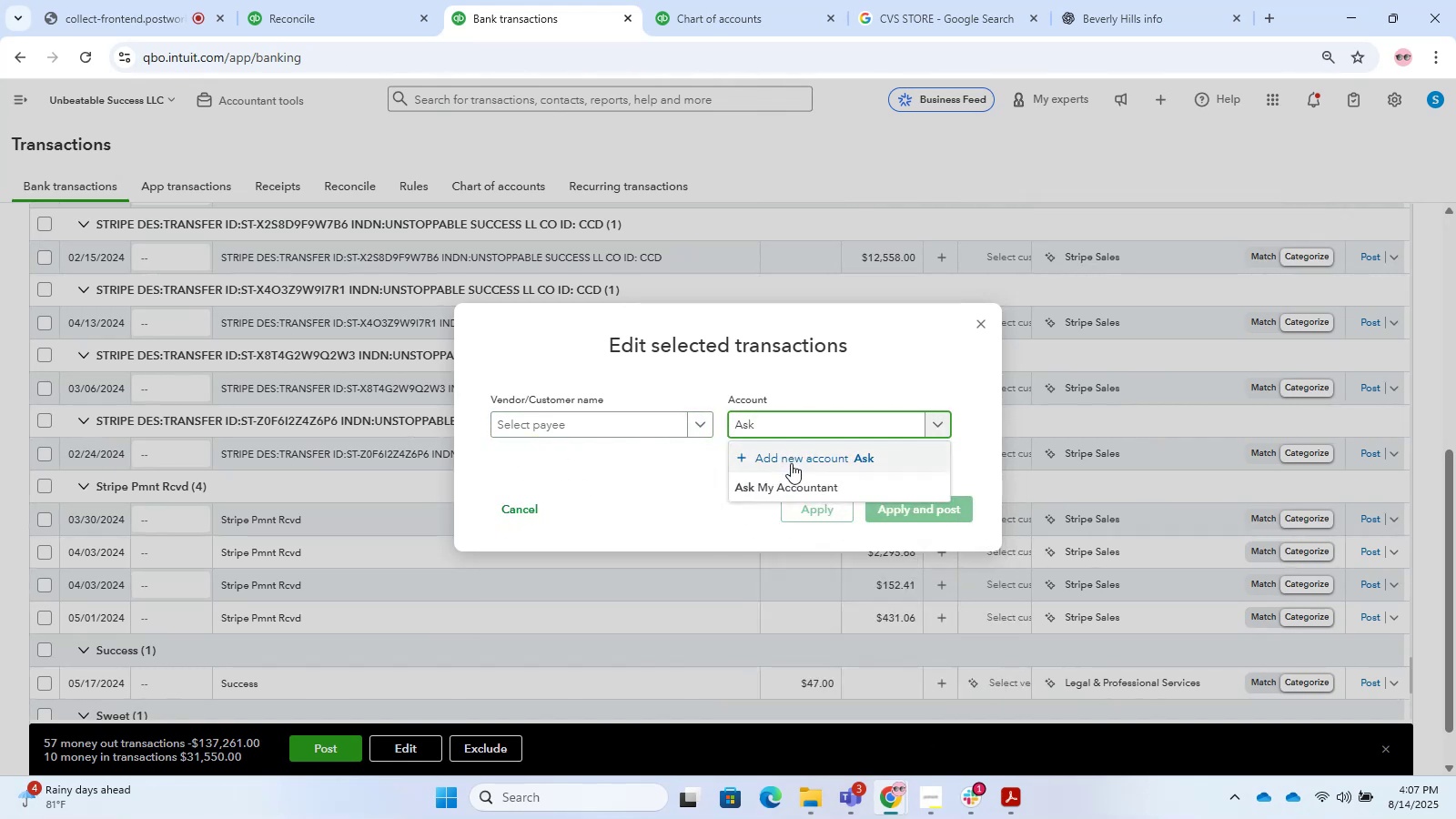 
left_click([783, 485])
 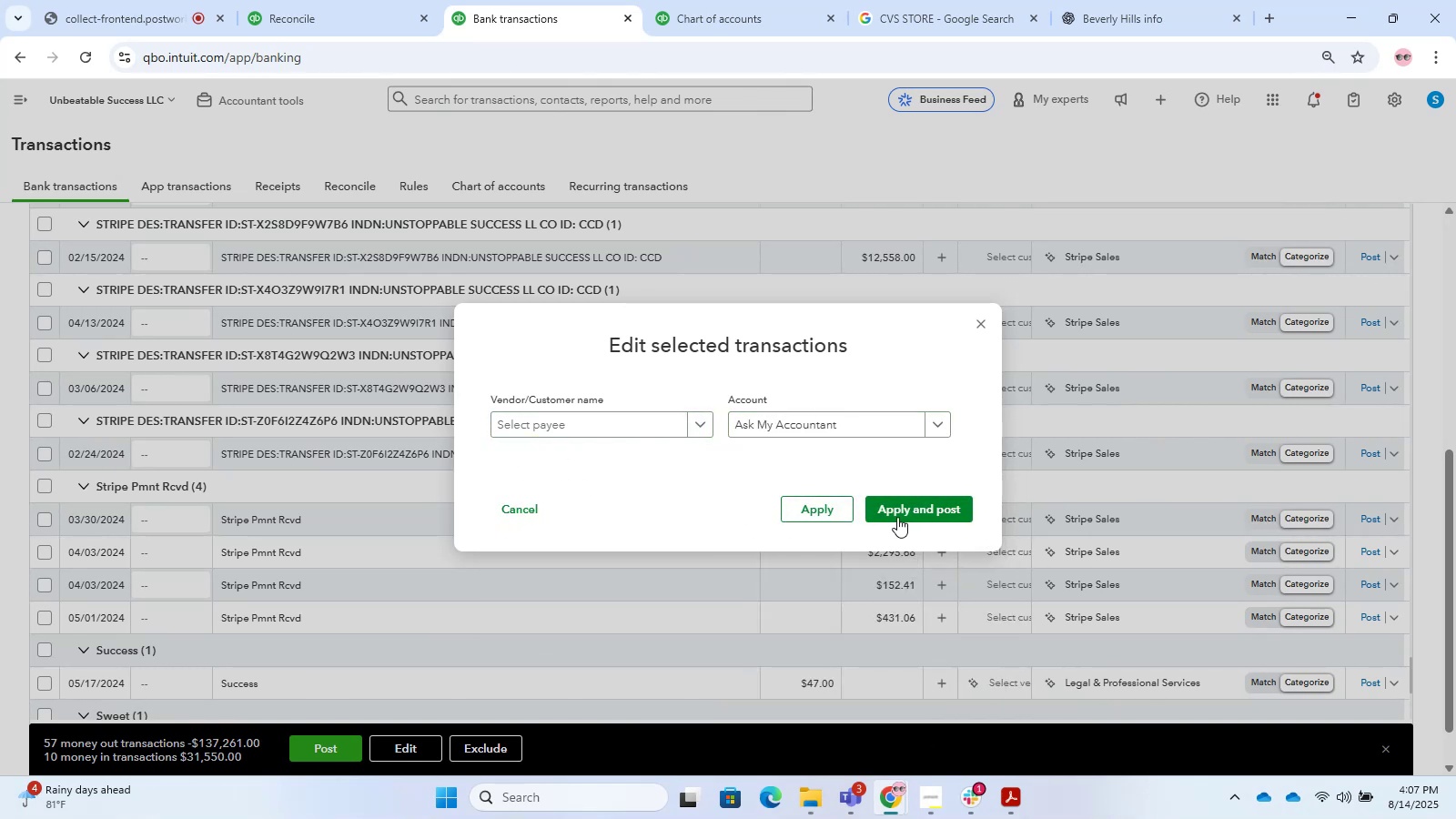 
left_click([890, 512])
 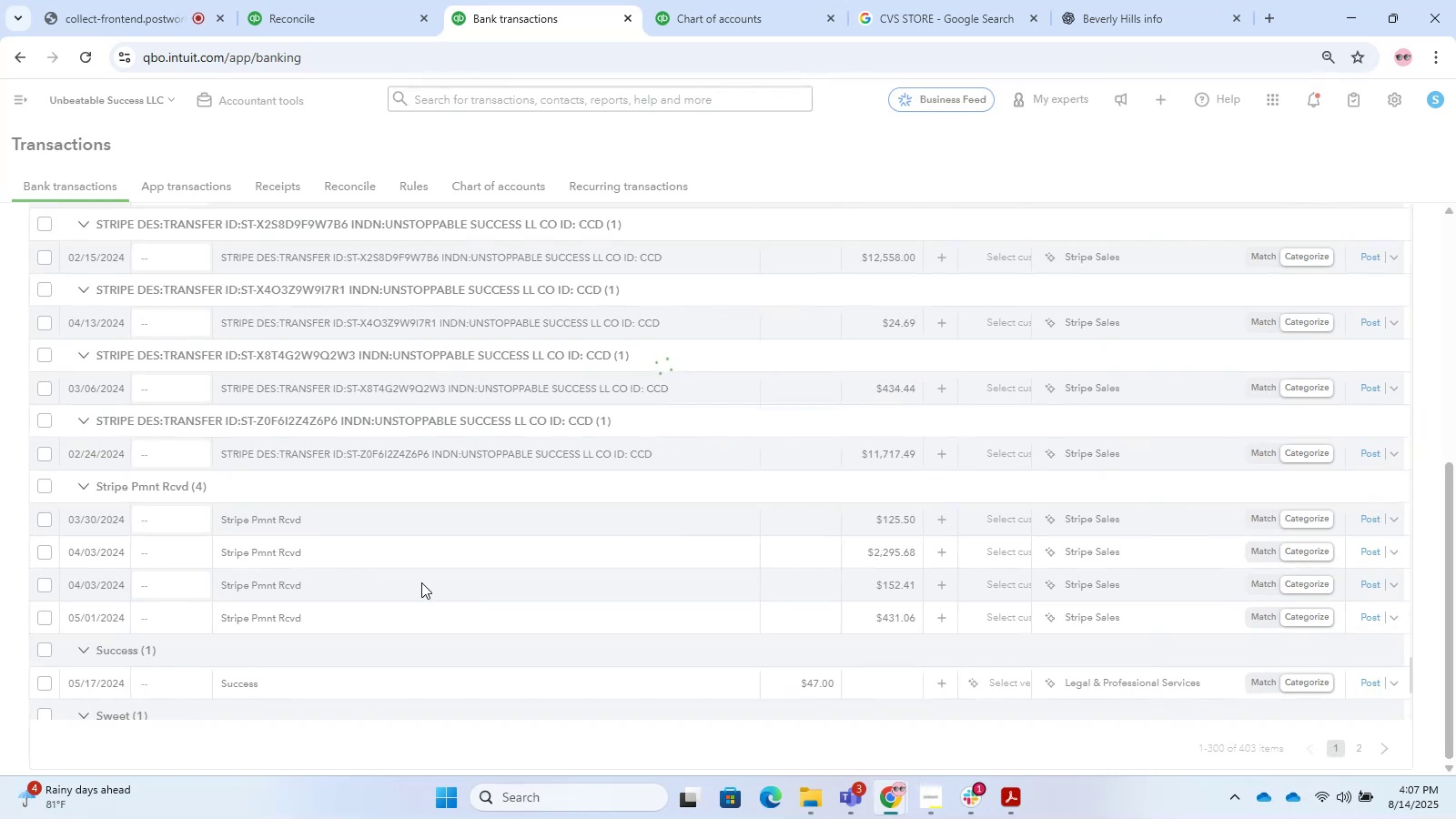 
wait(16.0)
 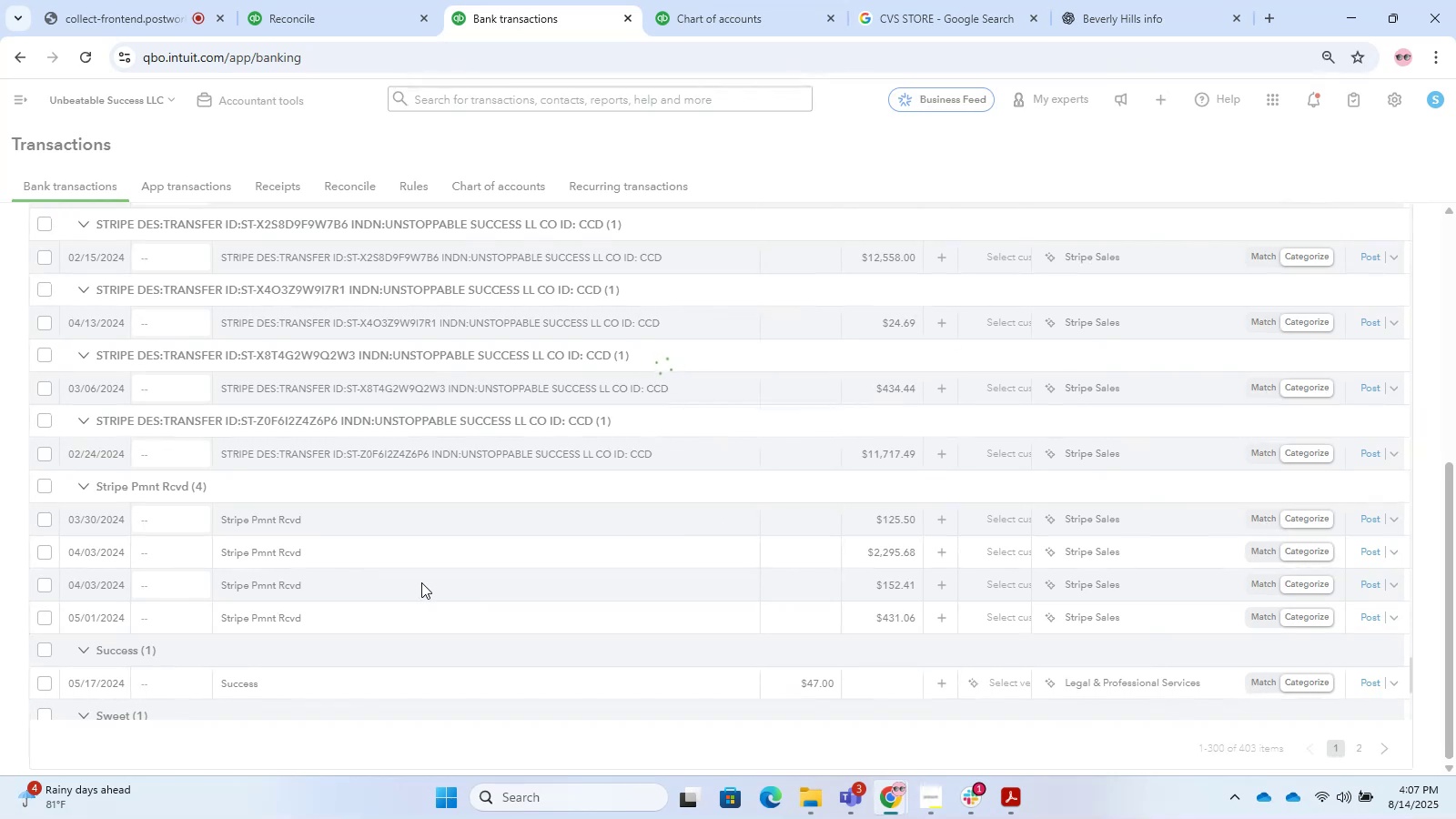 
left_click([494, 106])
 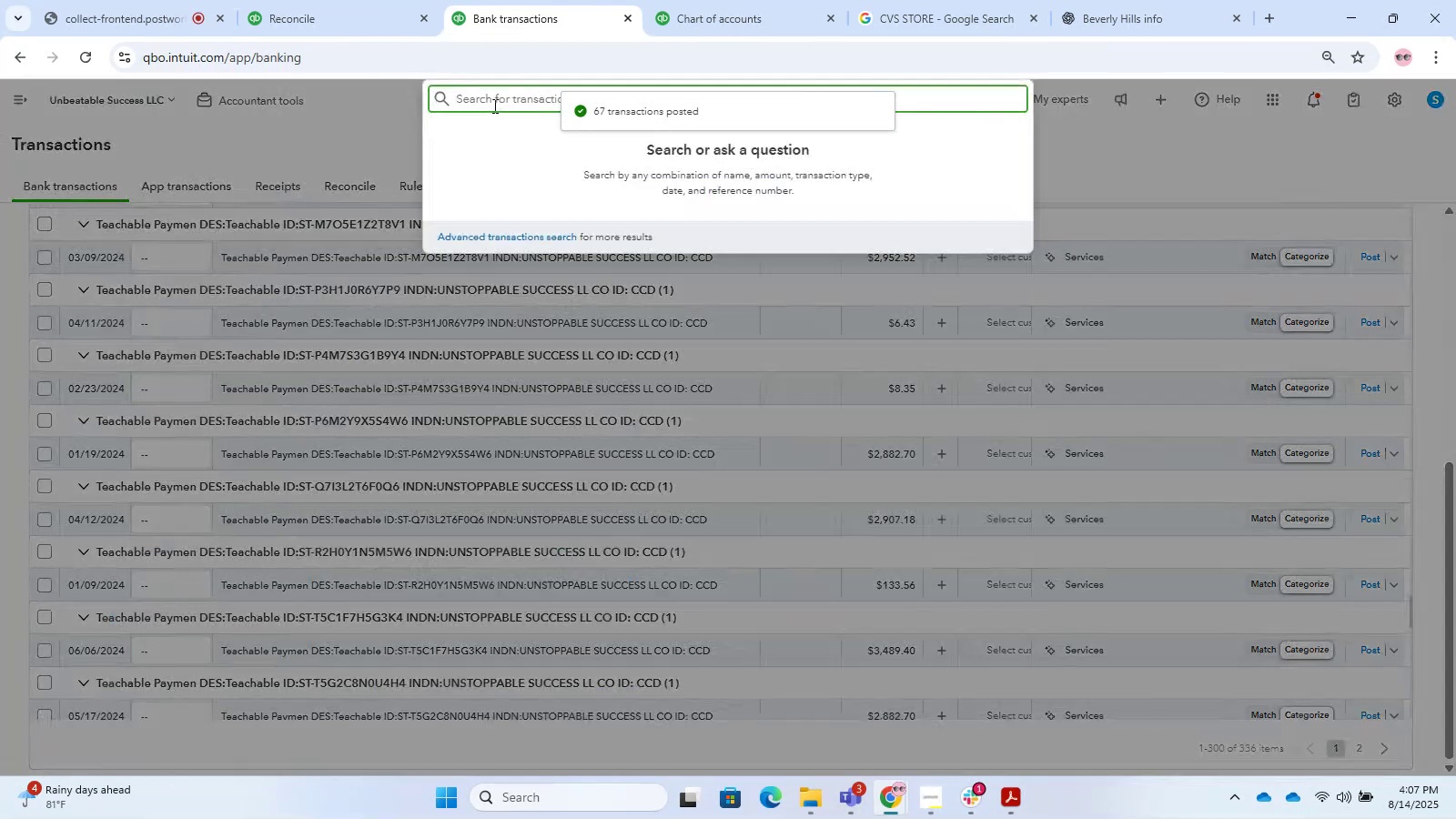 
key(S)
 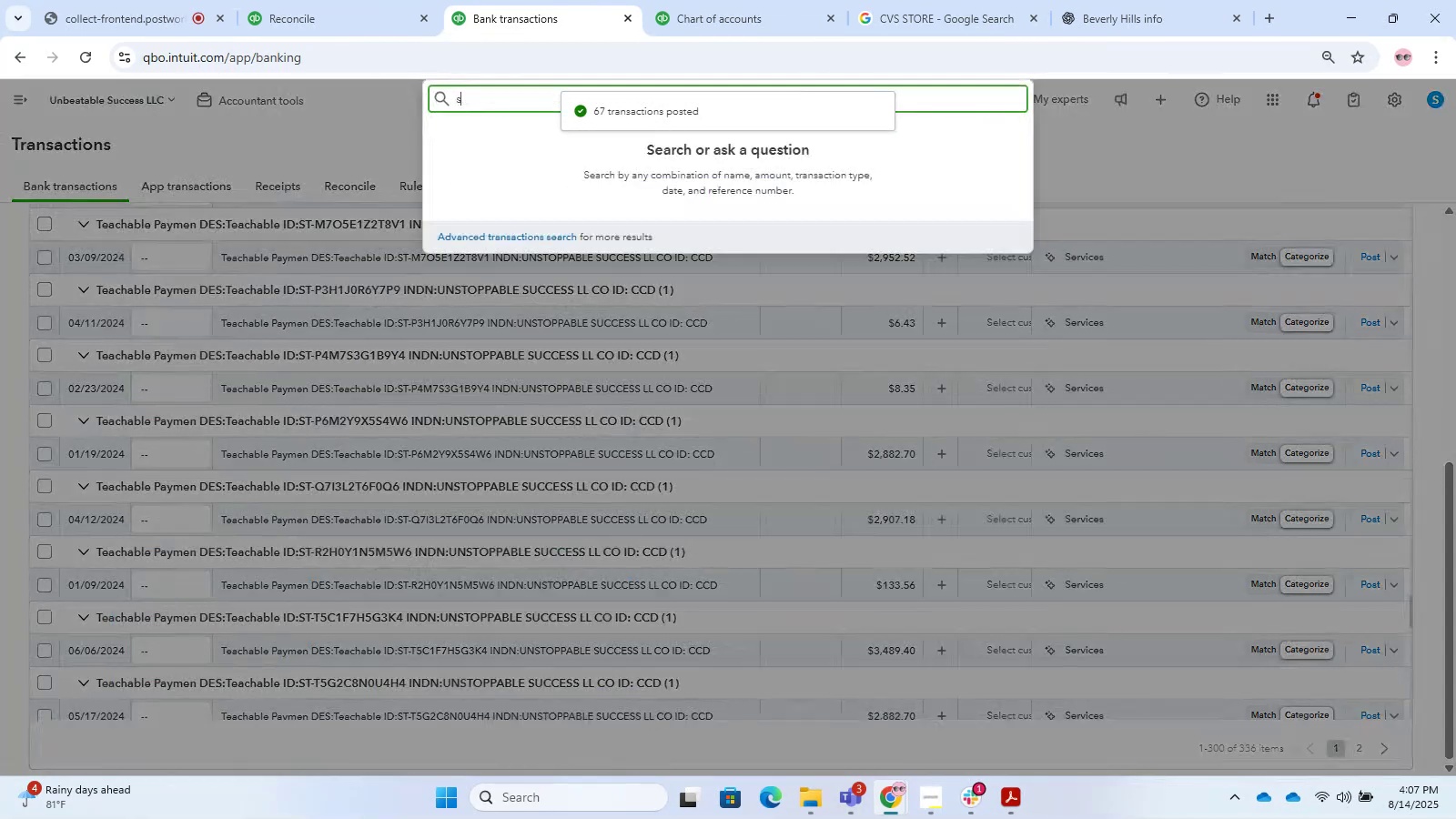 
hold_key(key=T, duration=0.33)
 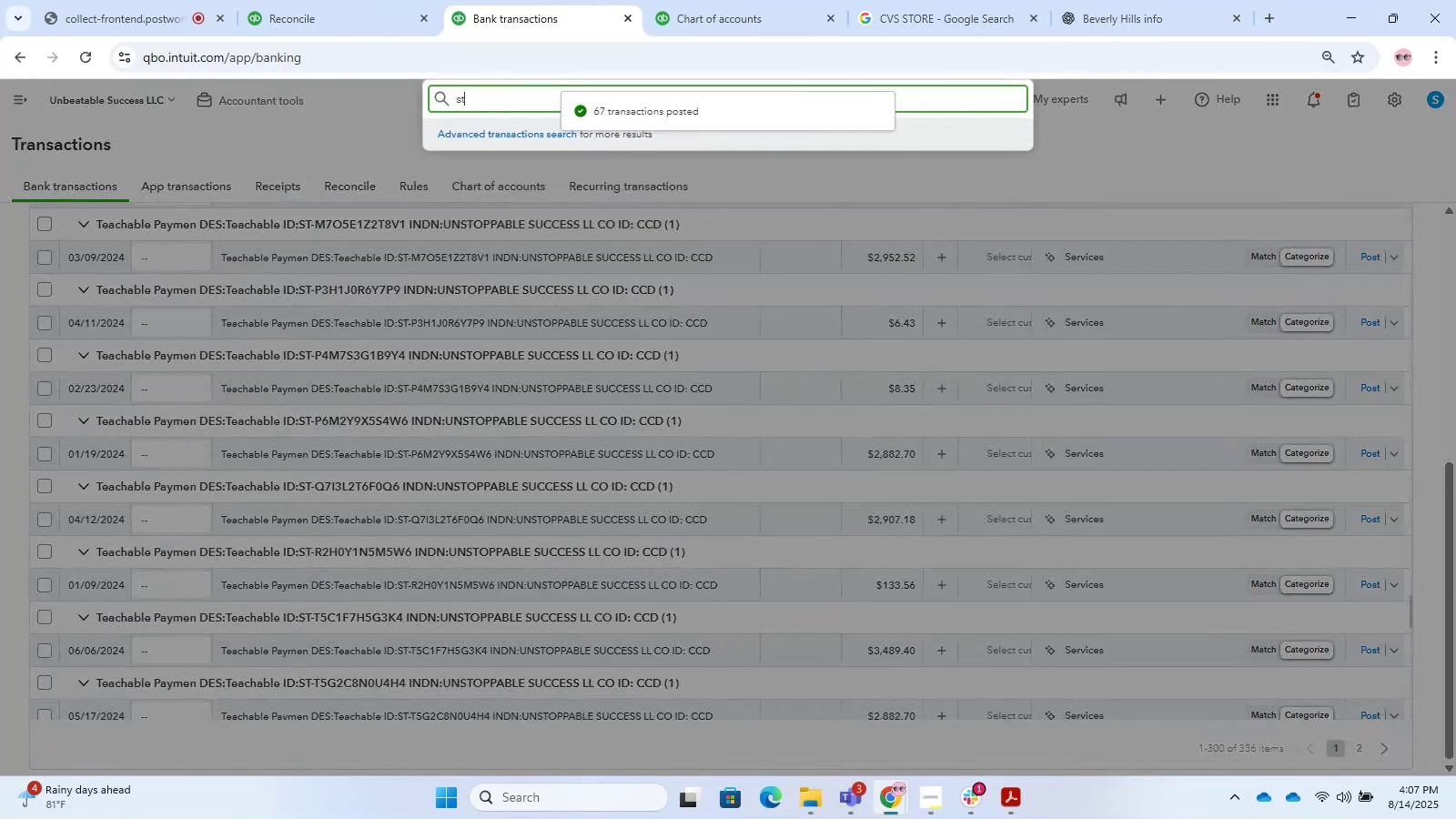 
hold_key(key=R, duration=0.31)
 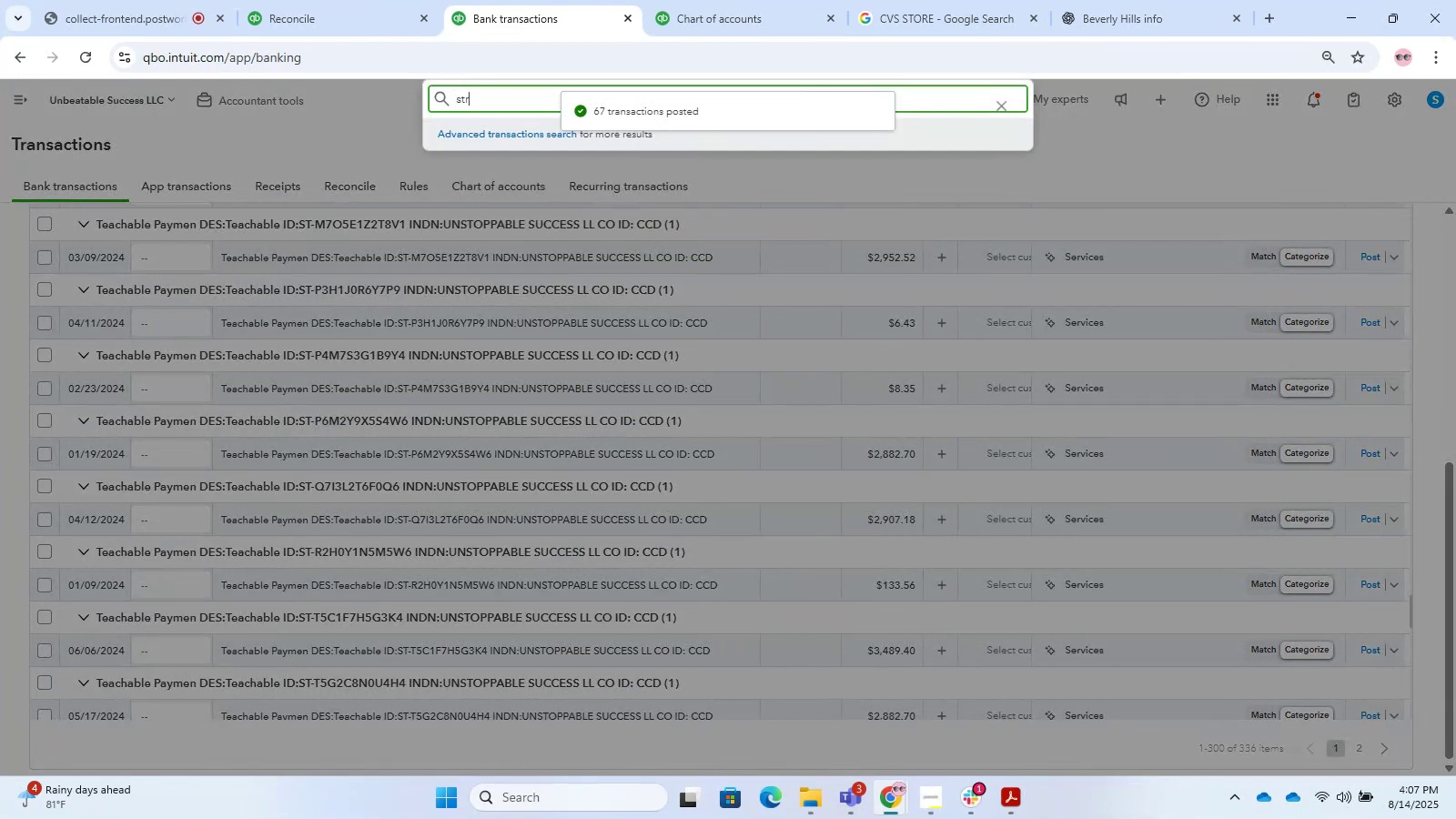 
type(ipe)
 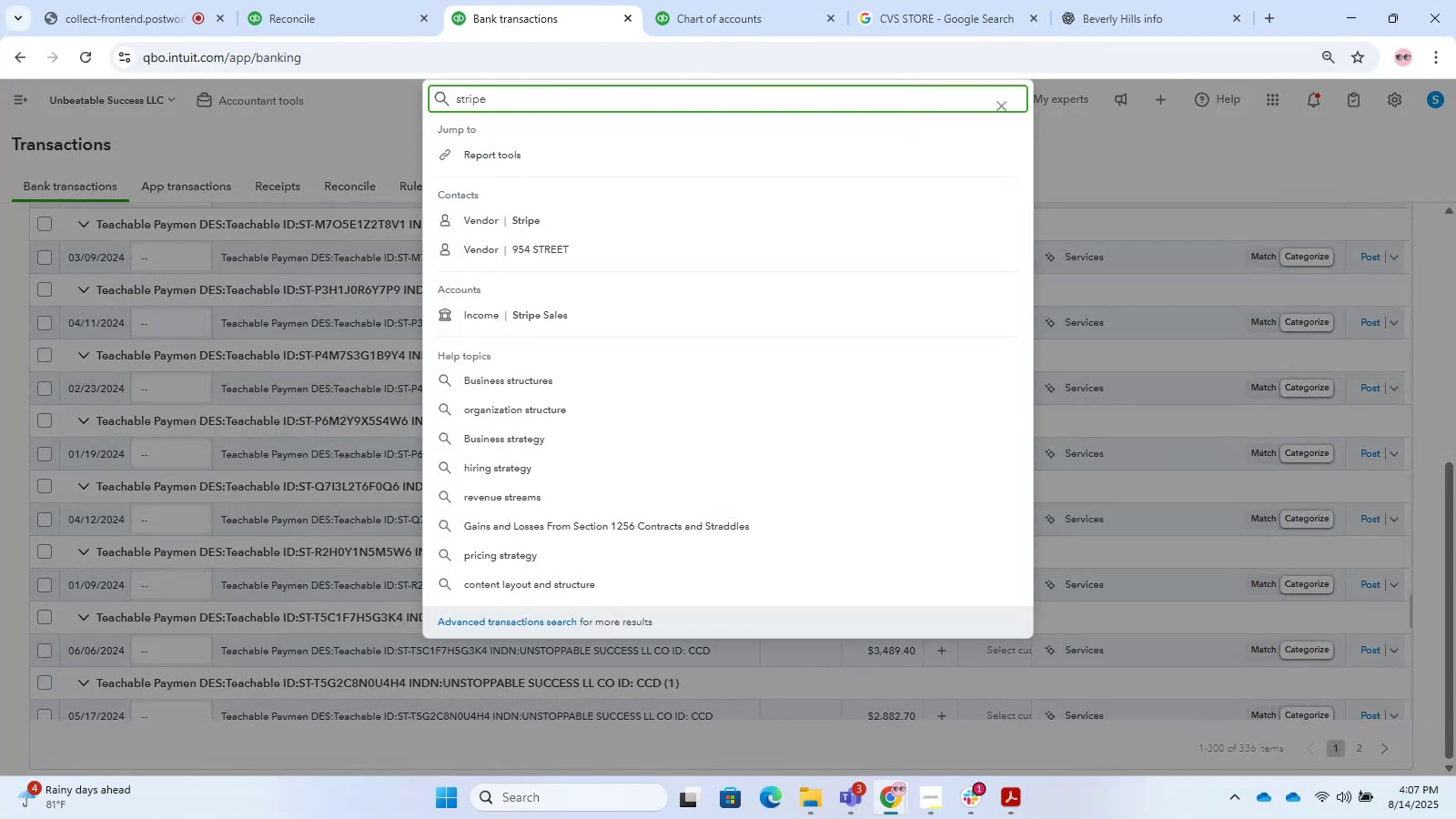 
key(Enter)
 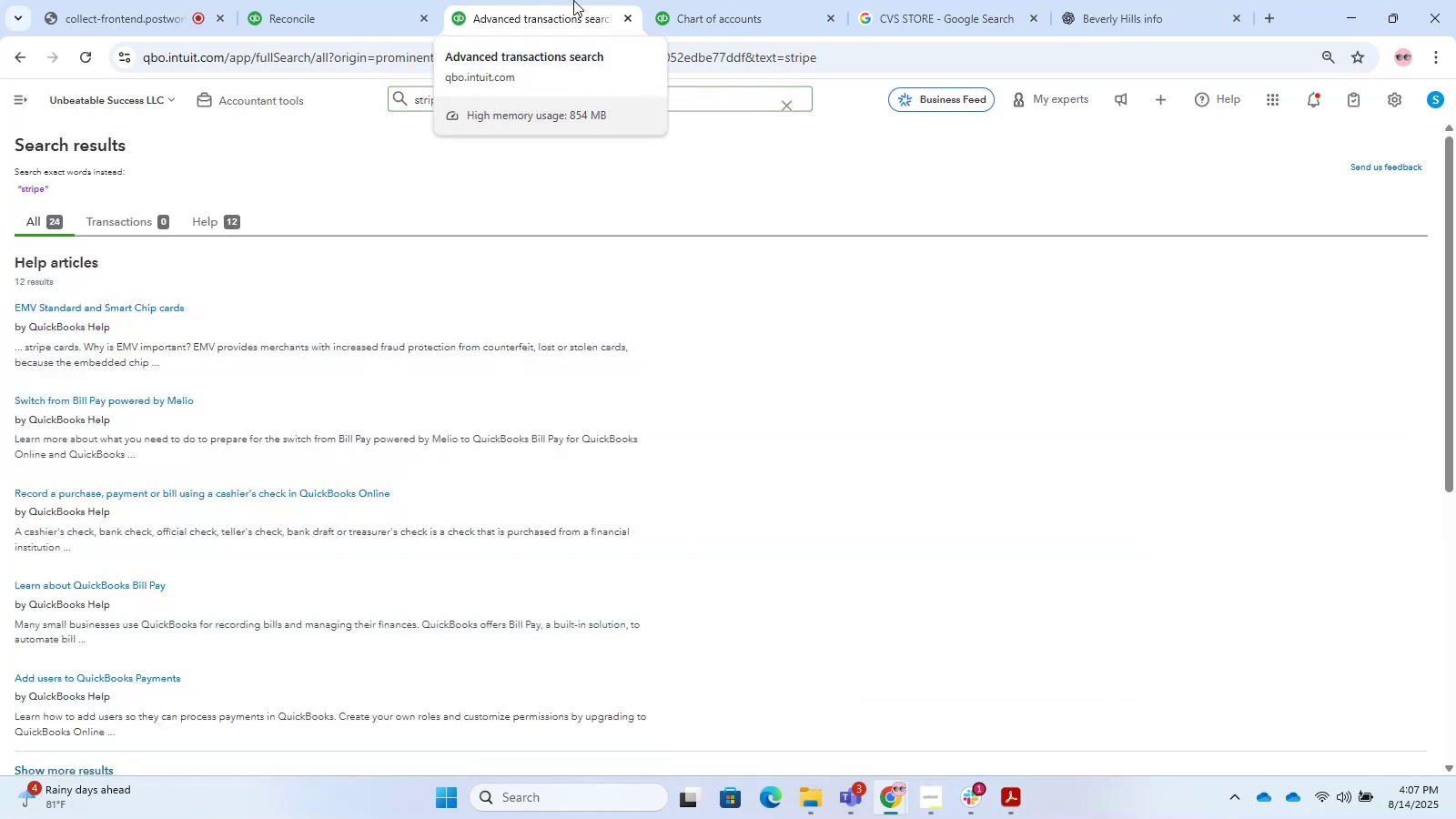 
wait(7.75)
 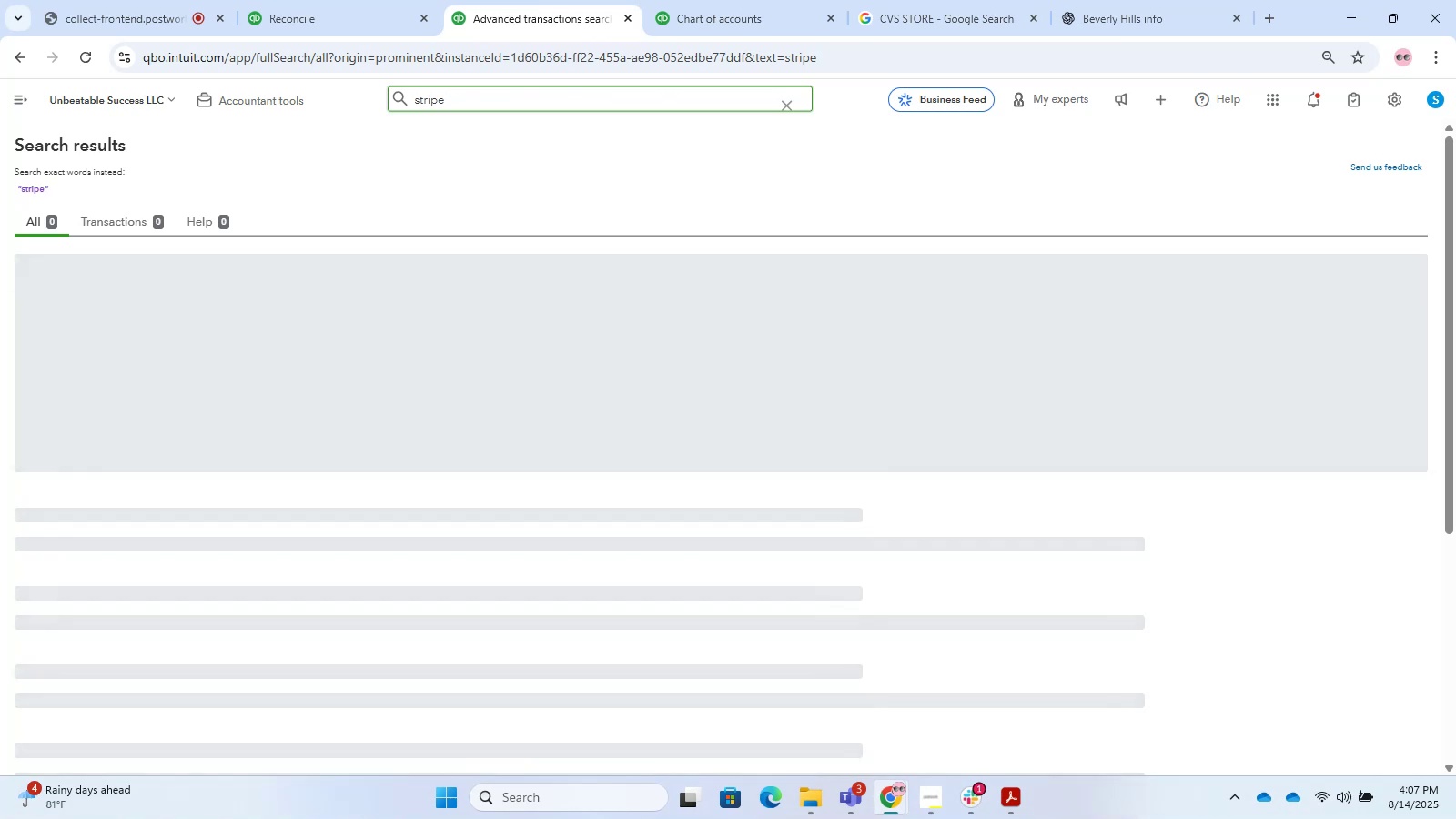 
scroll: coordinate [103, 456], scroll_direction: none, amount: 0.0
 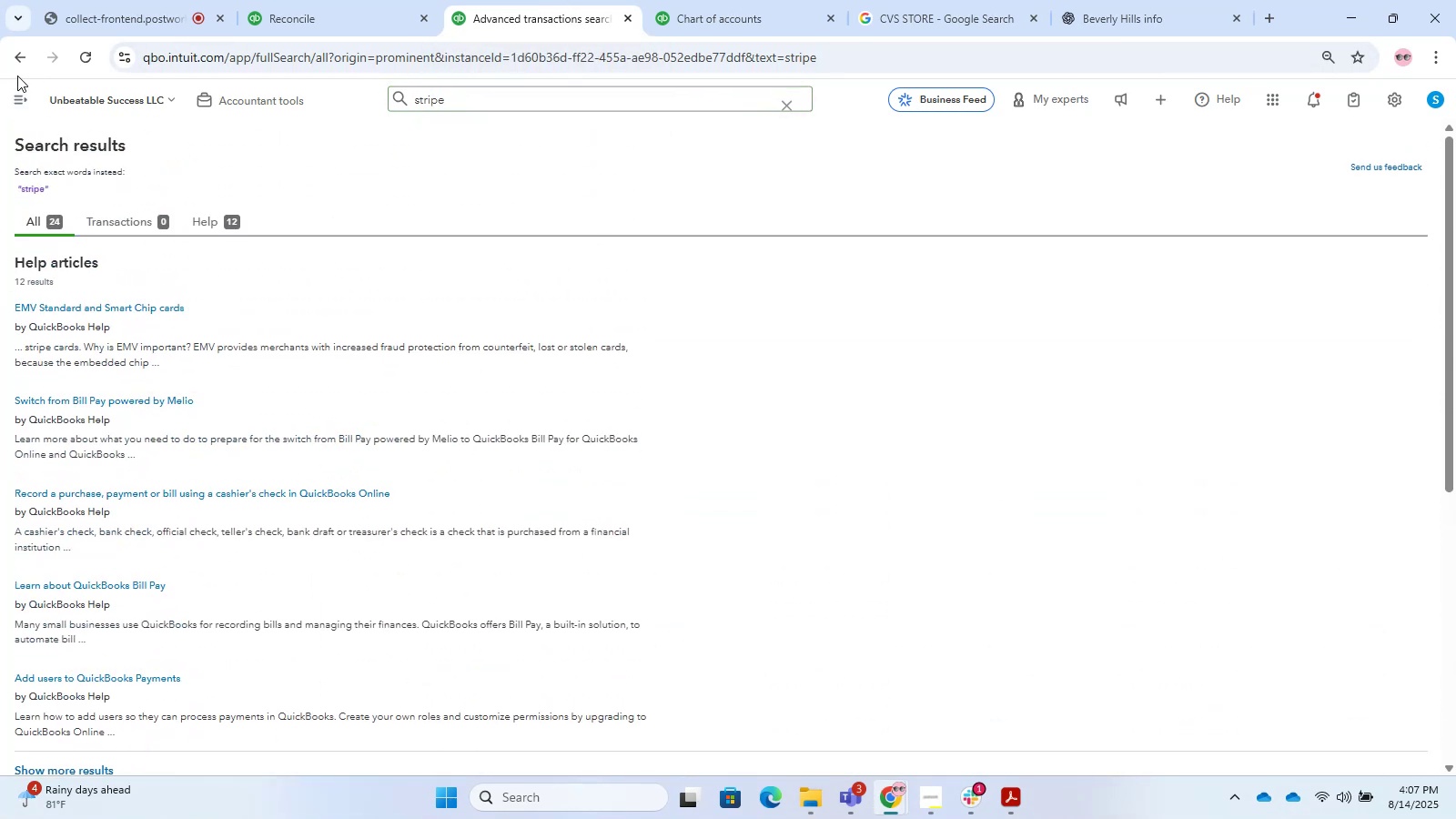 
left_click([18, 68])
 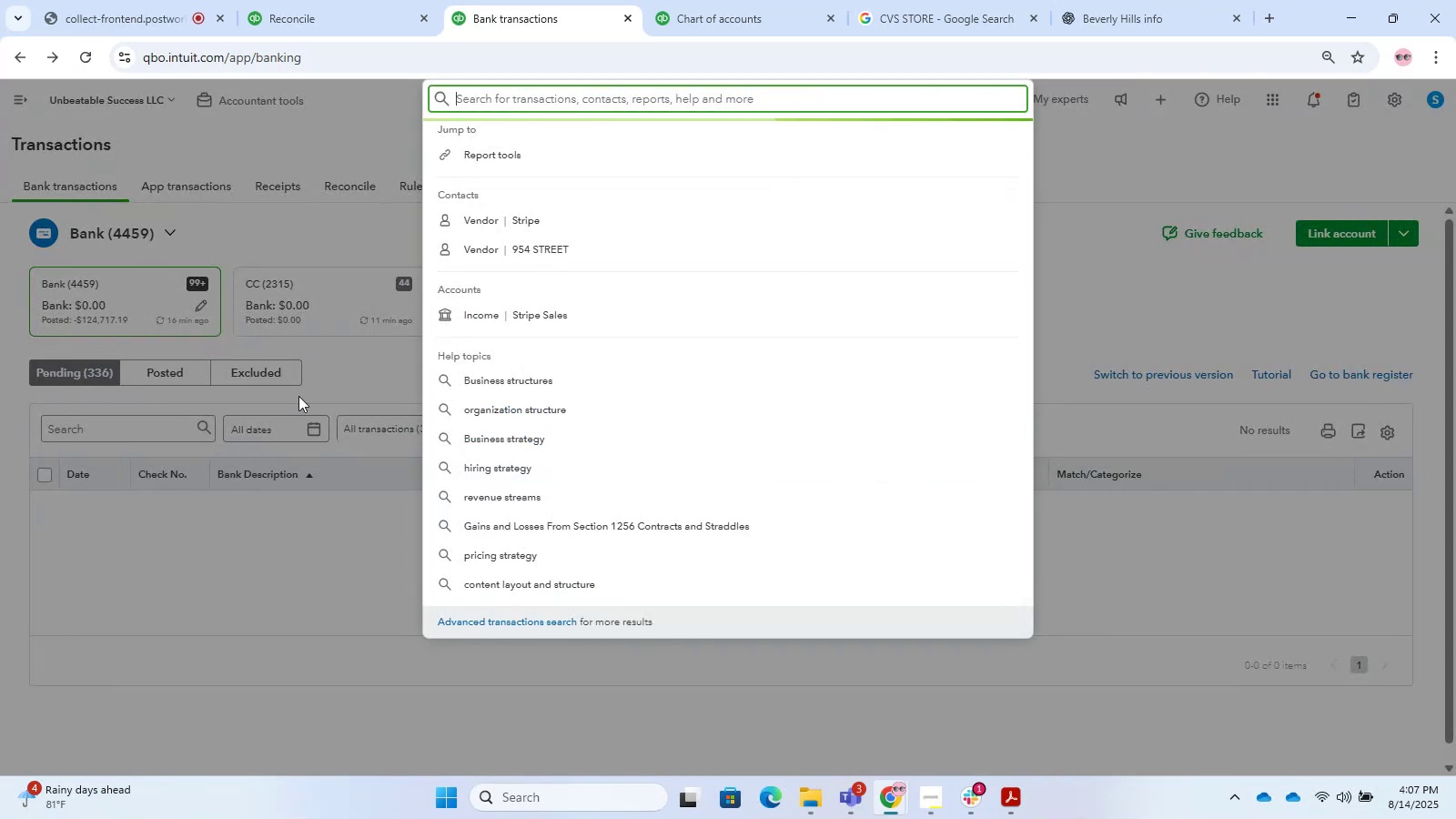 
left_click([196, 138])
 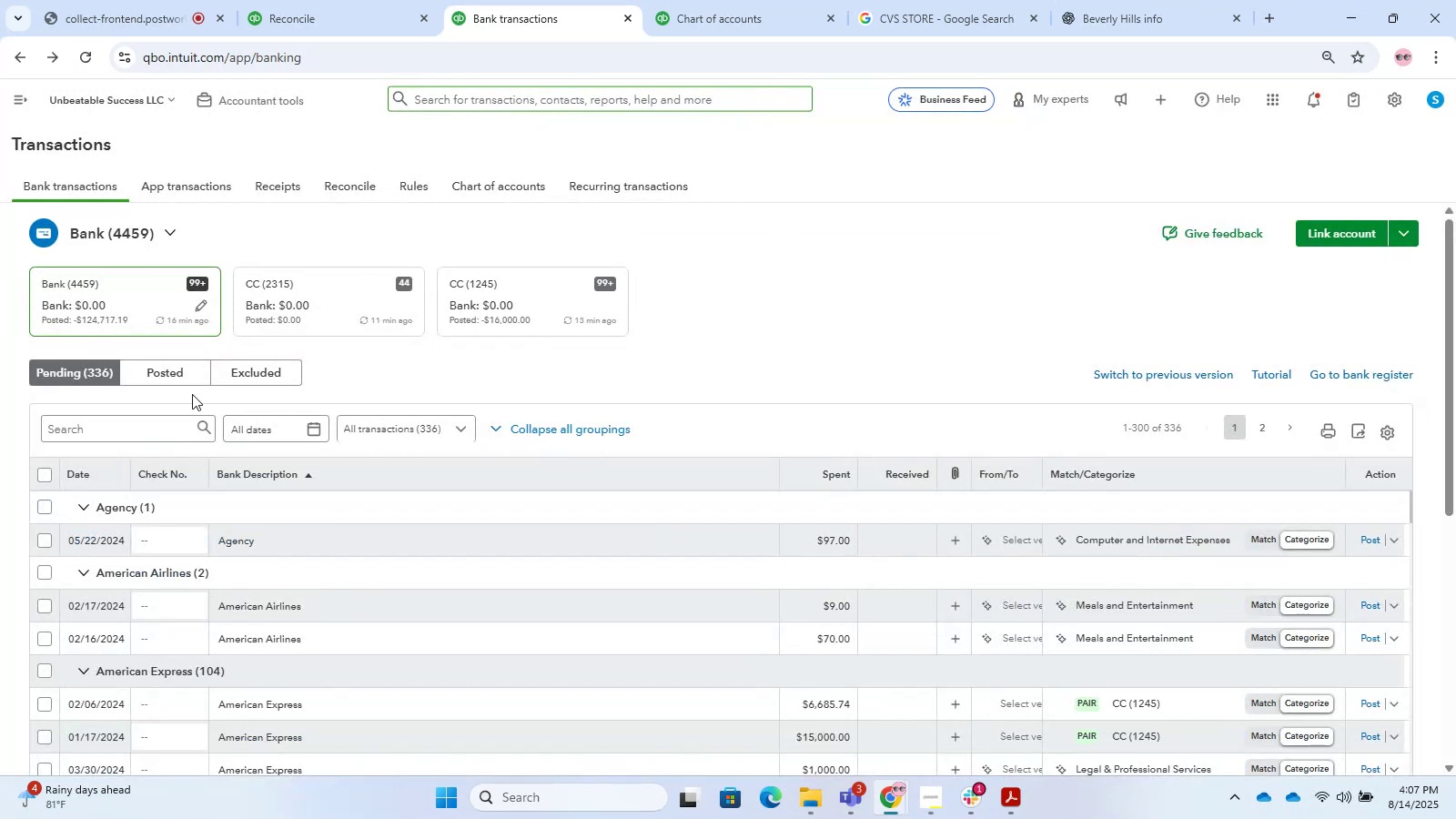 
left_click([126, 437])
 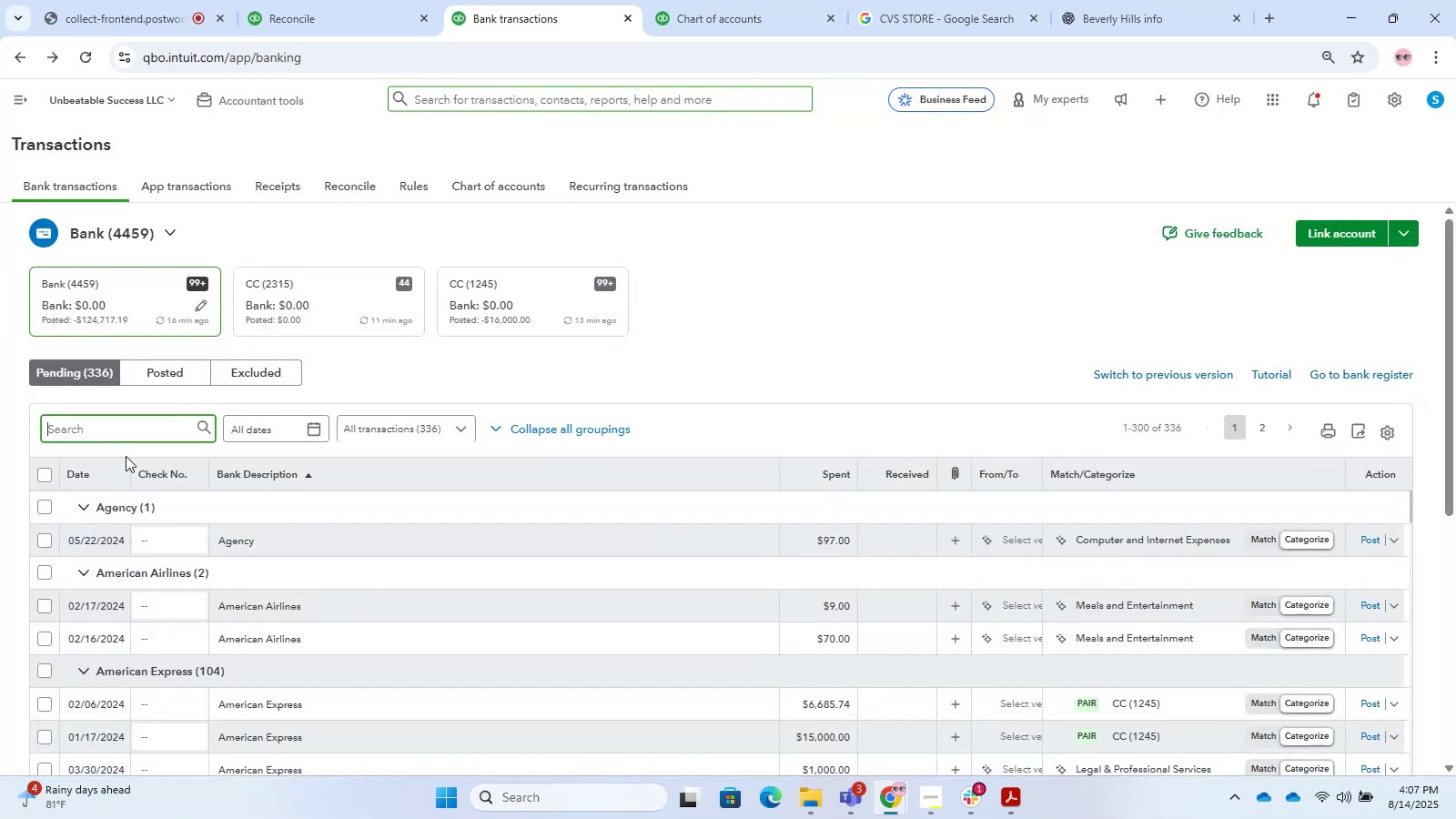 
type(stripe)
 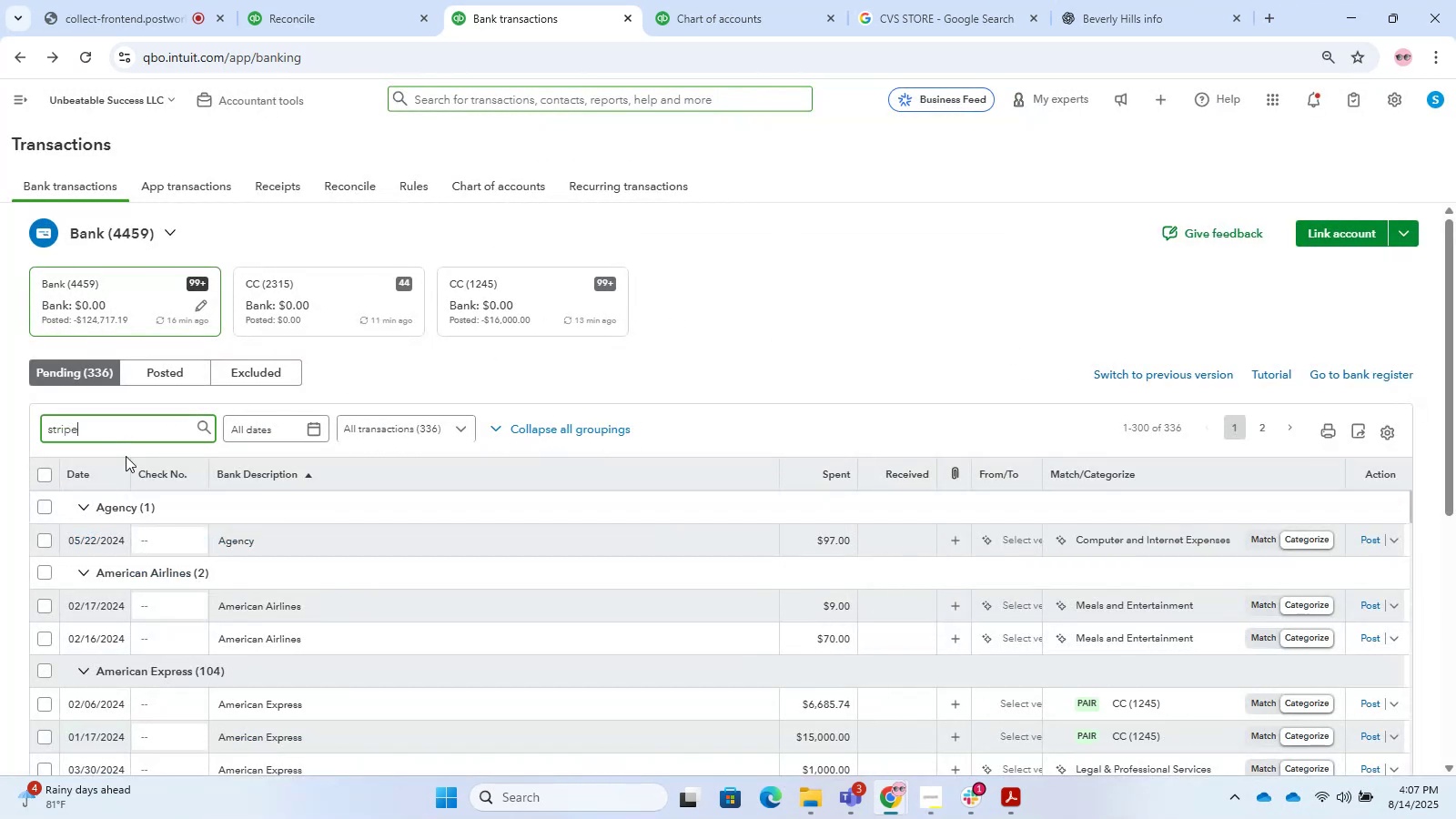 
key(Enter)
 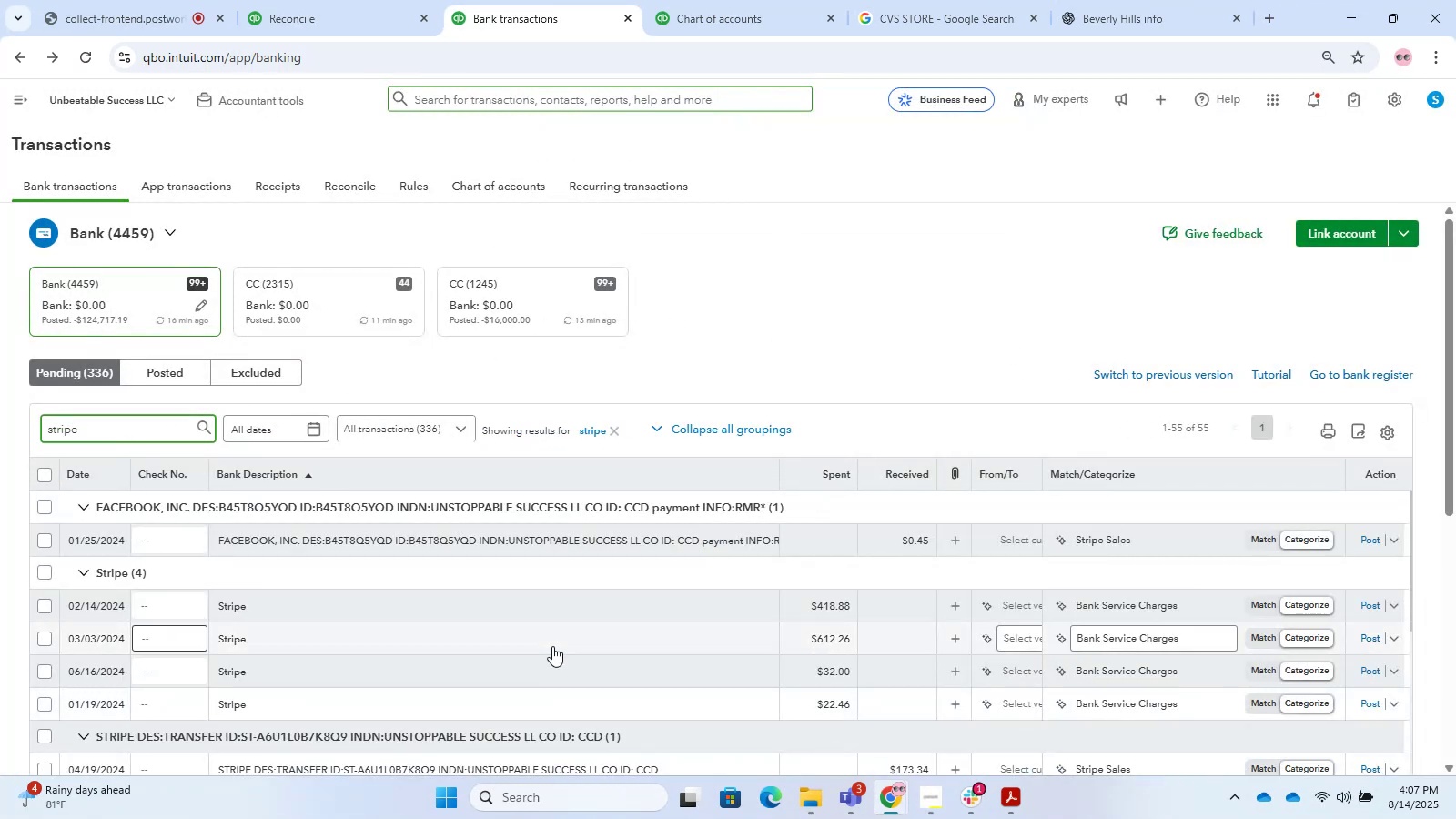 
scroll: coordinate [582, 649], scroll_direction: down, amount: 38.0
 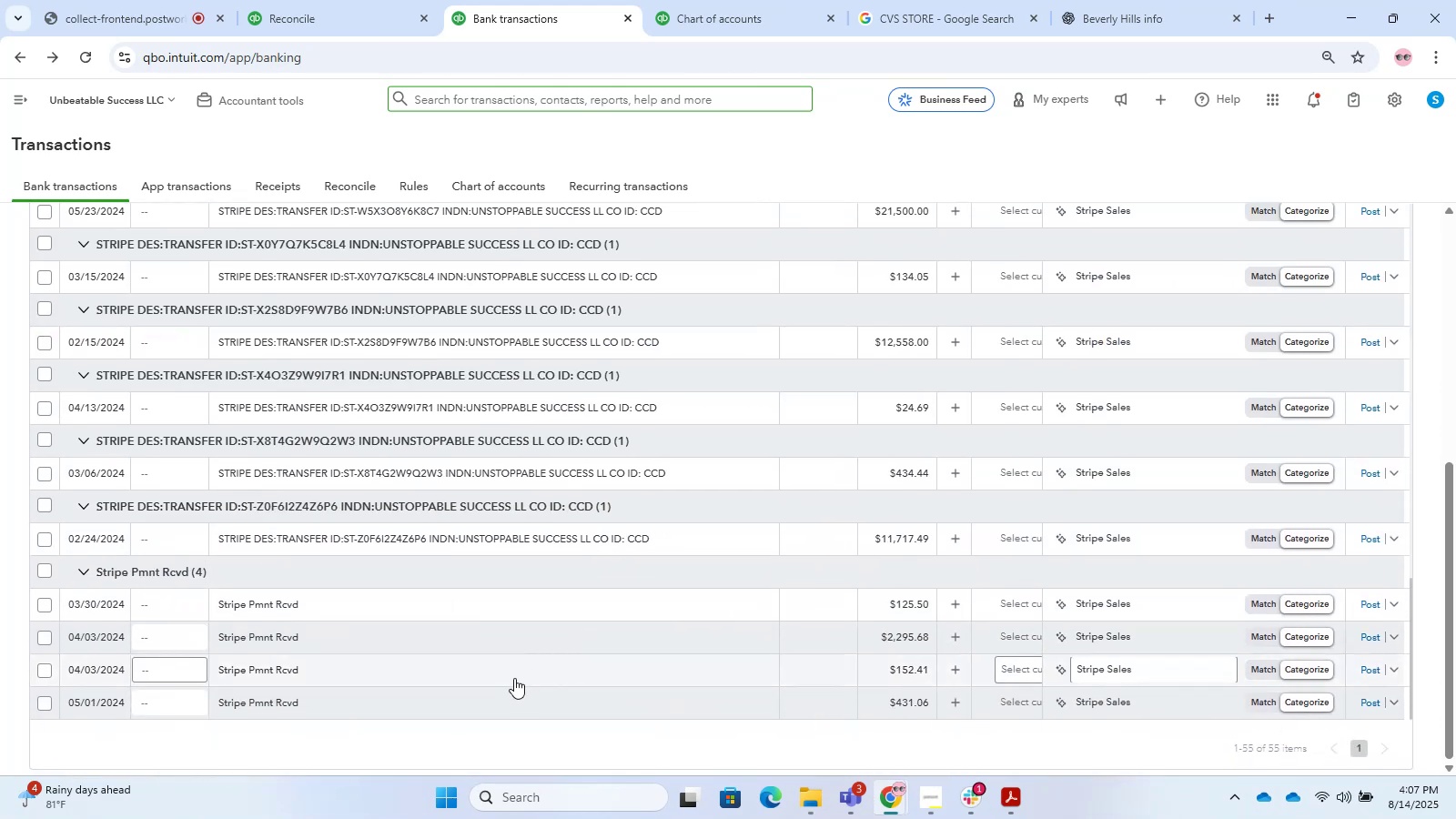 
scroll: coordinate [1455, 403], scroll_direction: up, amount: 18.0
 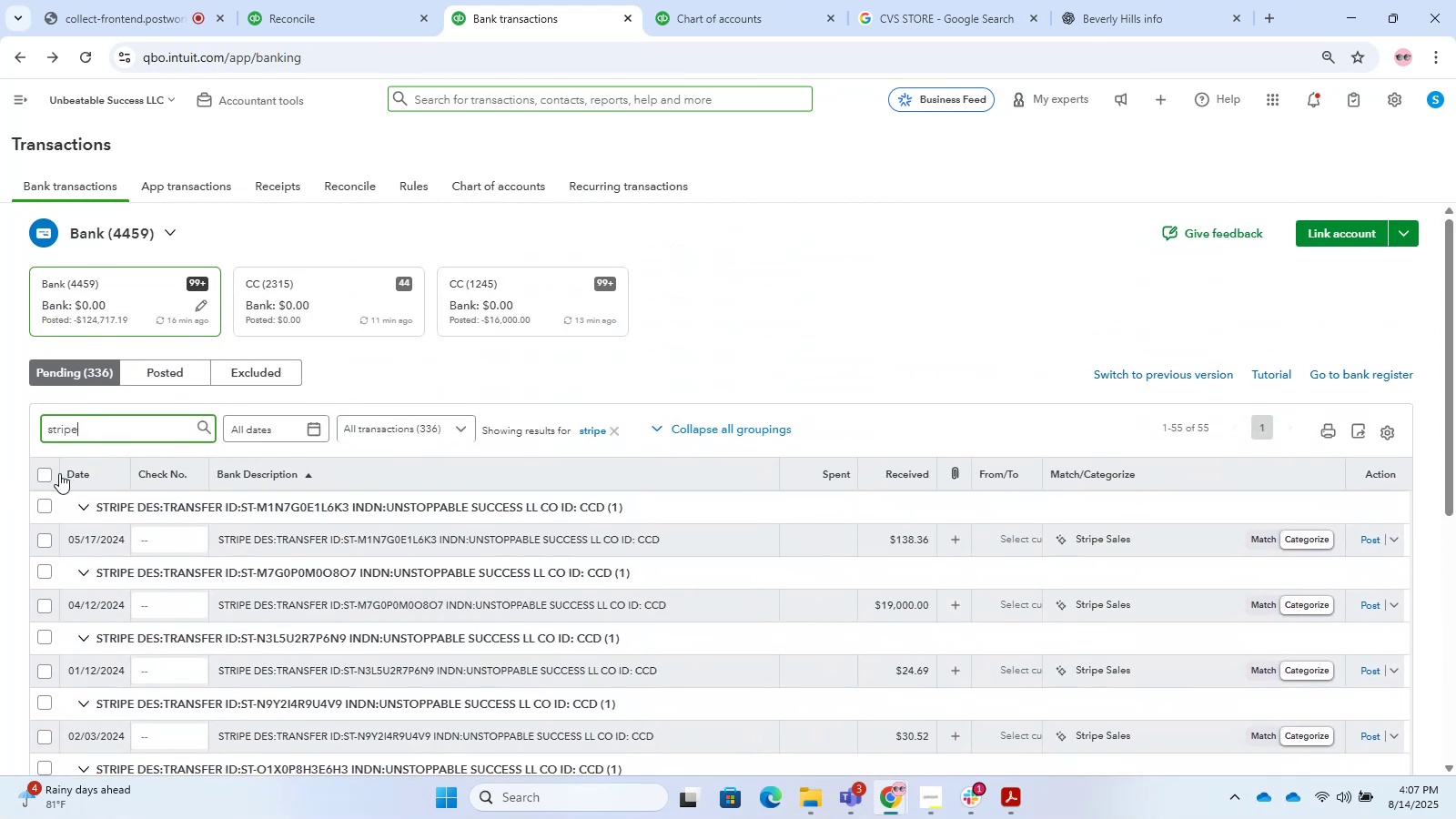 
left_click([50, 473])
 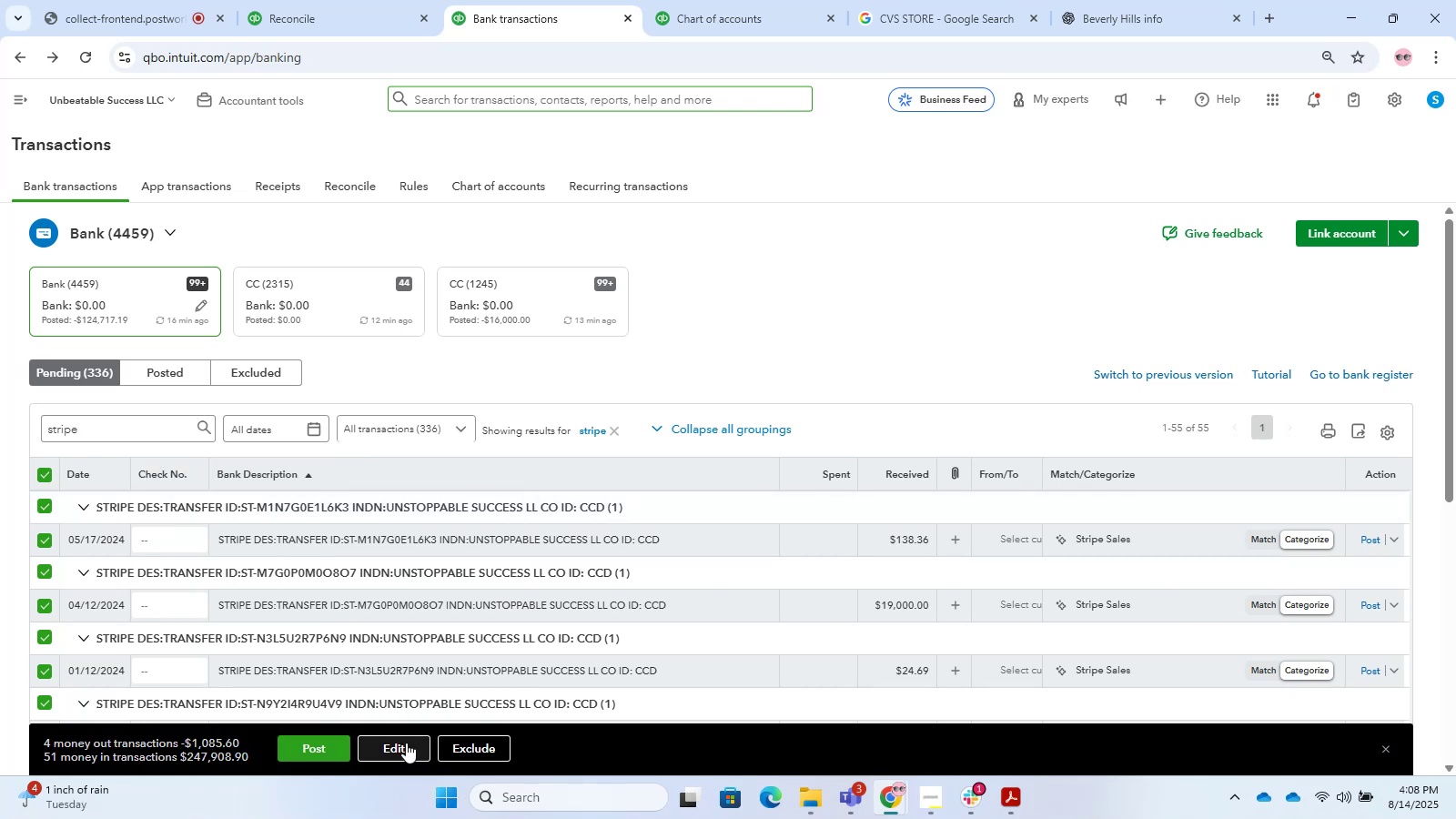 
left_click([406, 743])
 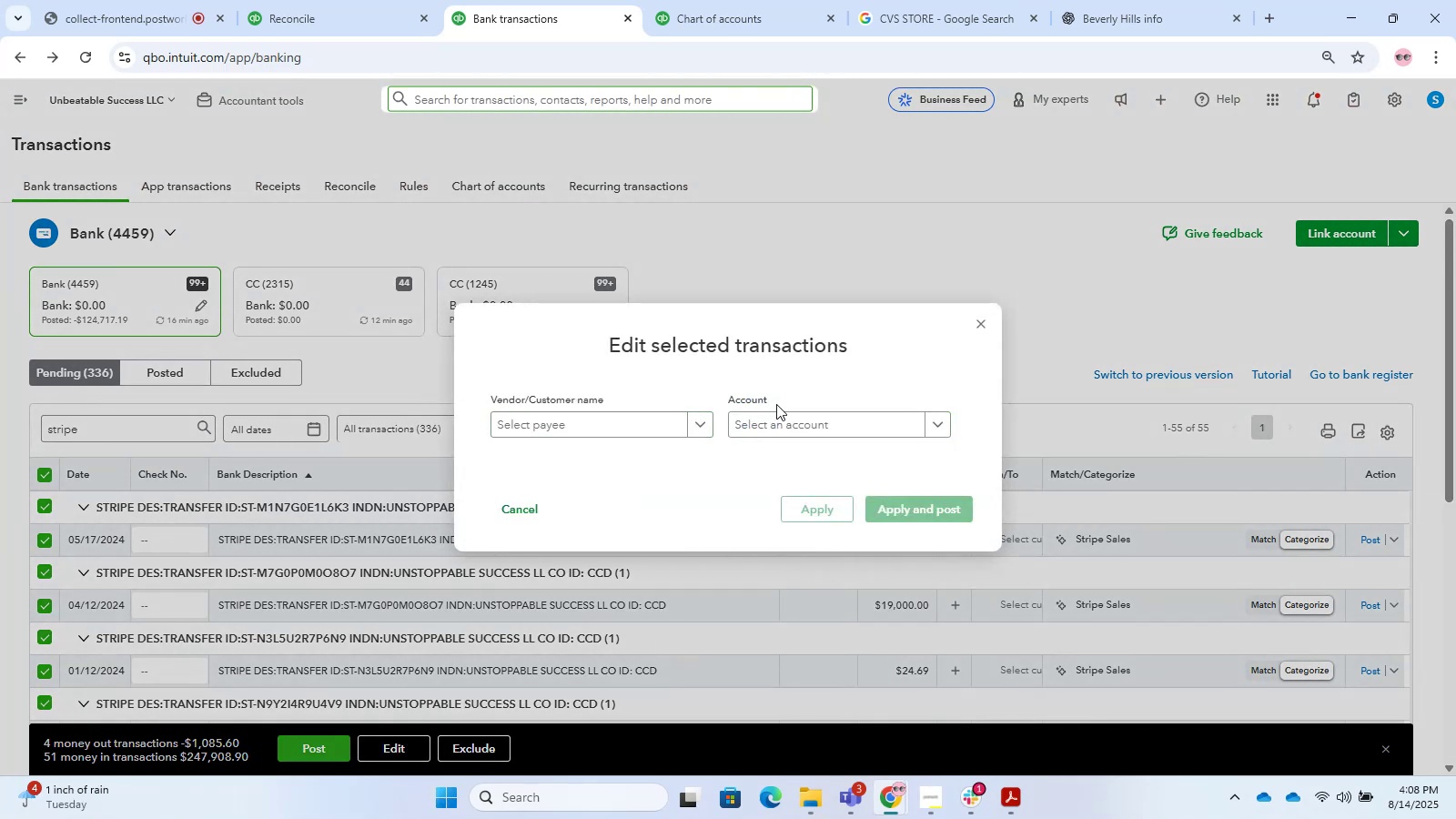 
left_click([784, 420])
 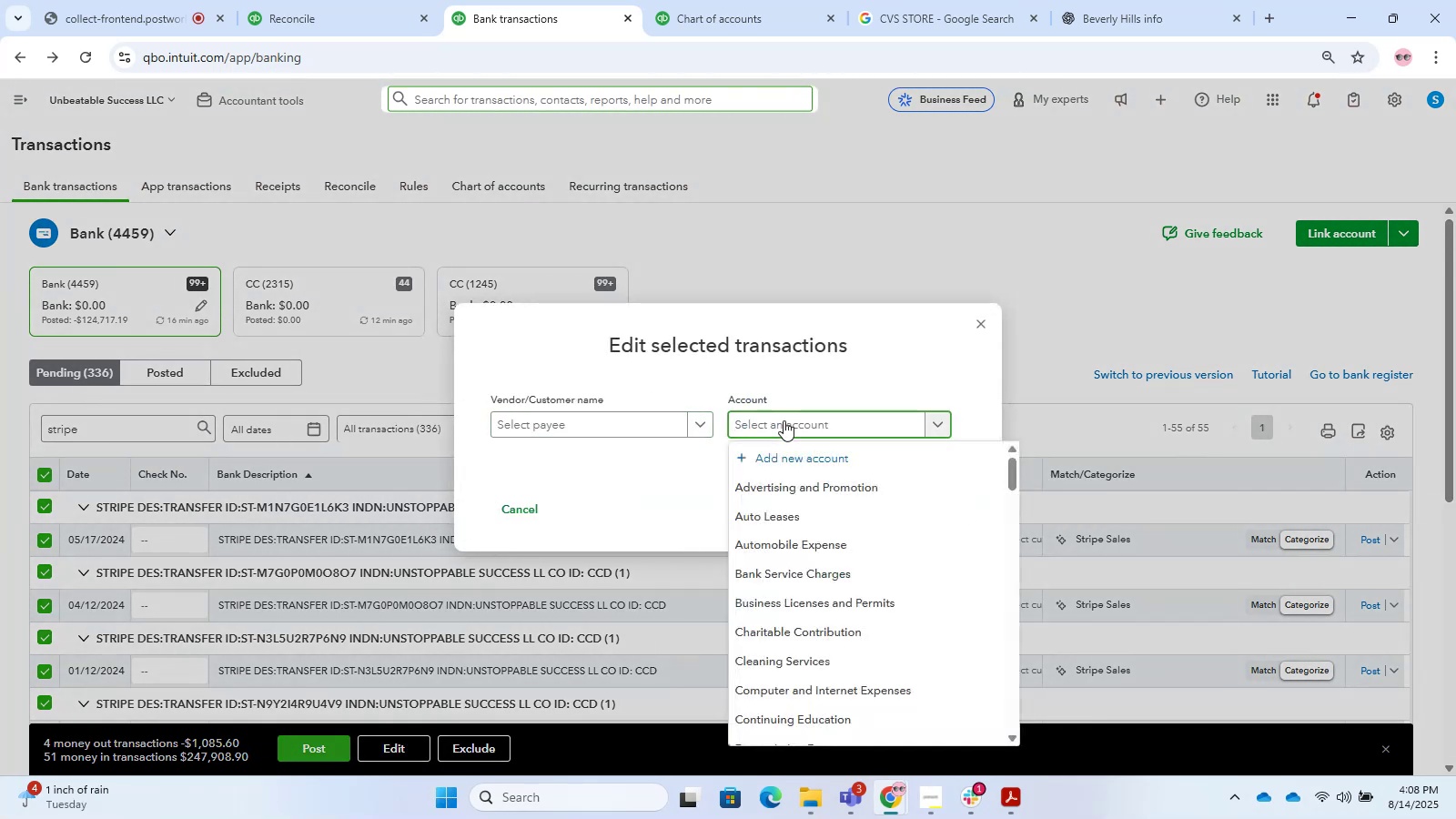 
type(str)
 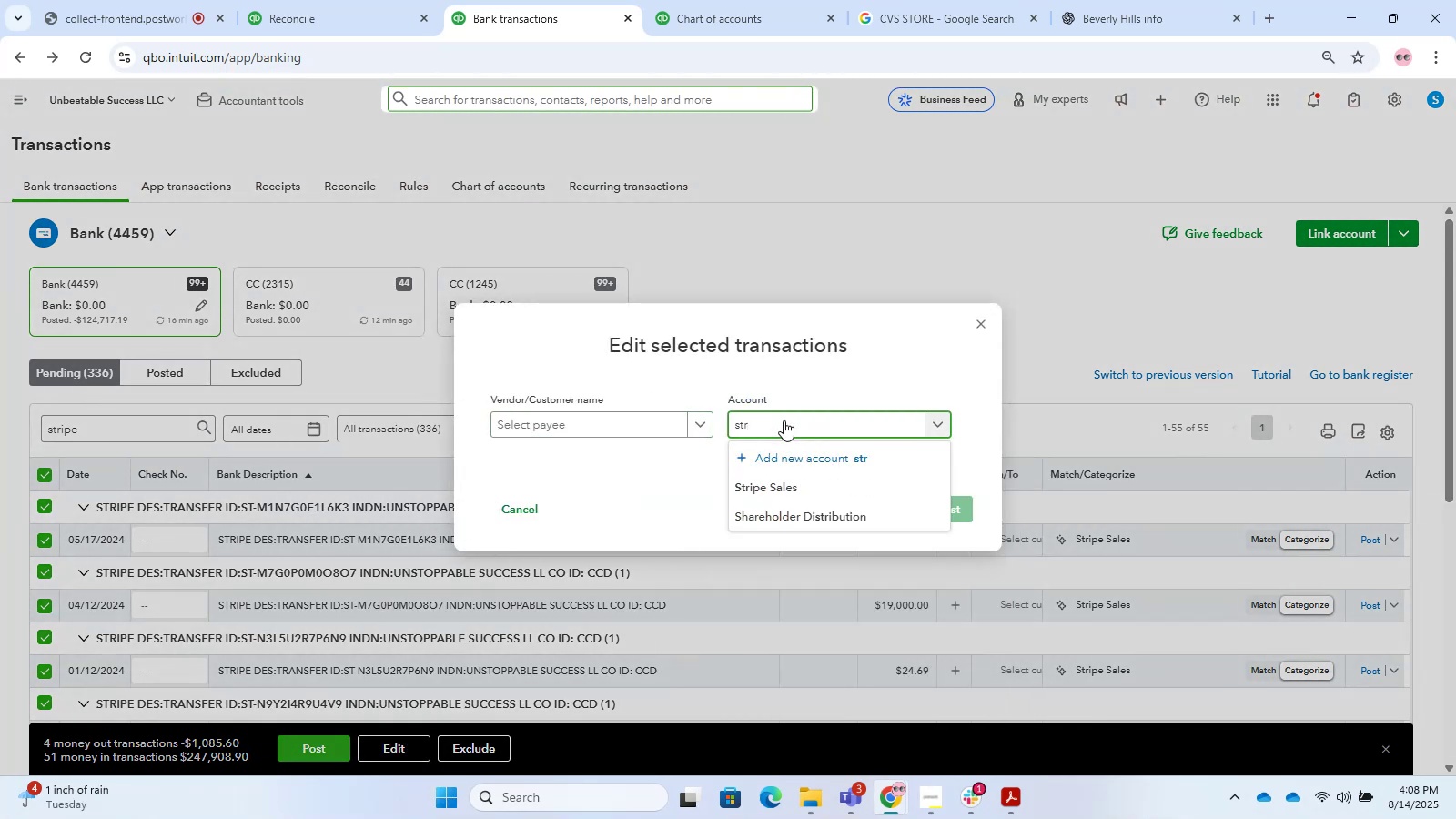 
left_click([786, 487])
 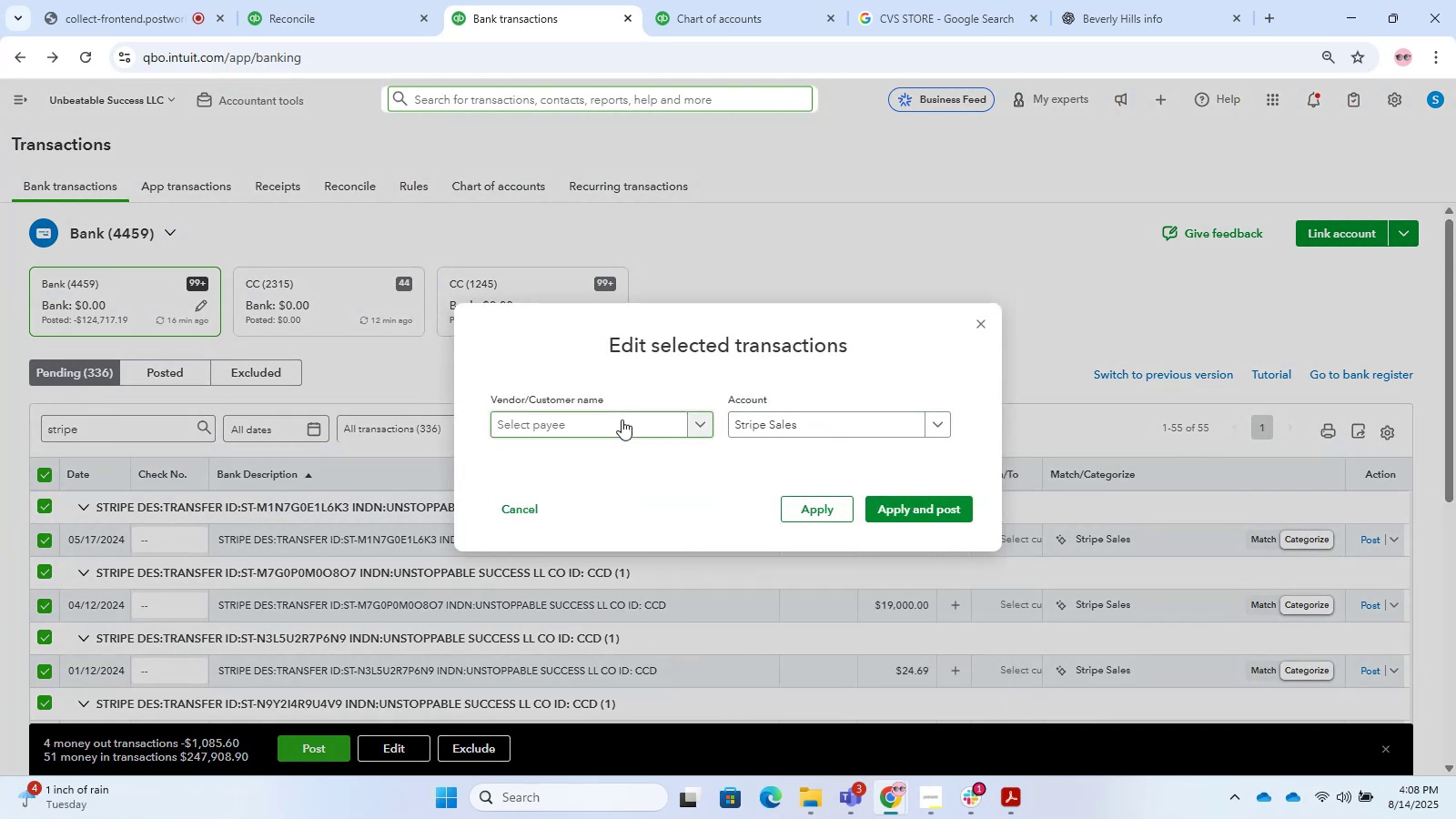 
left_click([613, 420])
 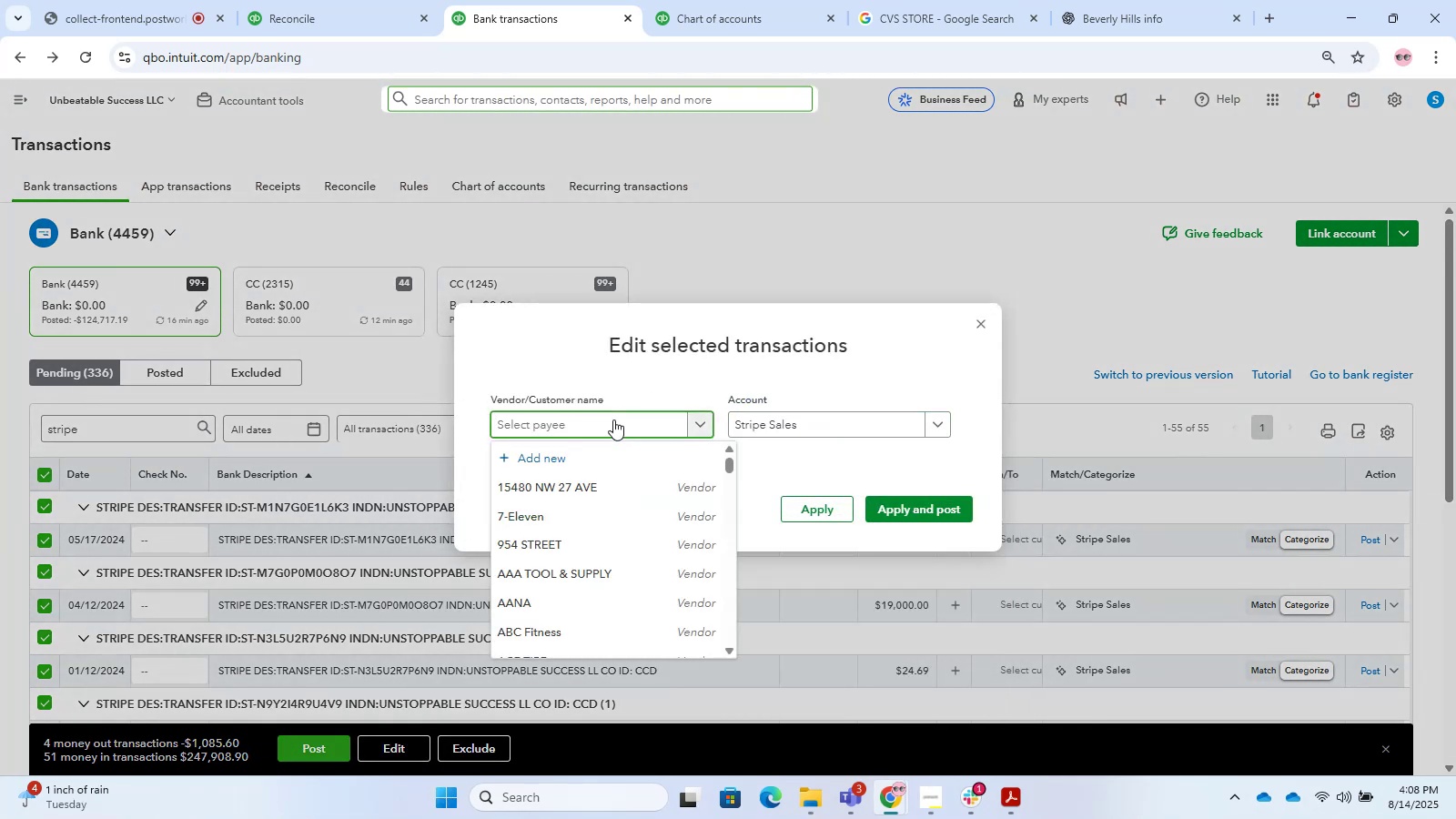 
type(stri)
 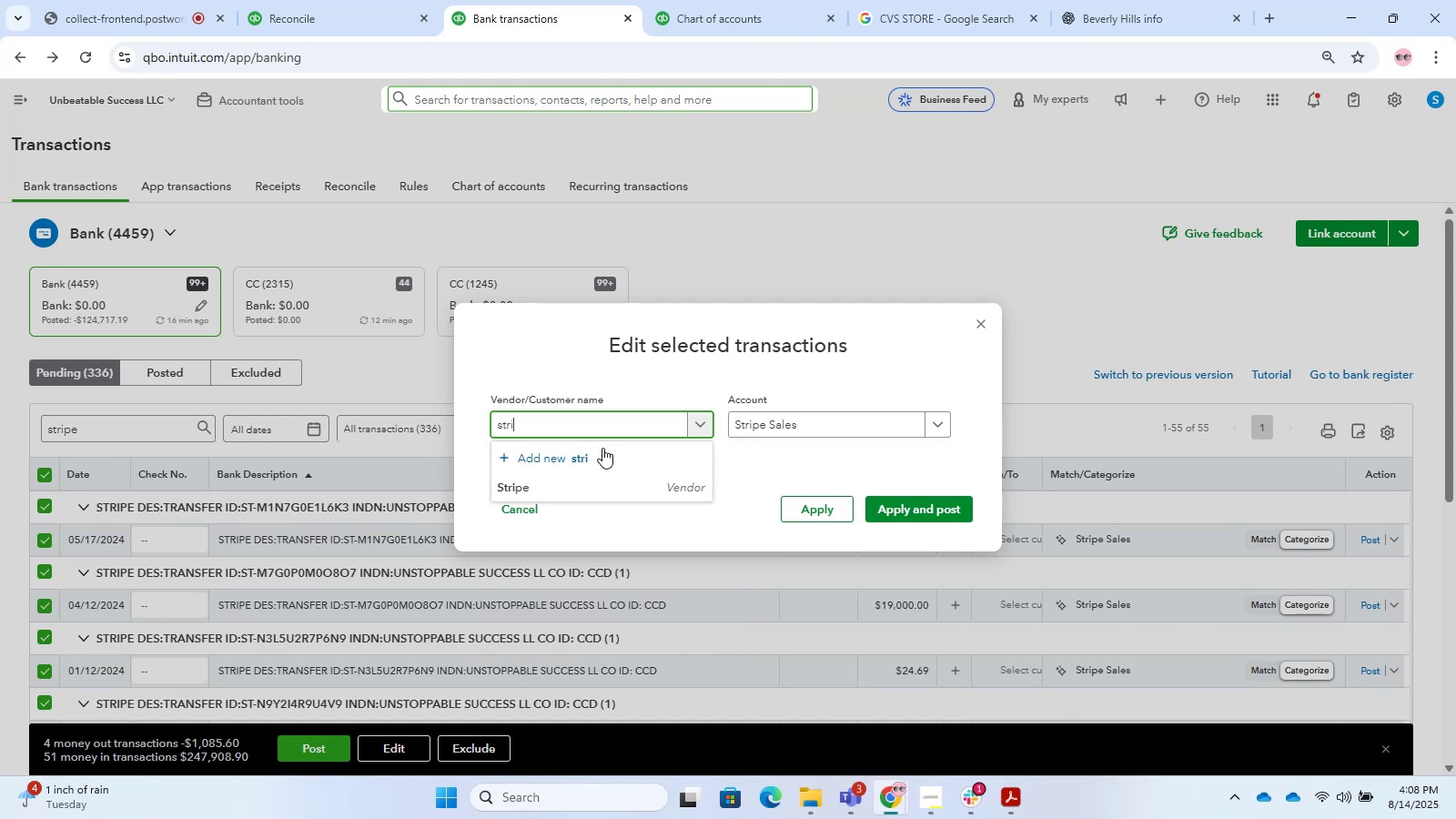 
left_click([592, 490])
 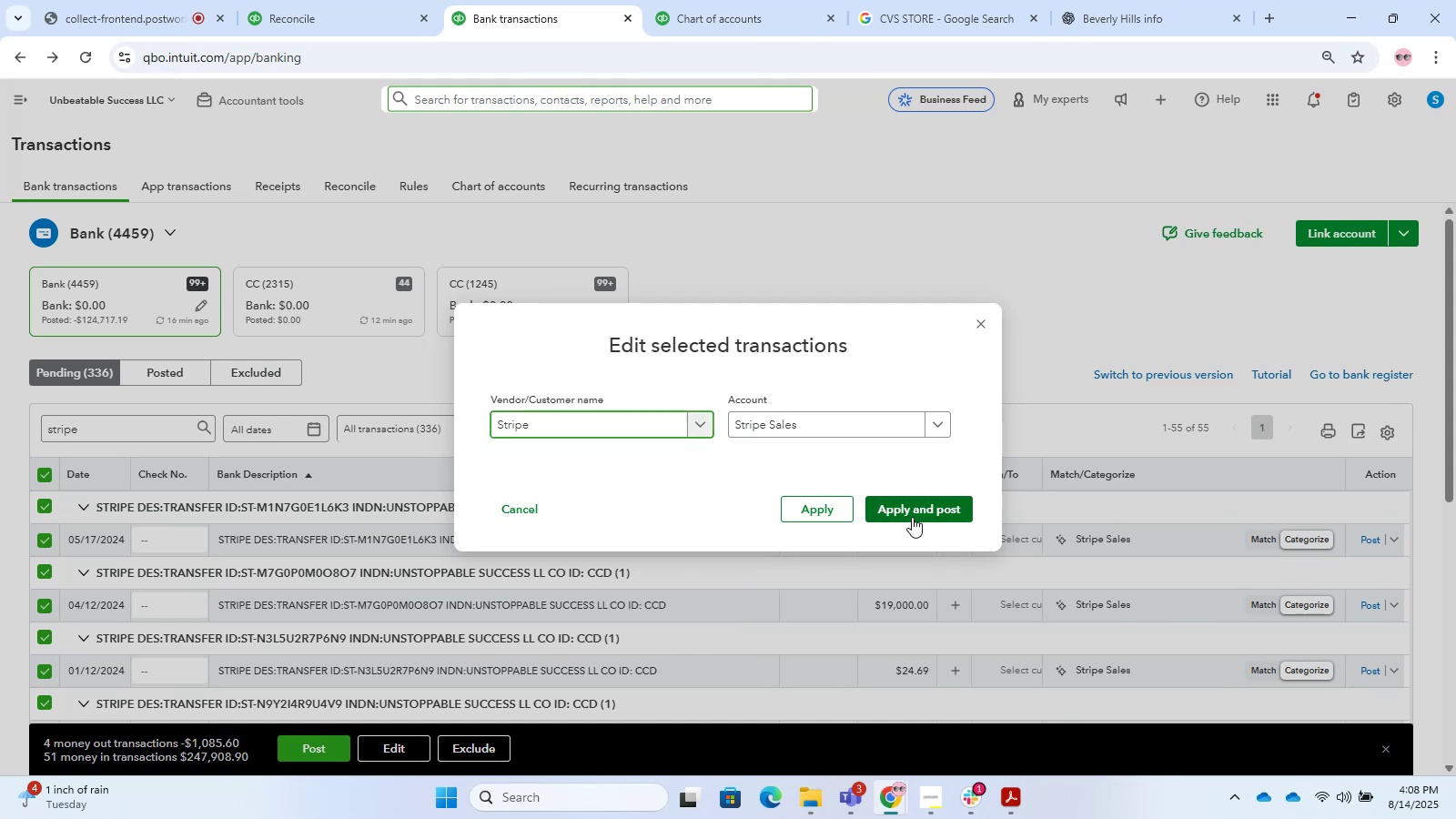 
left_click([897, 503])
 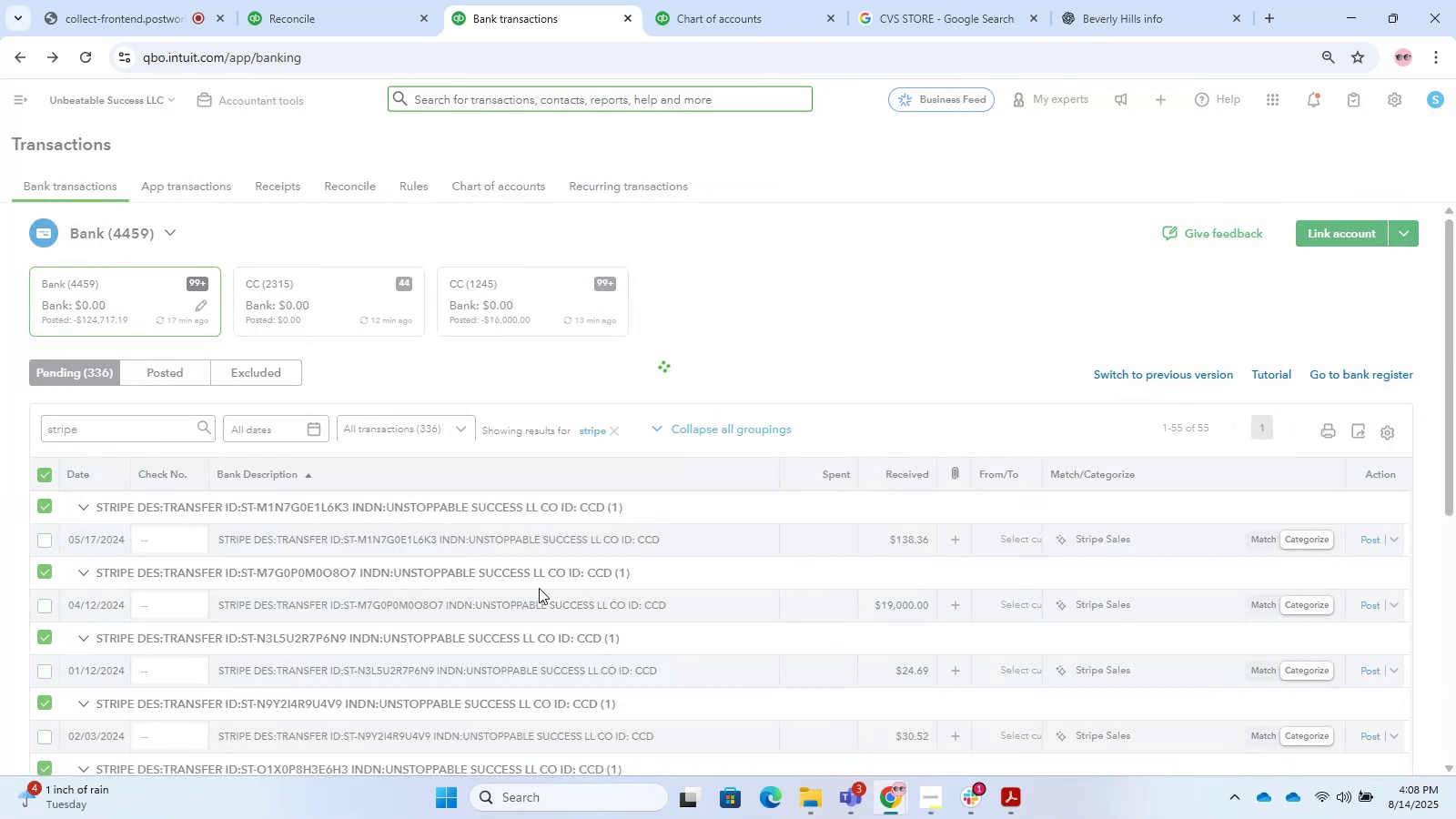 
wait(8.07)
 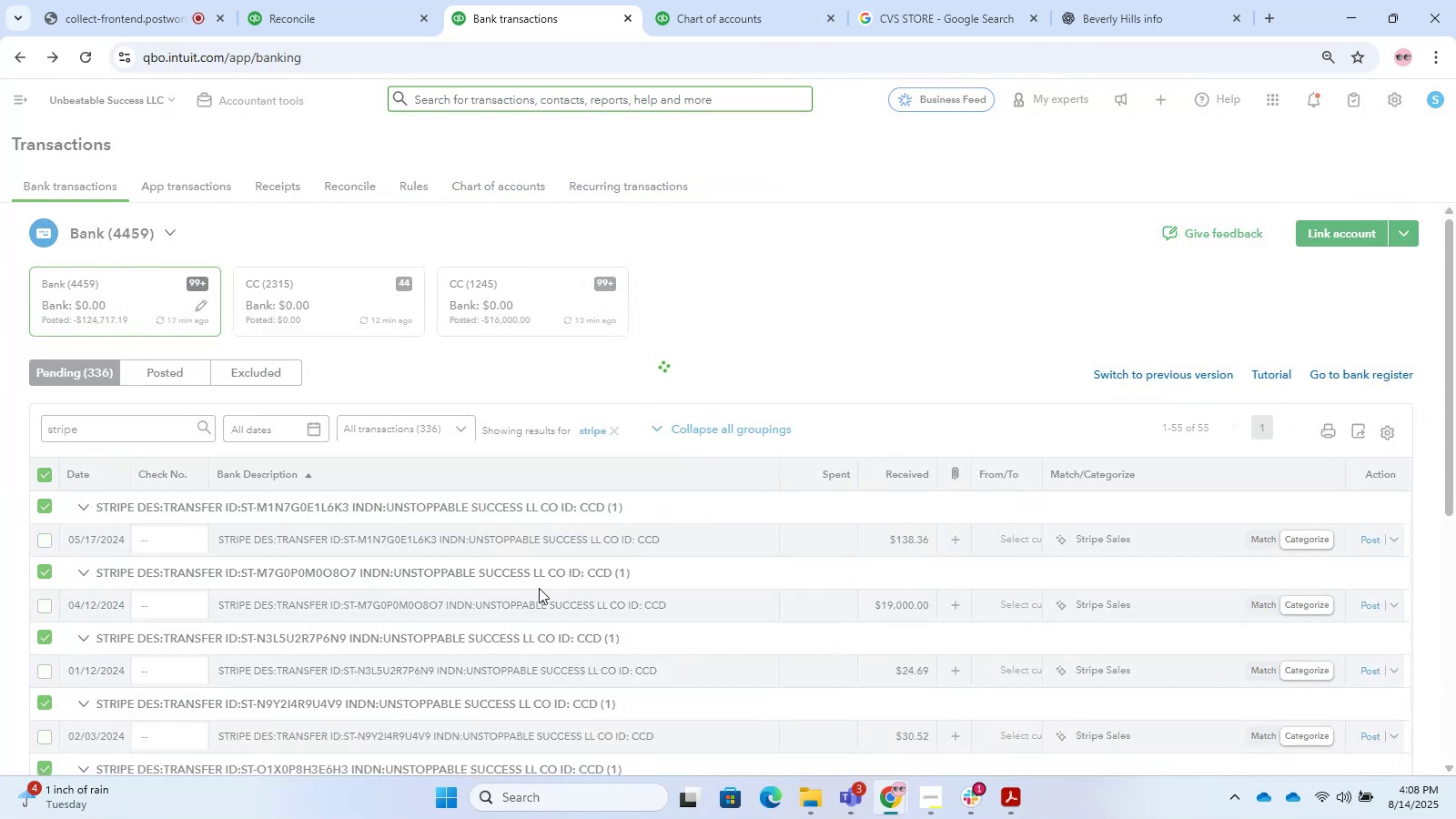 
scroll: coordinate [539, 588], scroll_direction: down, amount: 1.0
 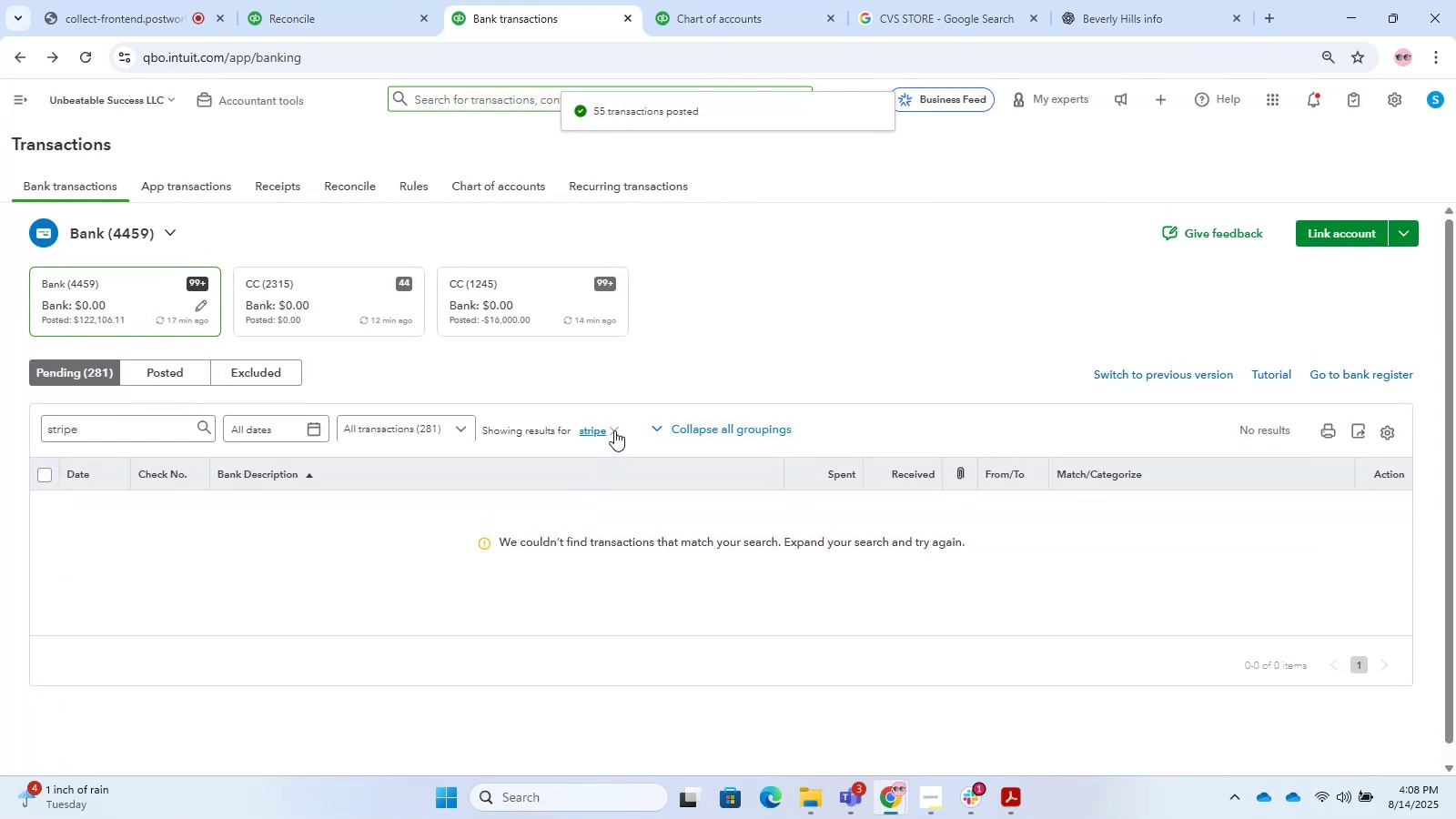 
left_click([610, 428])
 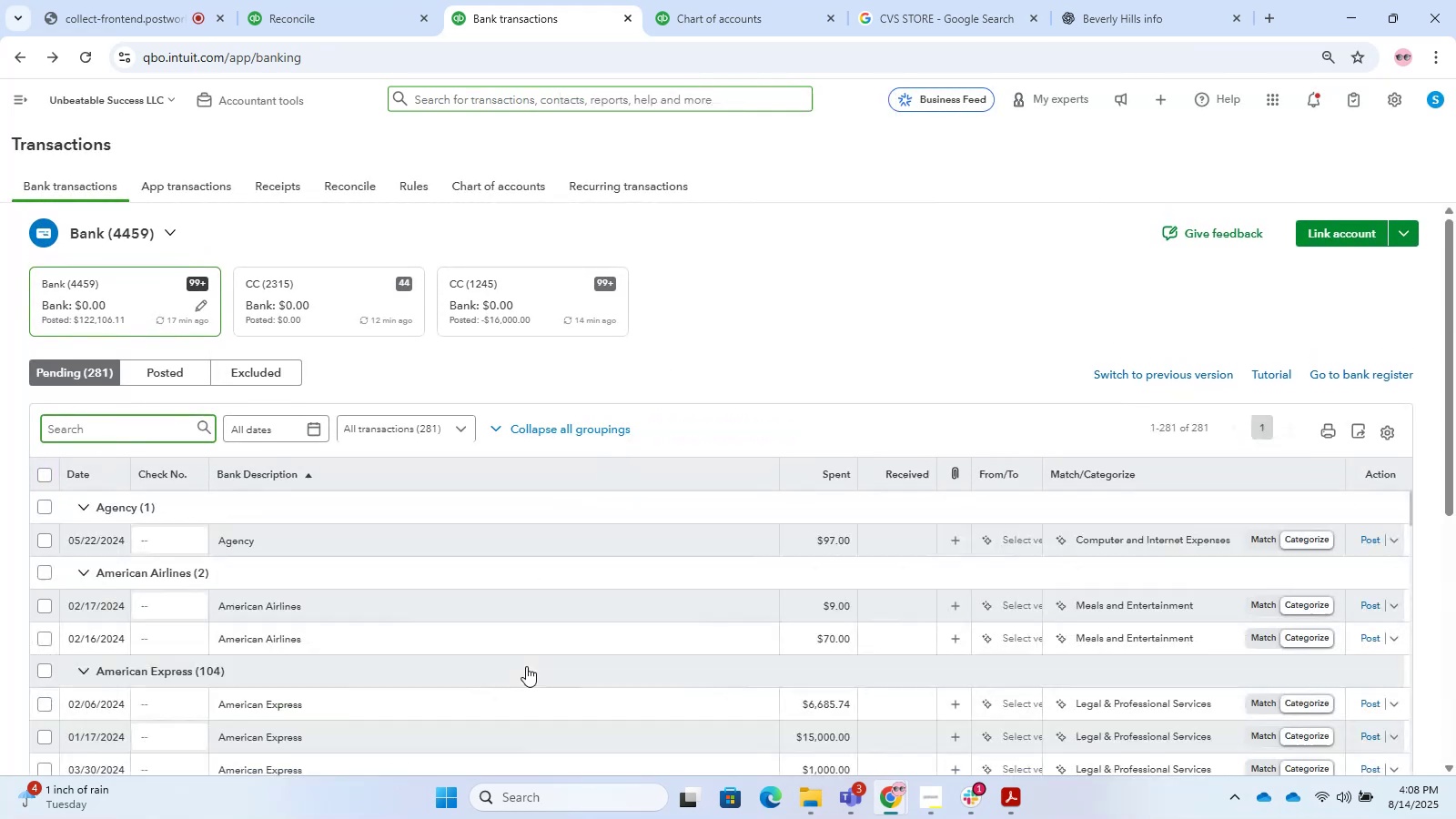 
scroll: coordinate [526, 666], scroll_direction: down, amount: 43.0
 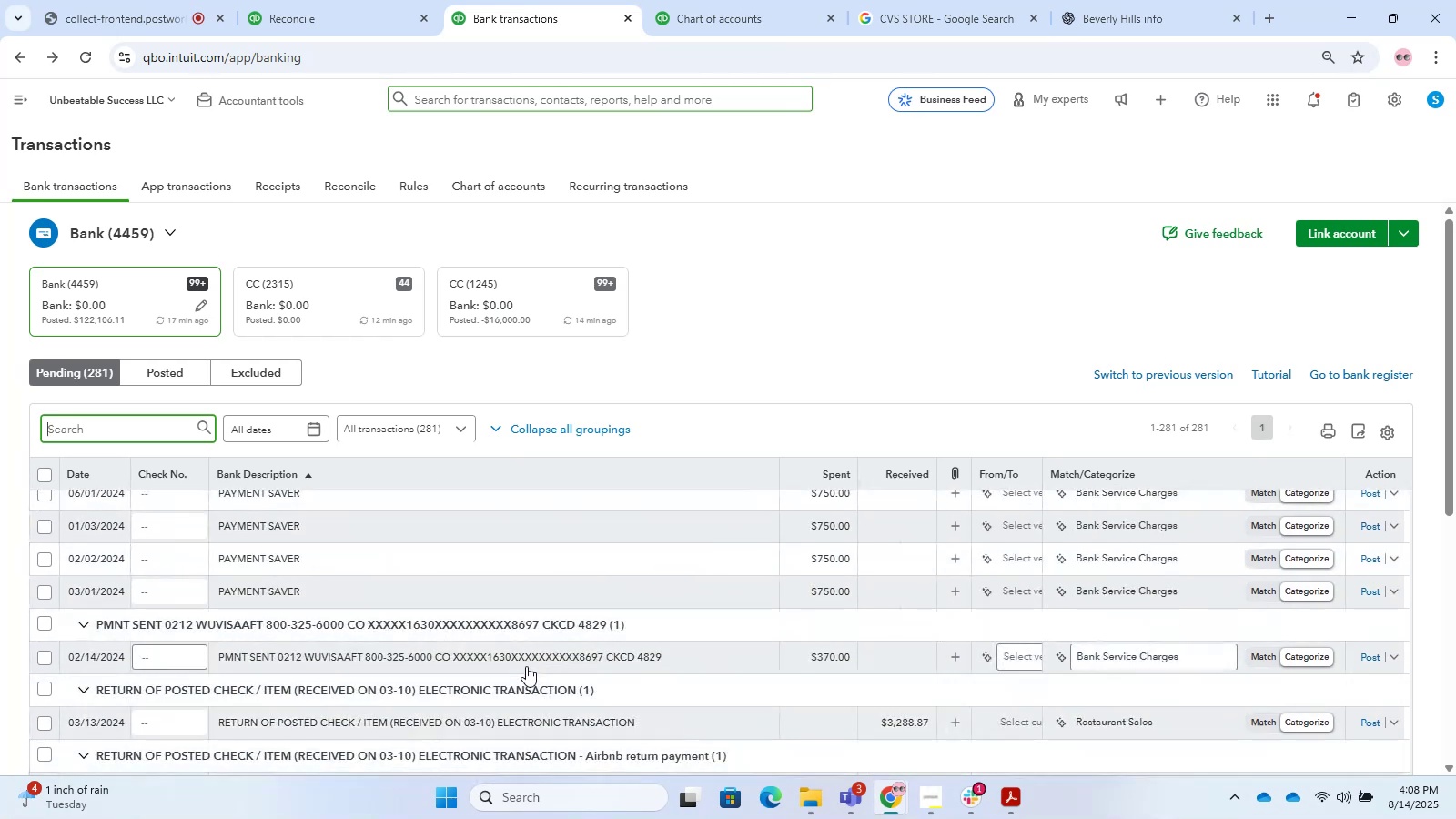 
scroll: coordinate [526, 666], scroll_direction: up, amount: 4.0
 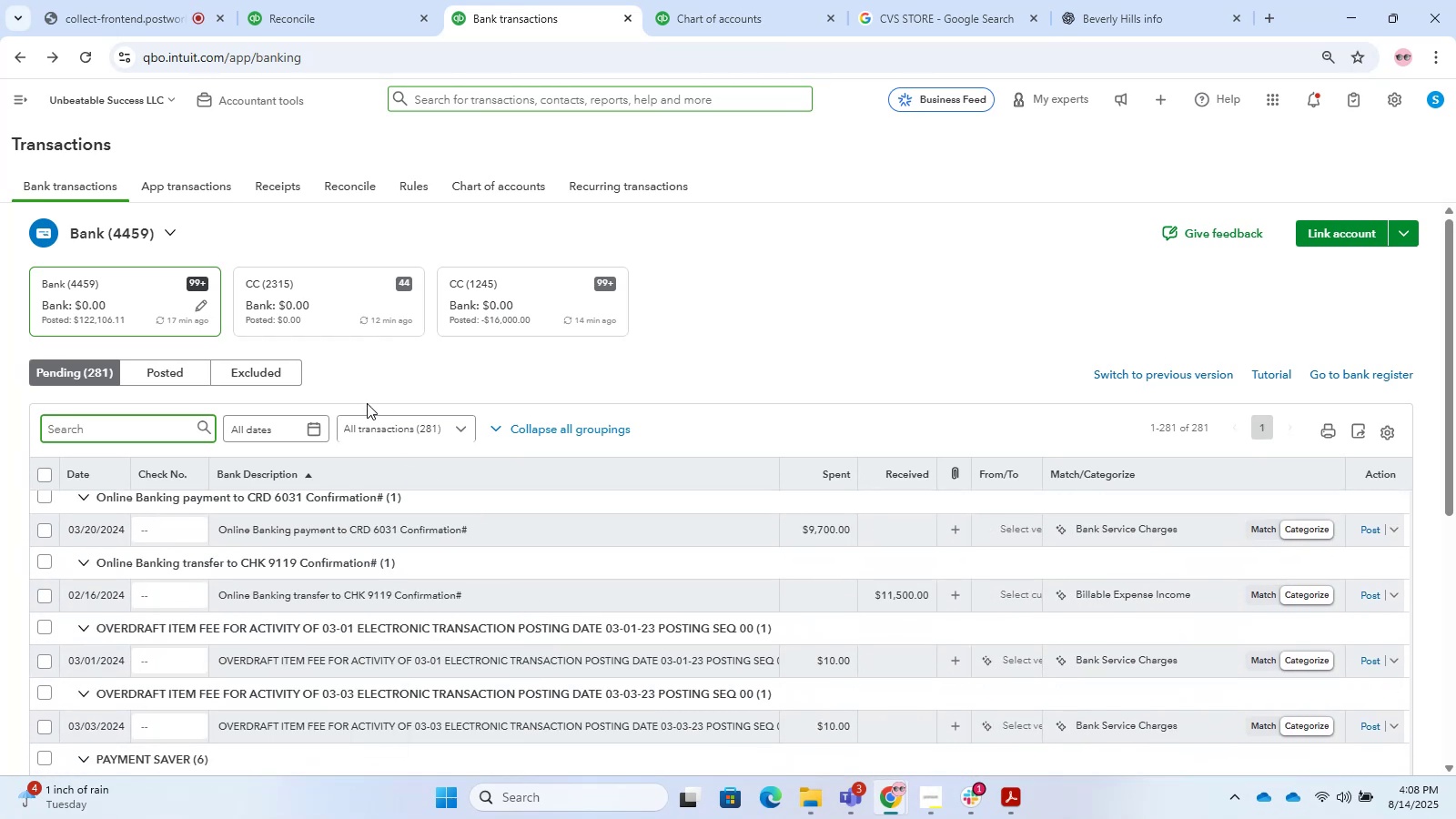 
left_click([153, 419])
 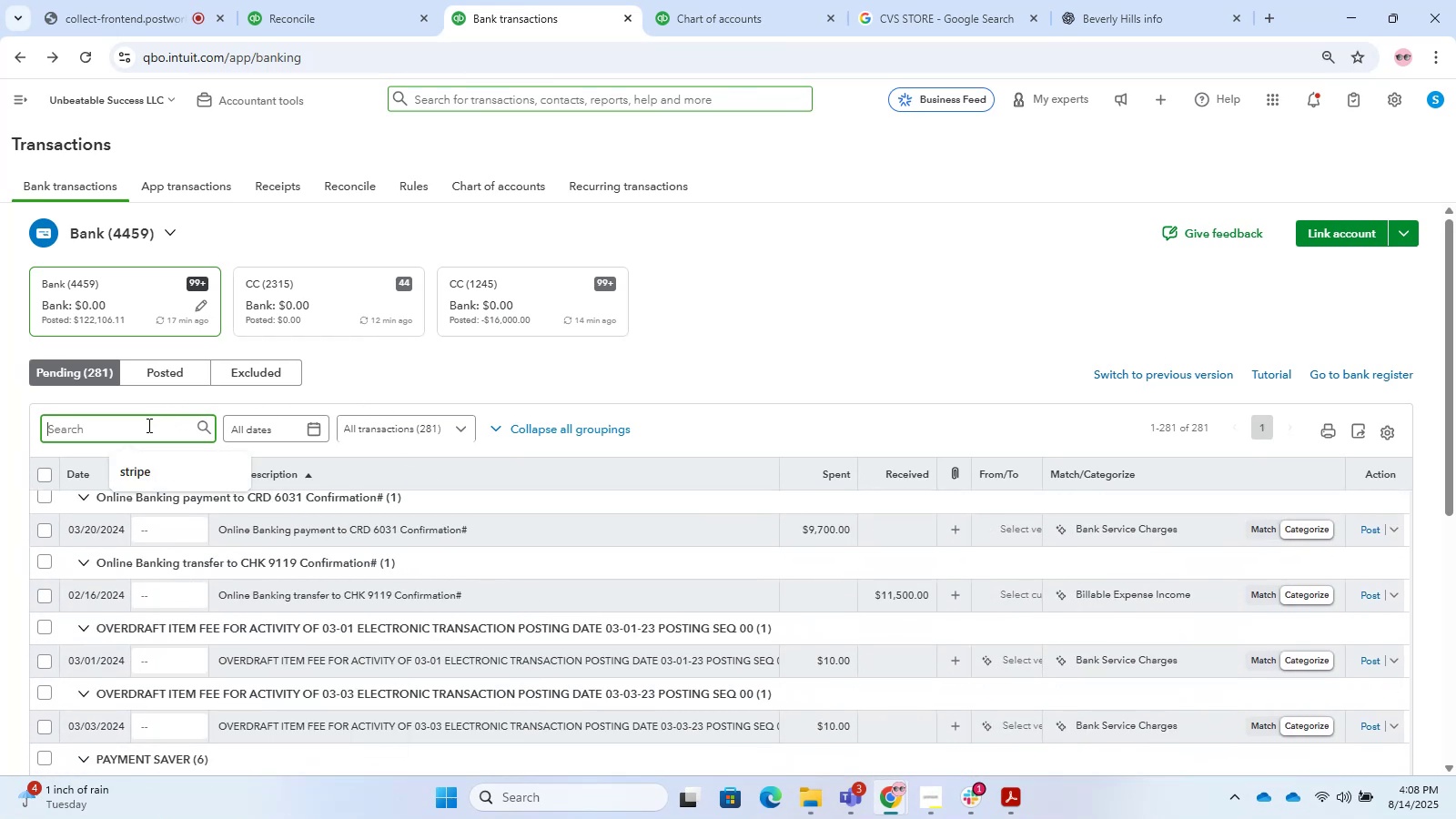 
left_click([147, 425])
 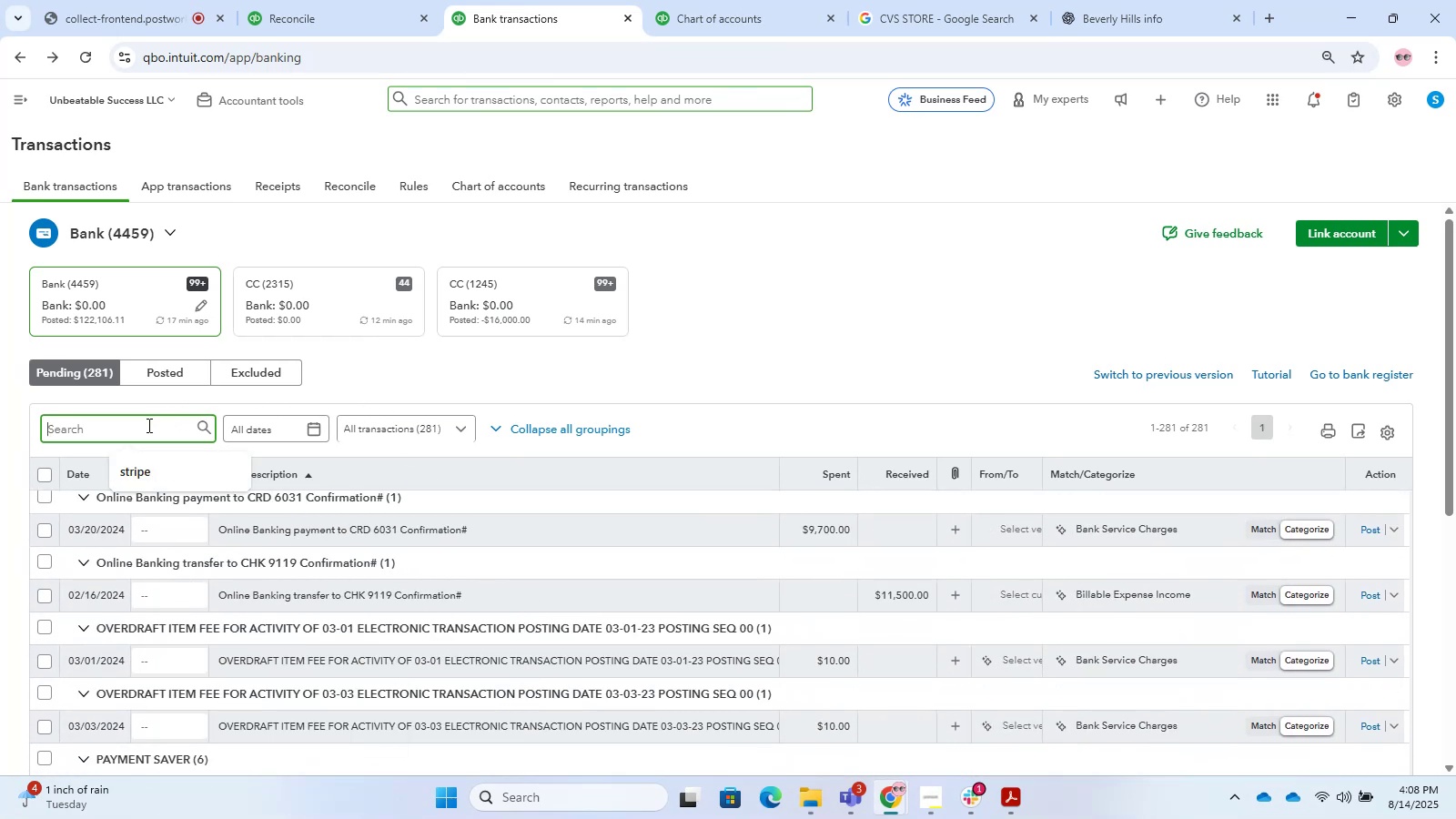 
type(confirmation)
 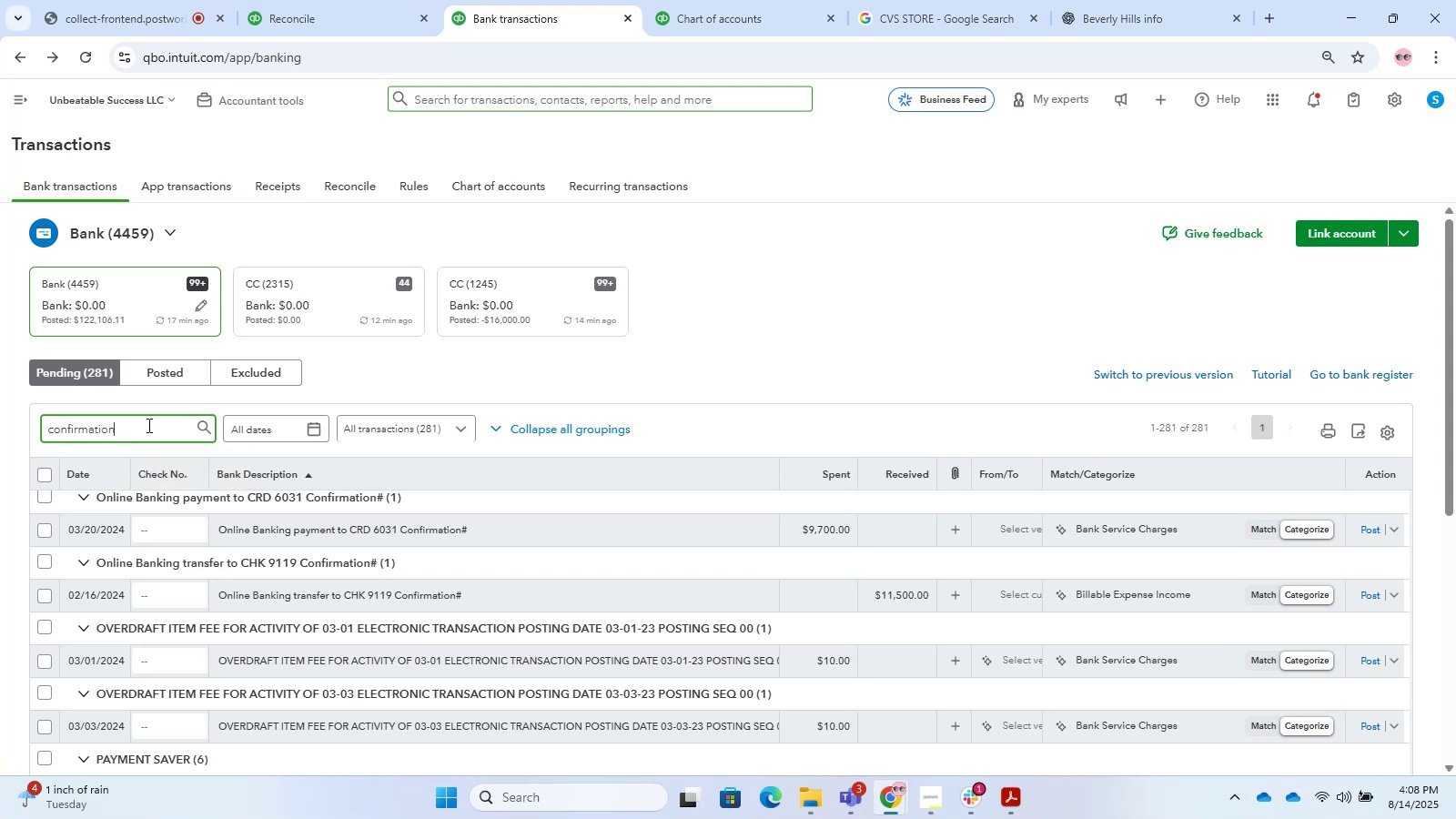 
key(Enter)
 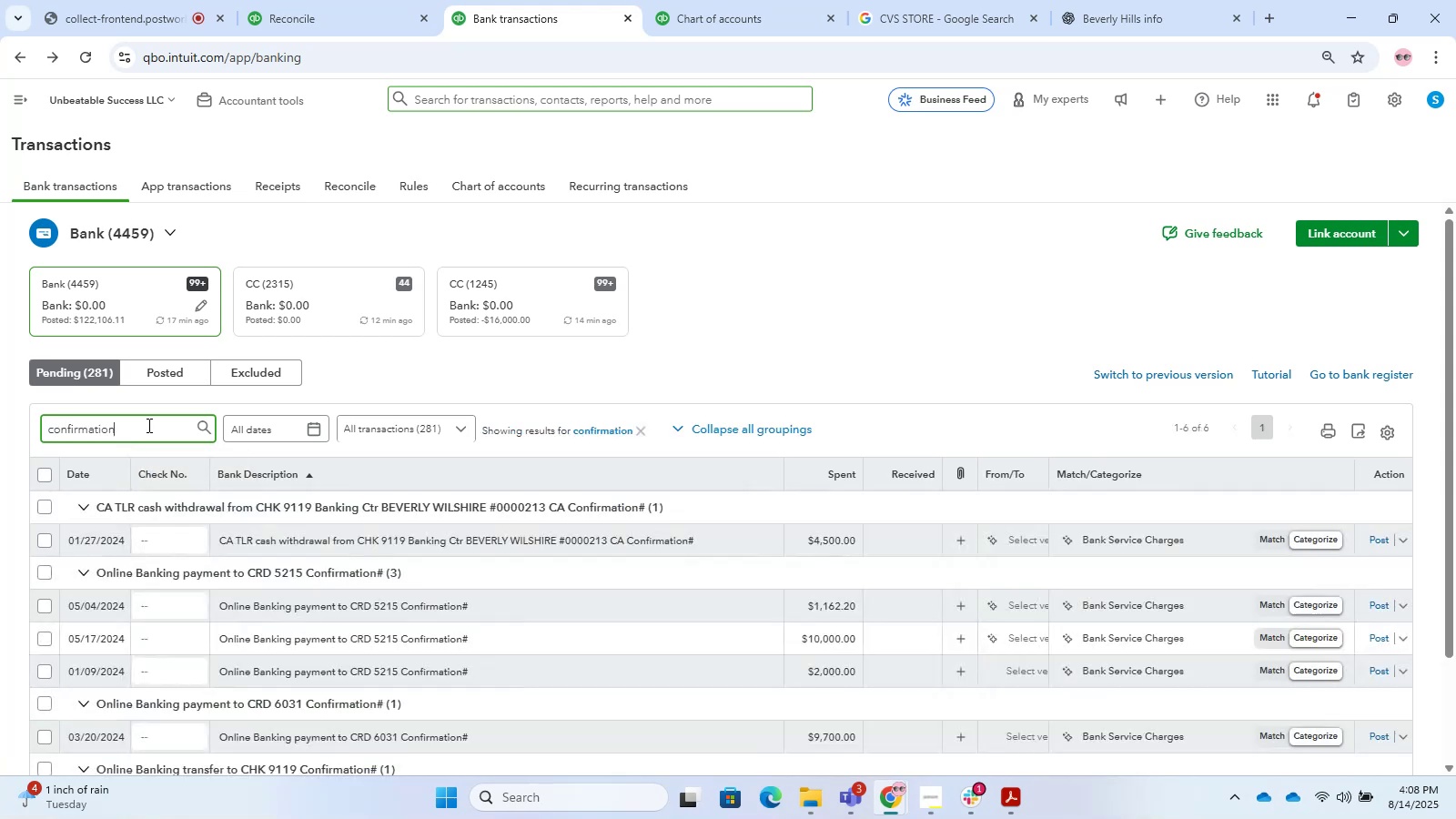 
scroll: coordinate [451, 611], scroll_direction: down, amount: 12.0
 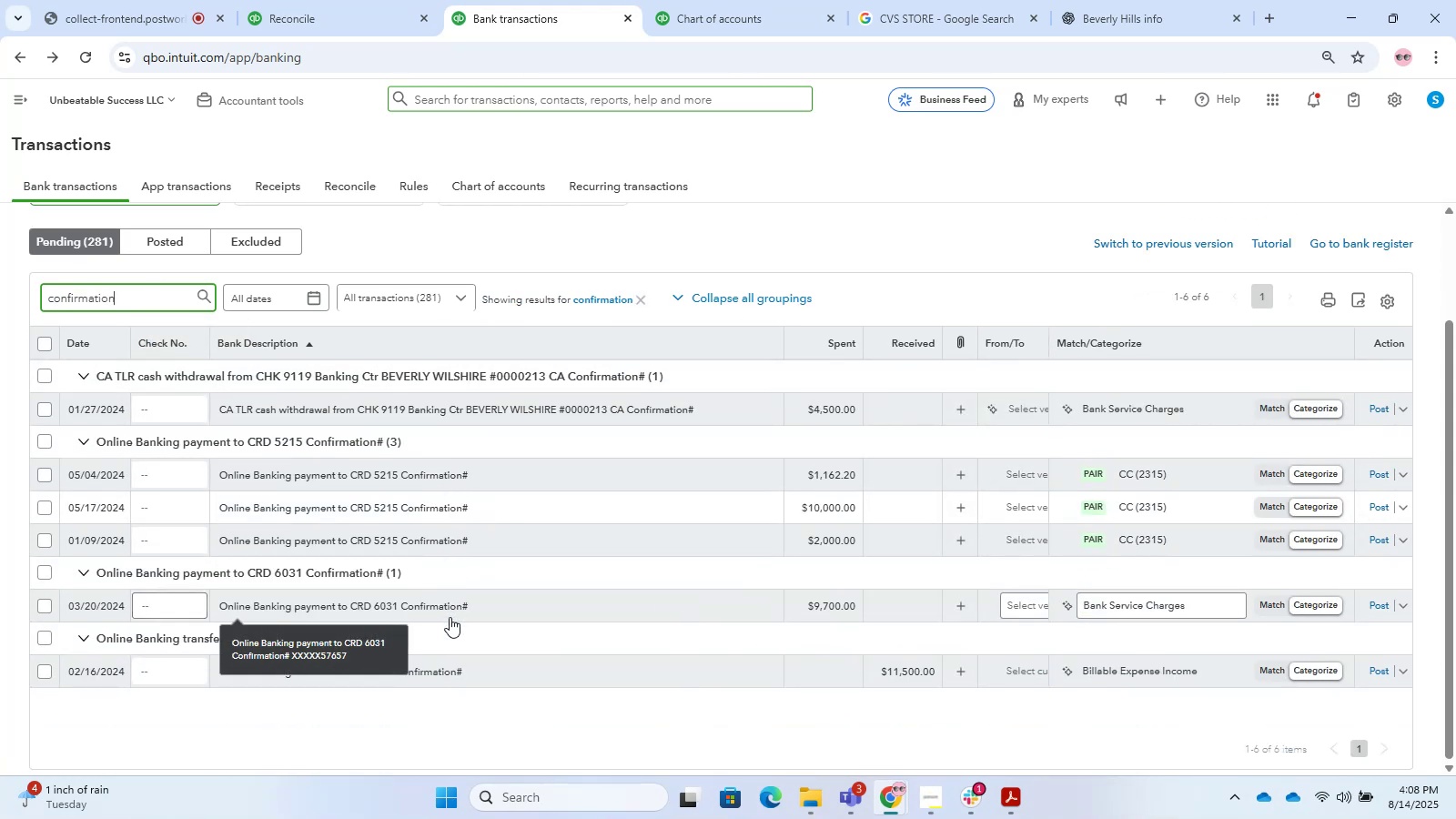 
scroll: coordinate [431, 656], scroll_direction: up, amount: 3.0
 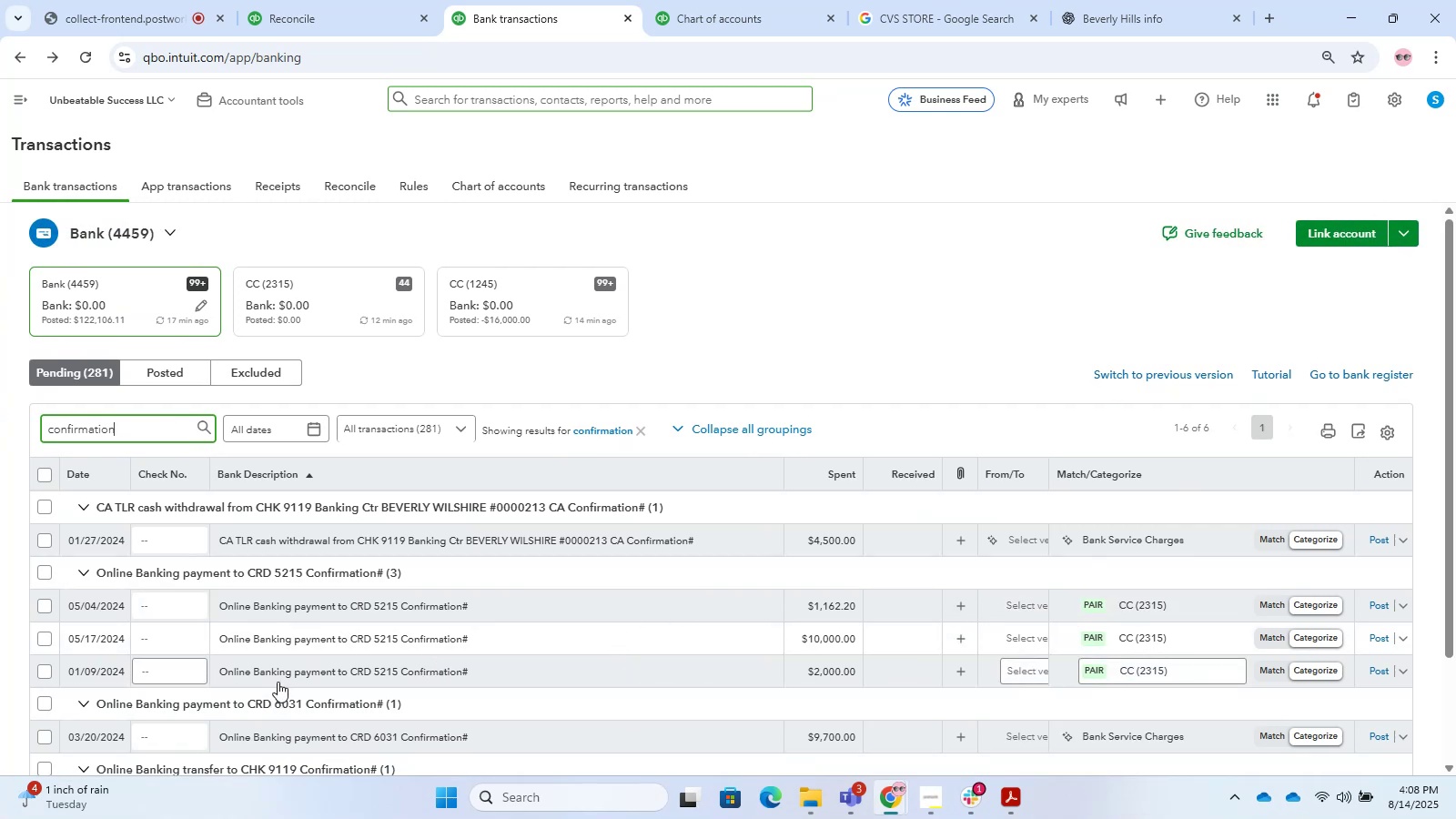 
wait(14.77)
 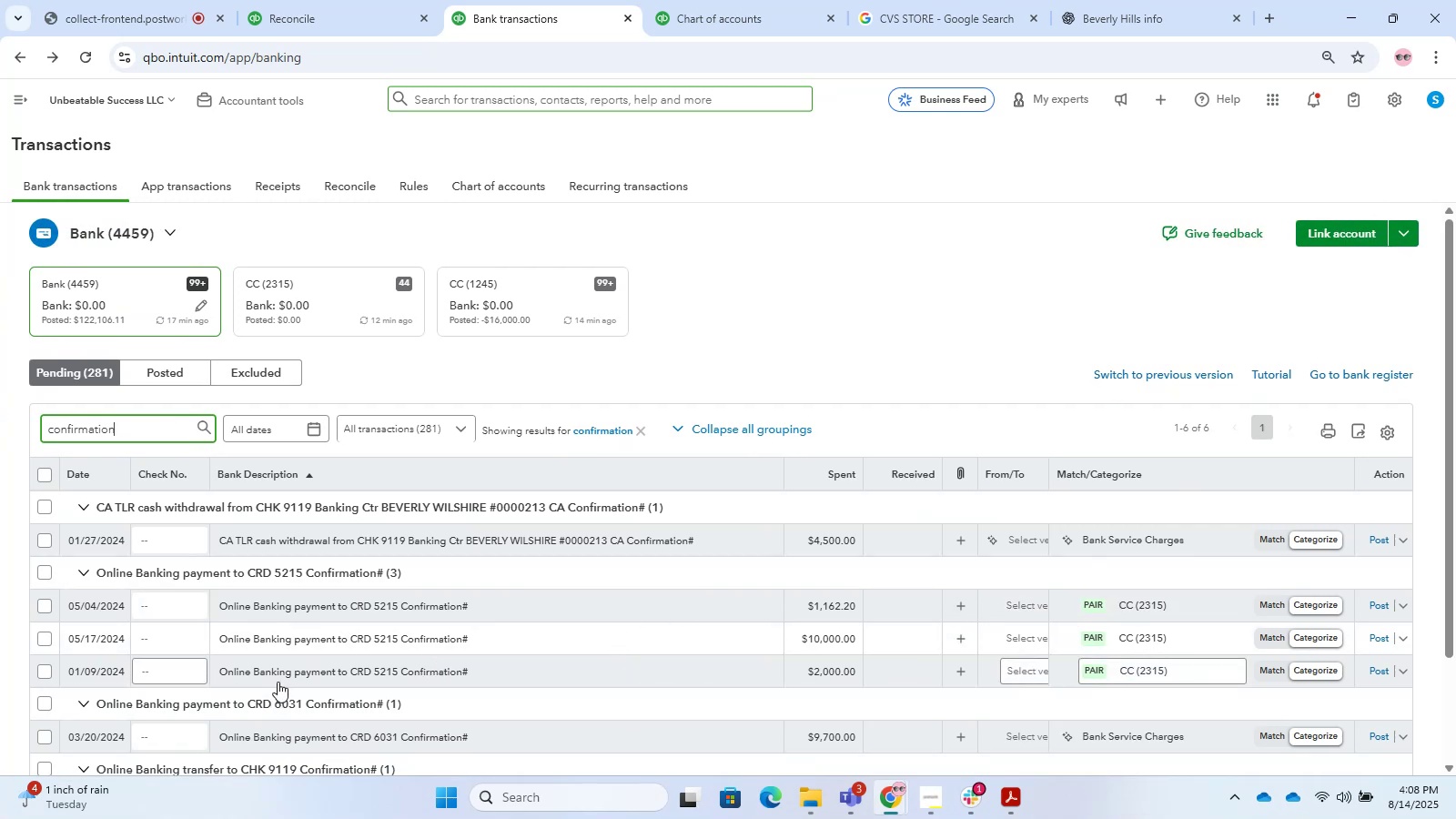 
left_click([308, 280])
 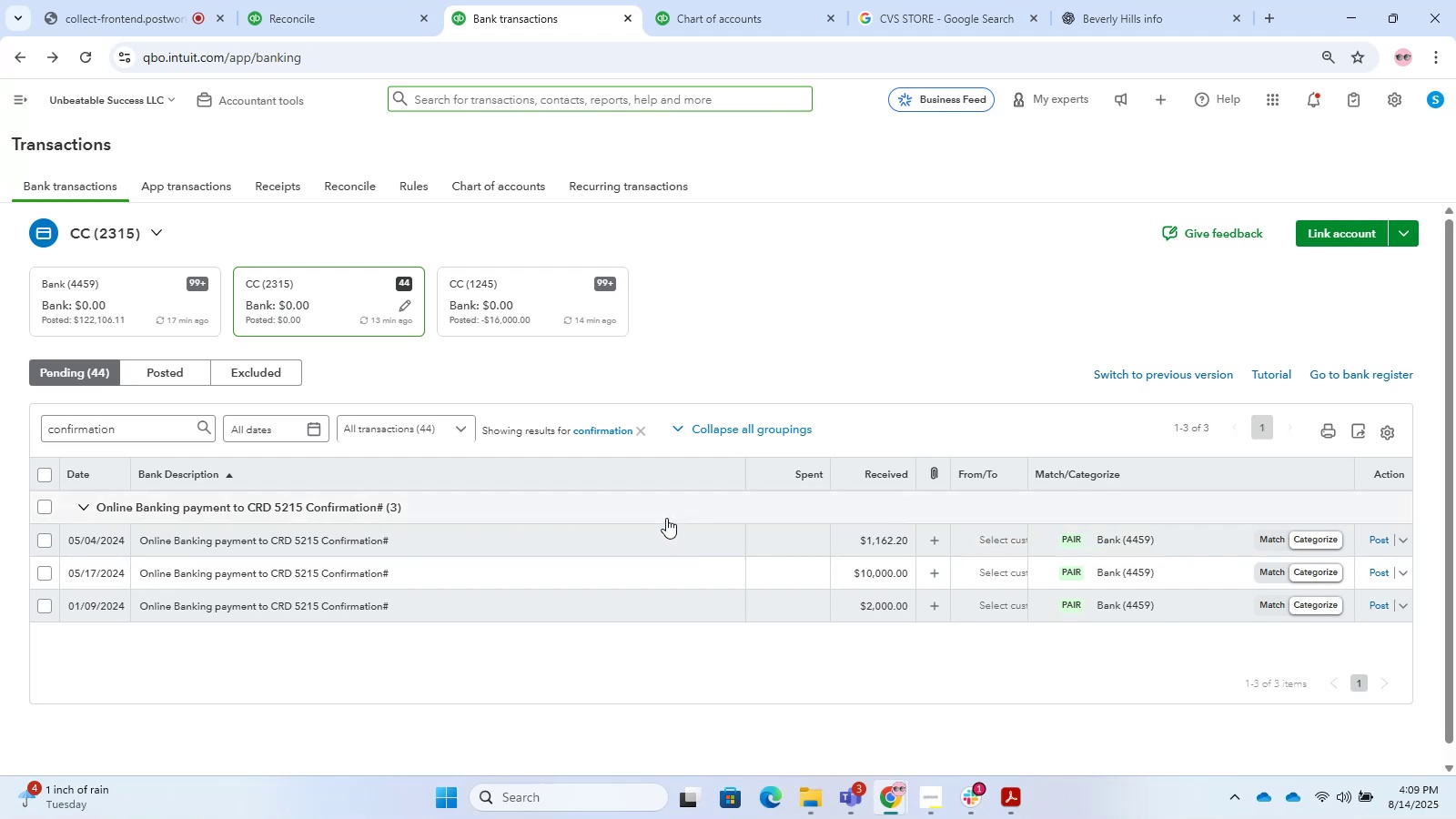 
wait(11.14)
 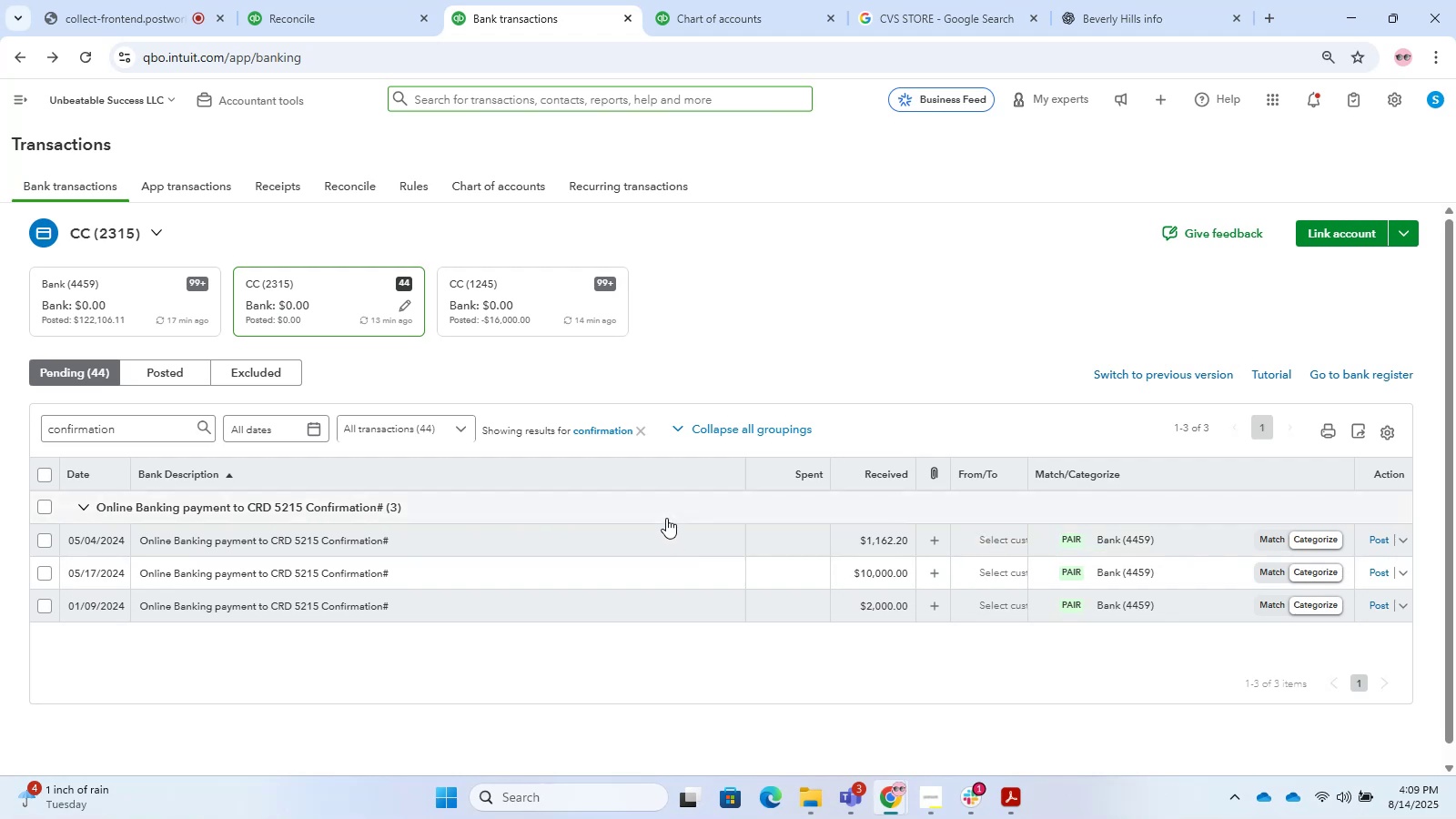 
left_click([115, 306])
 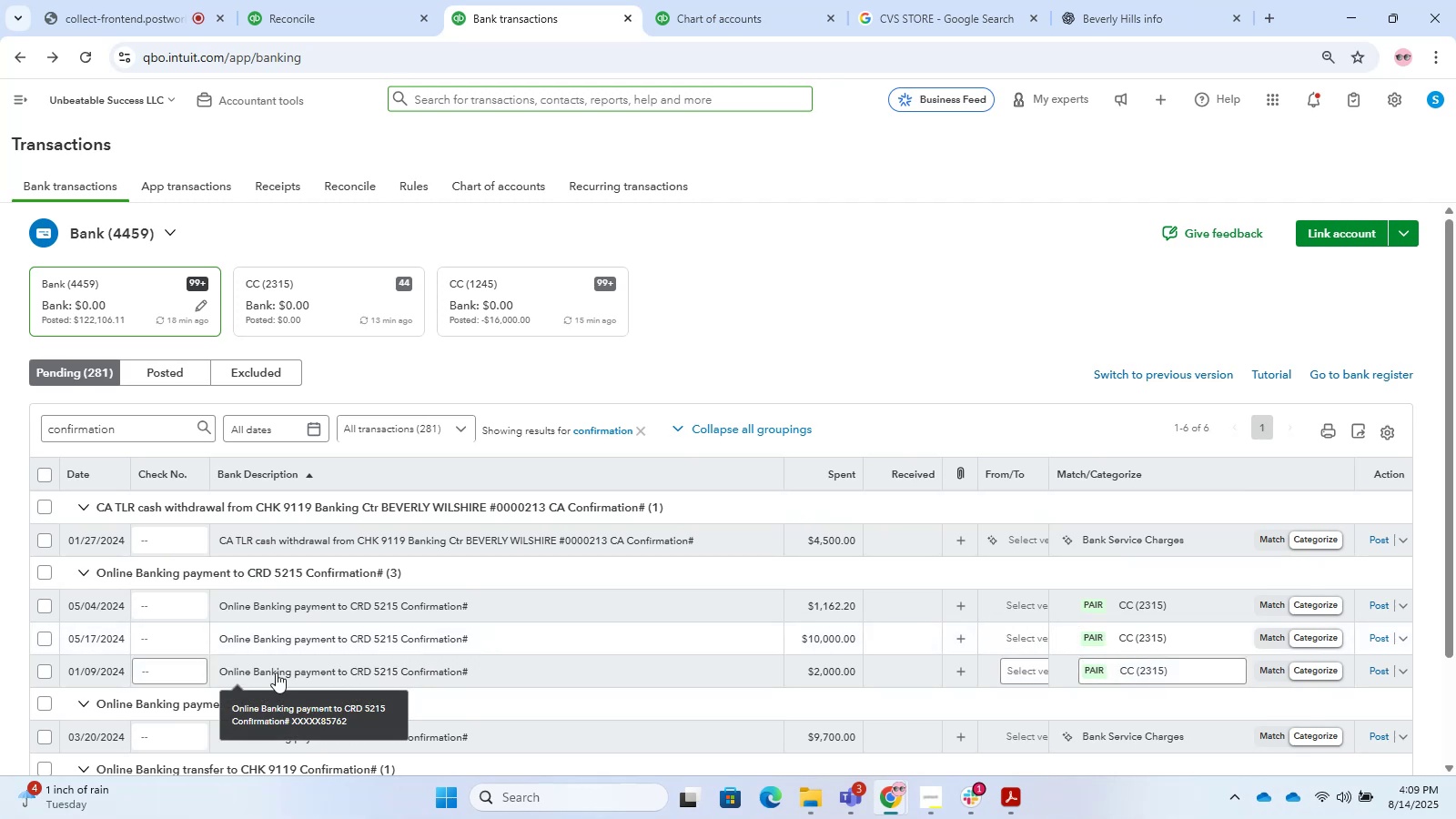 
wait(10.2)
 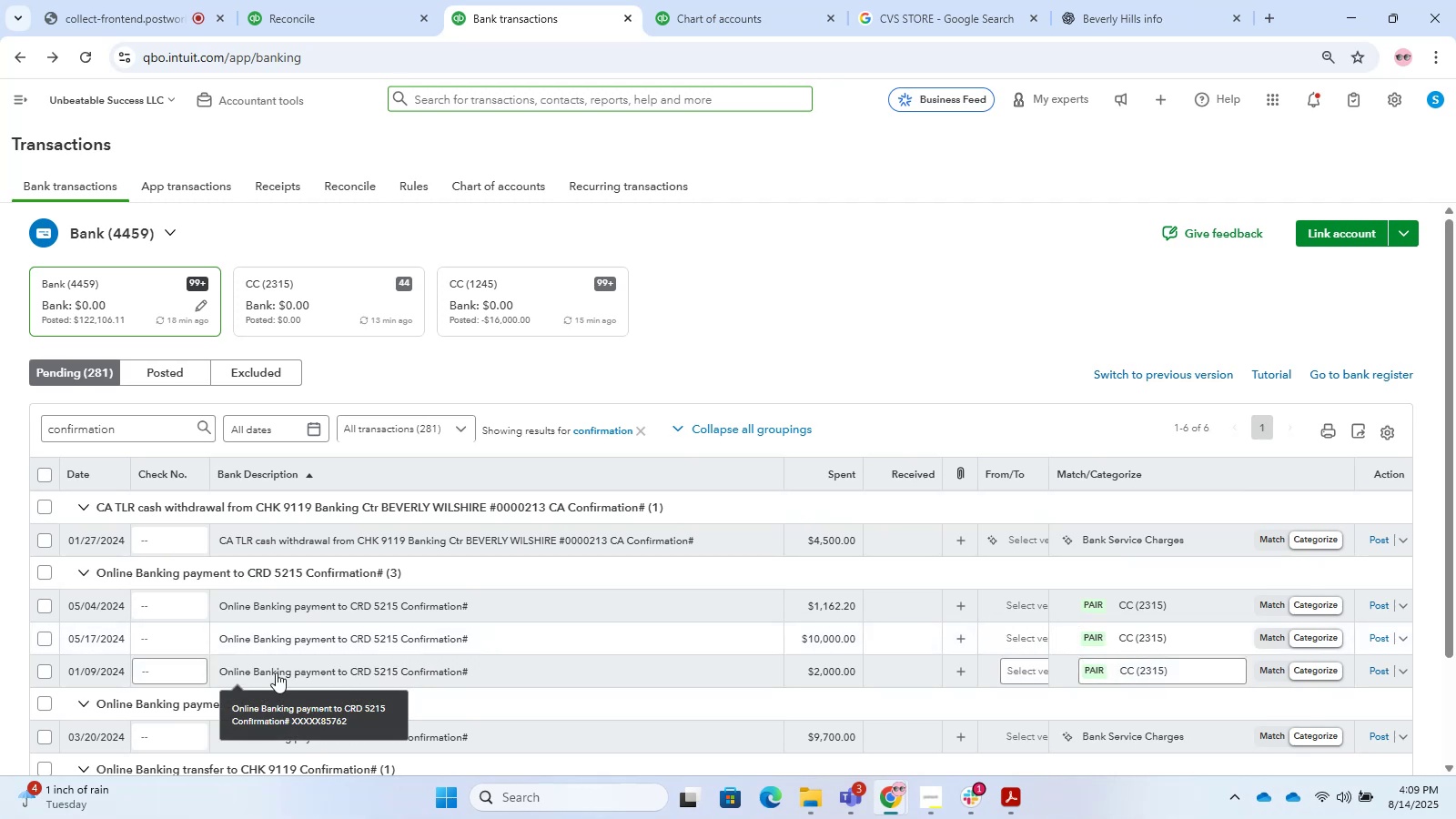 
left_click([38, 576])
 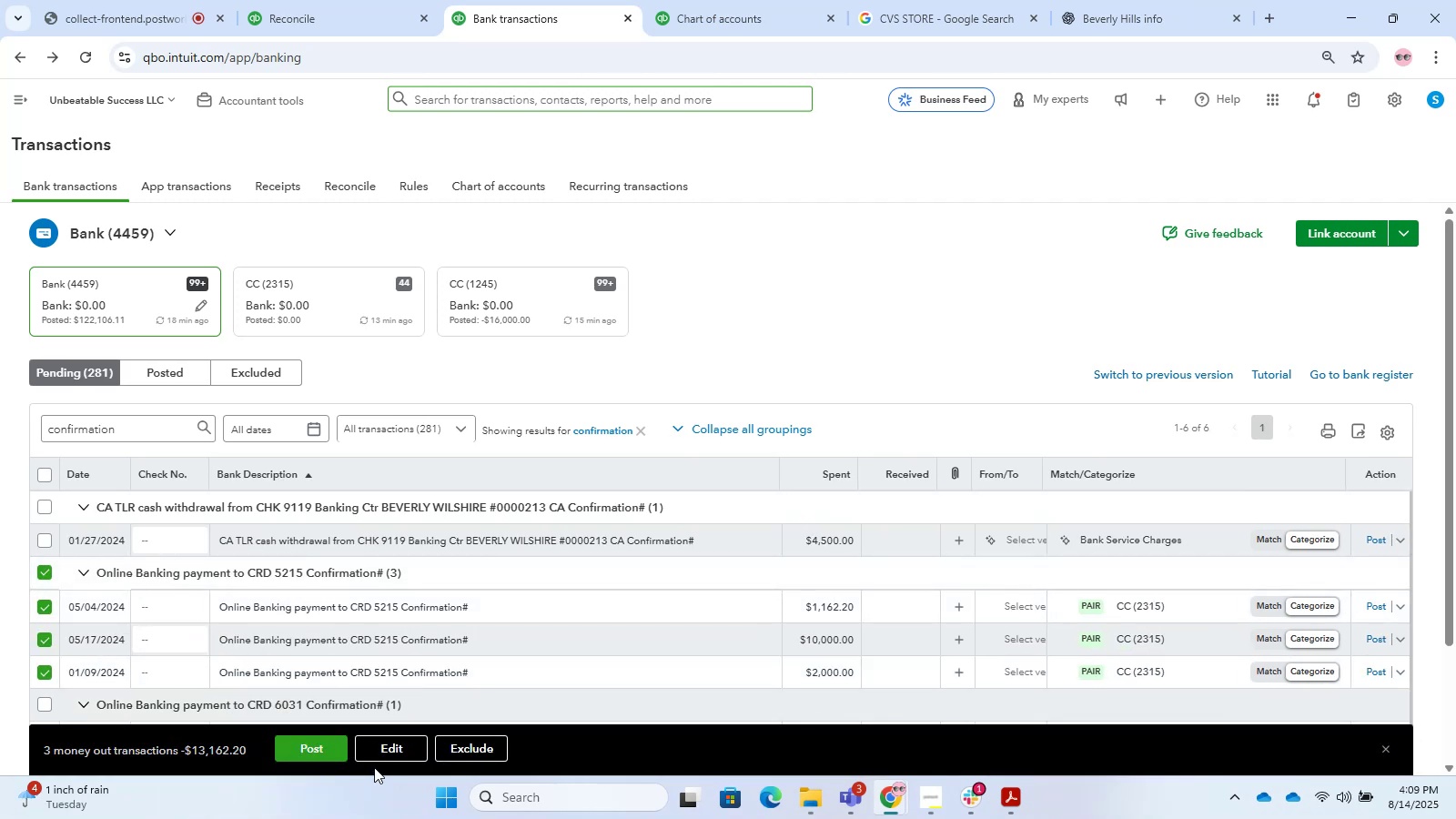 
left_click([383, 753])
 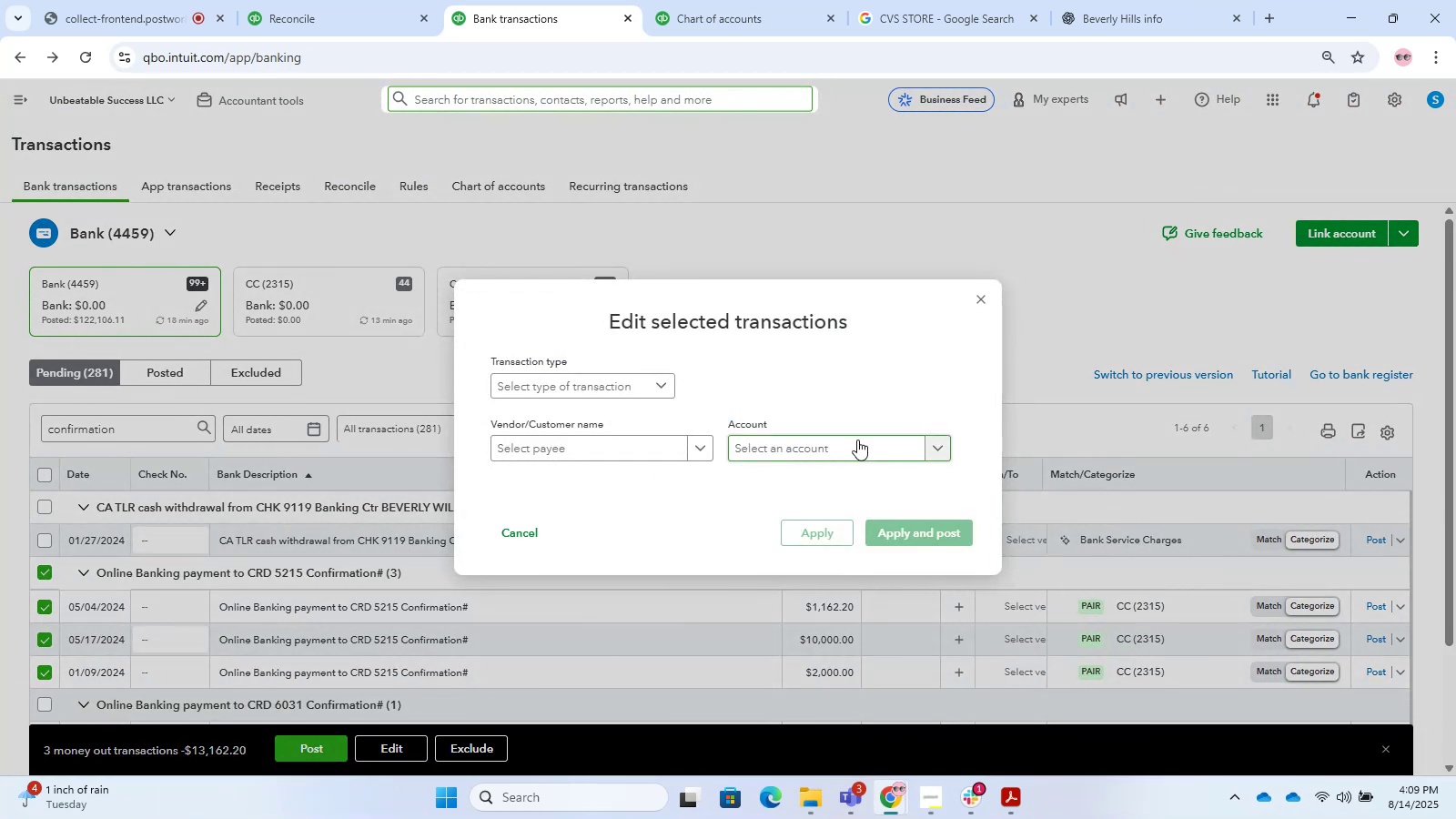 
left_click([848, 447])
 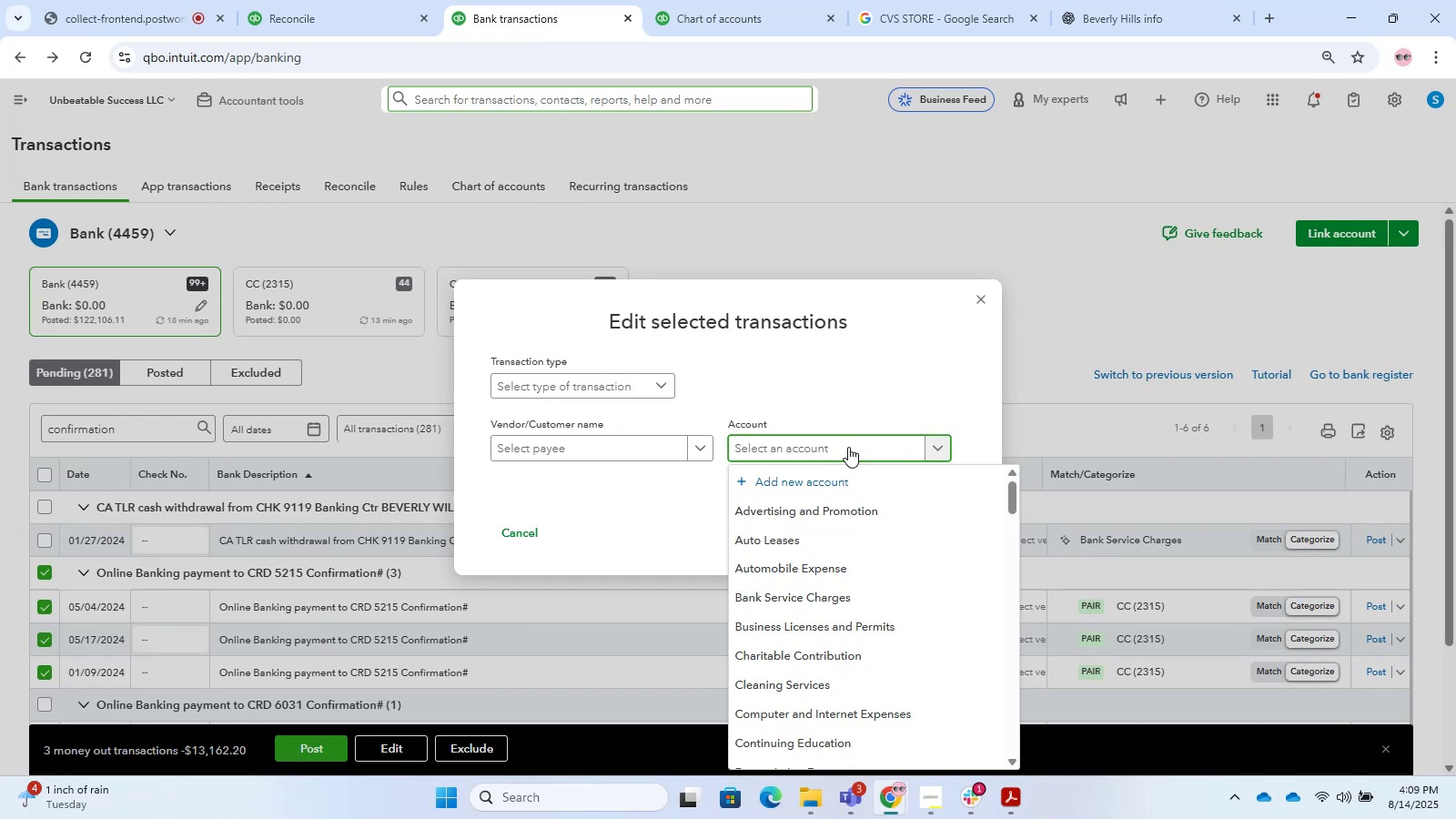 
type(tr)
 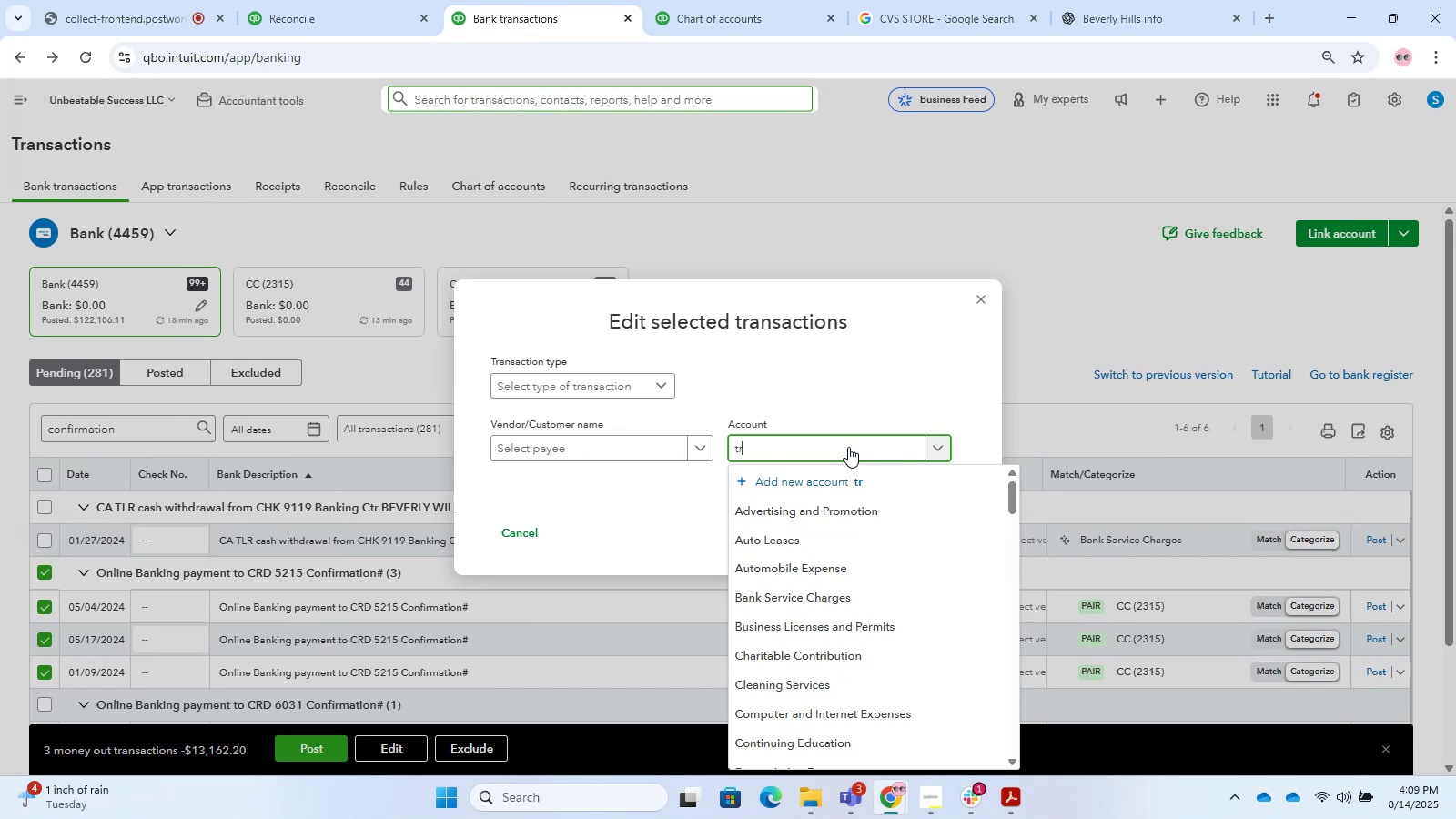 
hold_key(key=A, duration=0.34)
 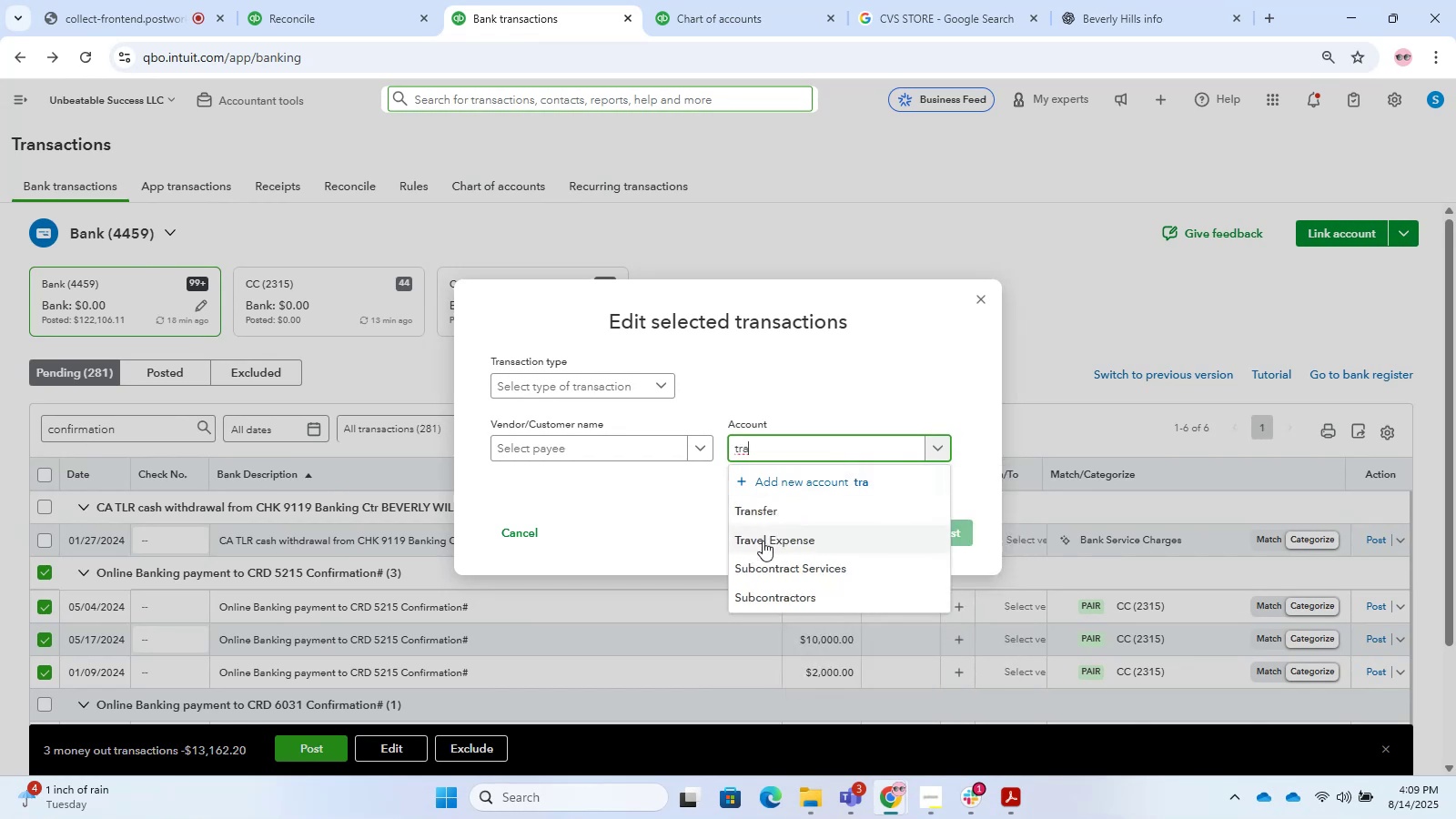 
left_click([789, 509])
 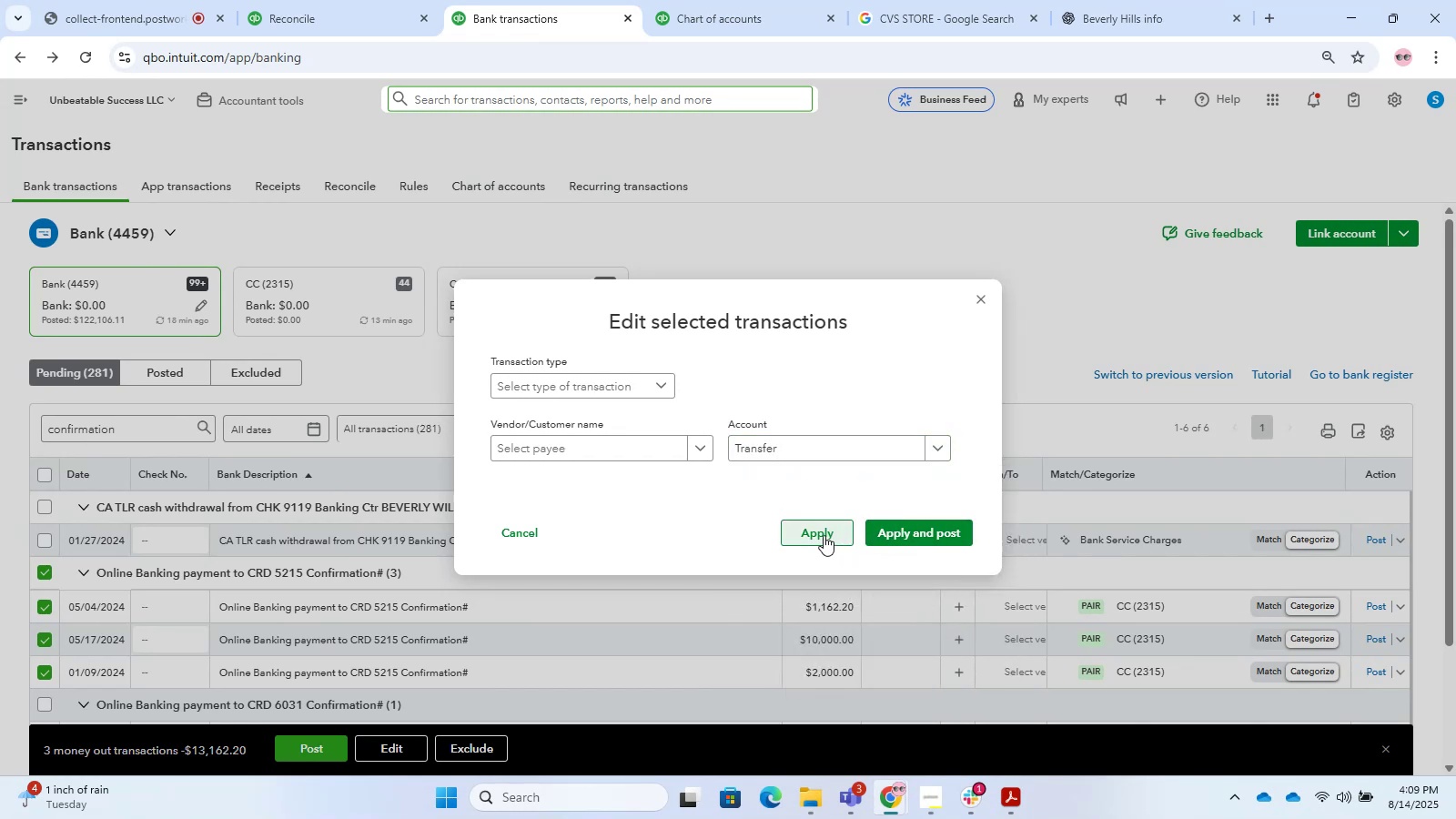 
left_click([824, 535])
 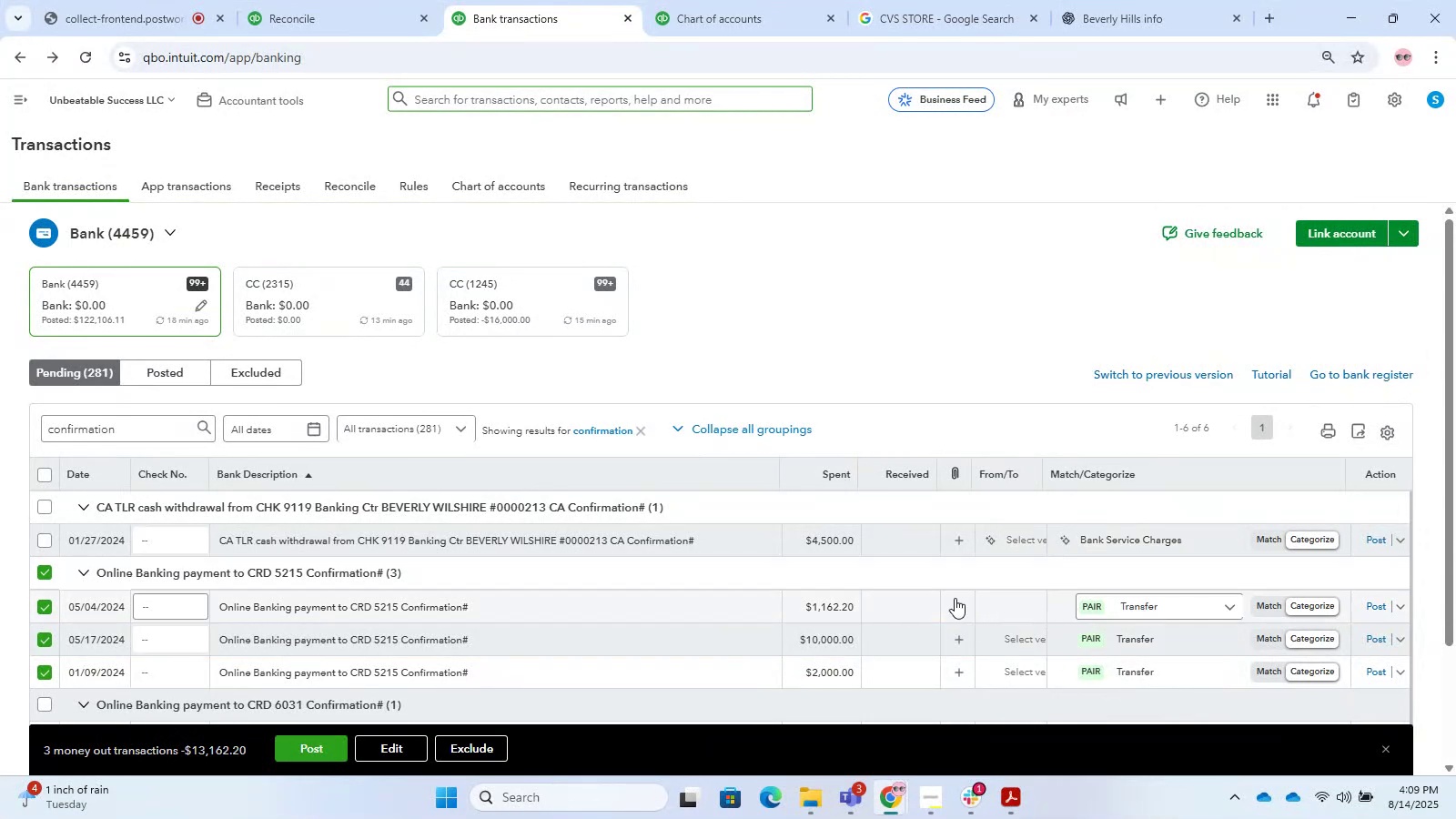 
left_click([393, 753])
 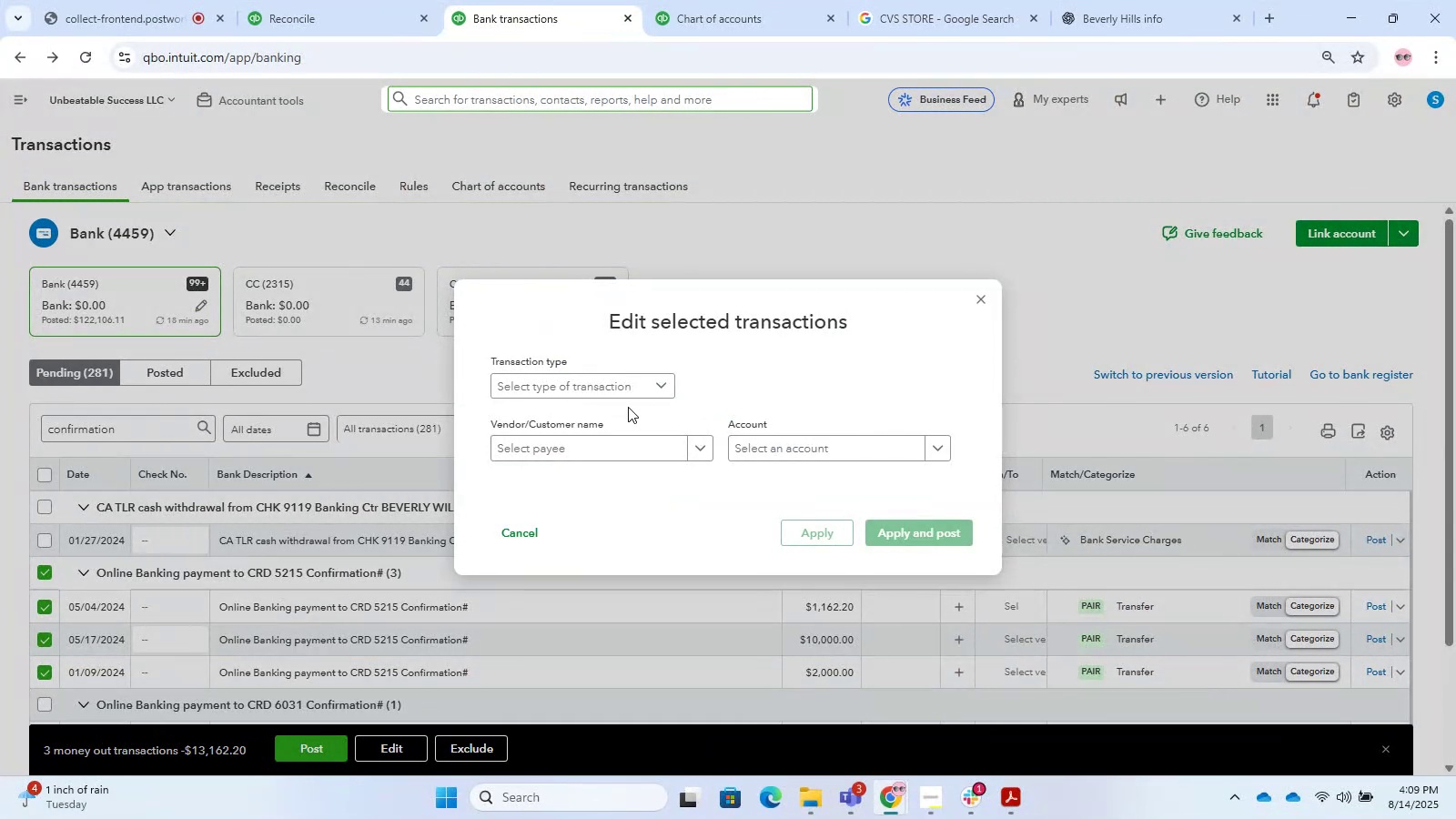 
left_click([635, 379])
 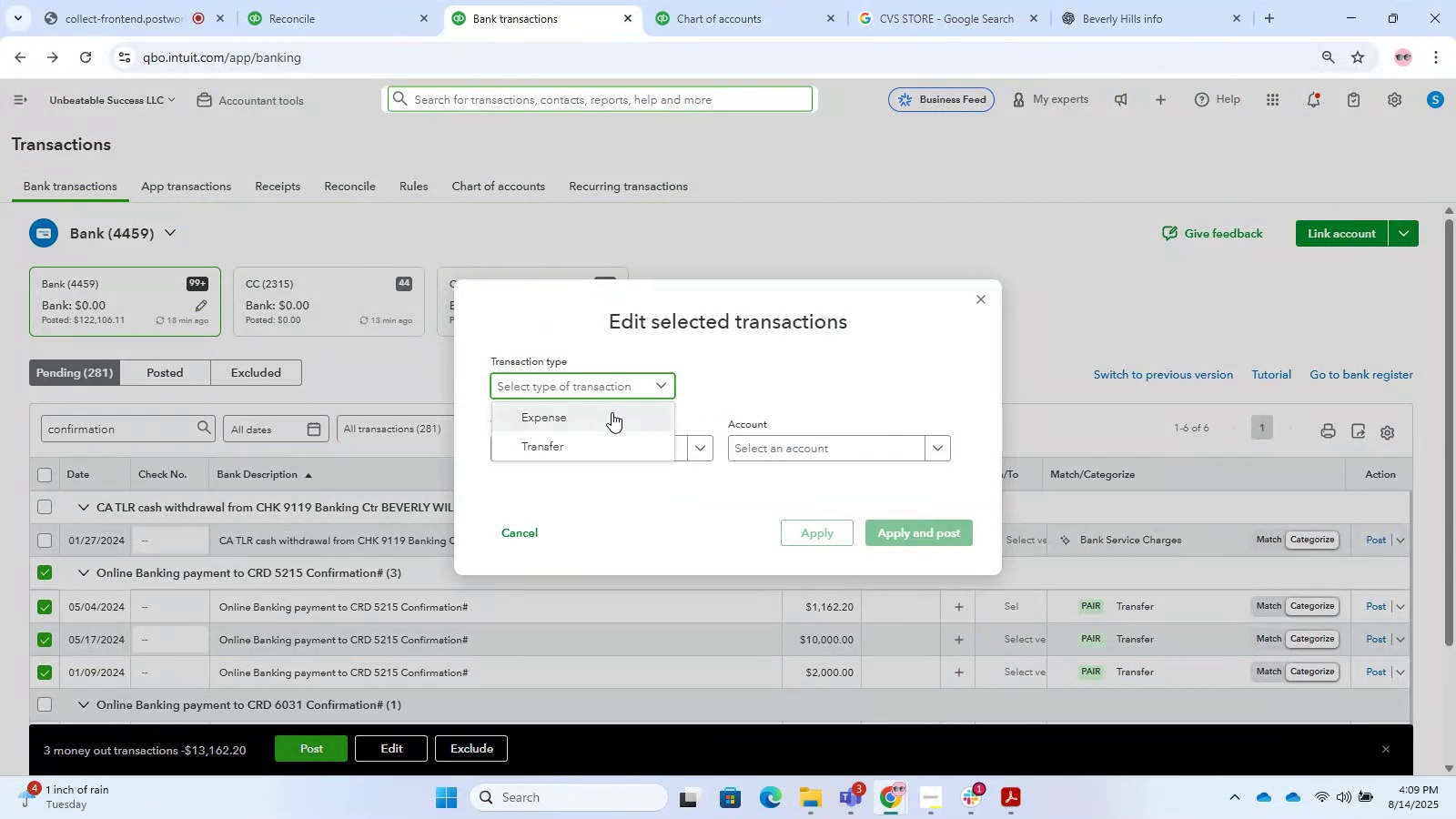 
left_click([606, 416])
 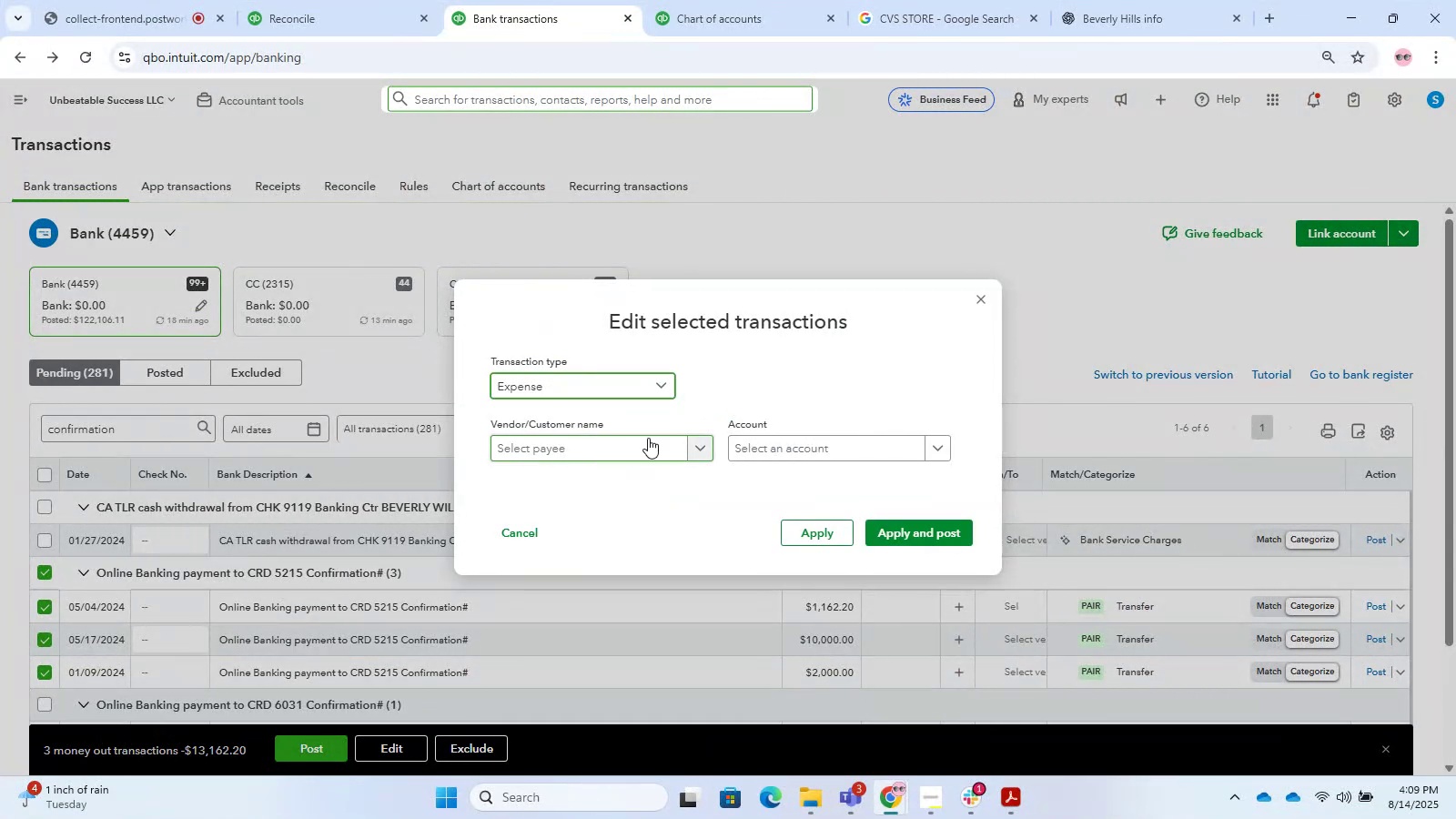 
left_click([777, 458])
 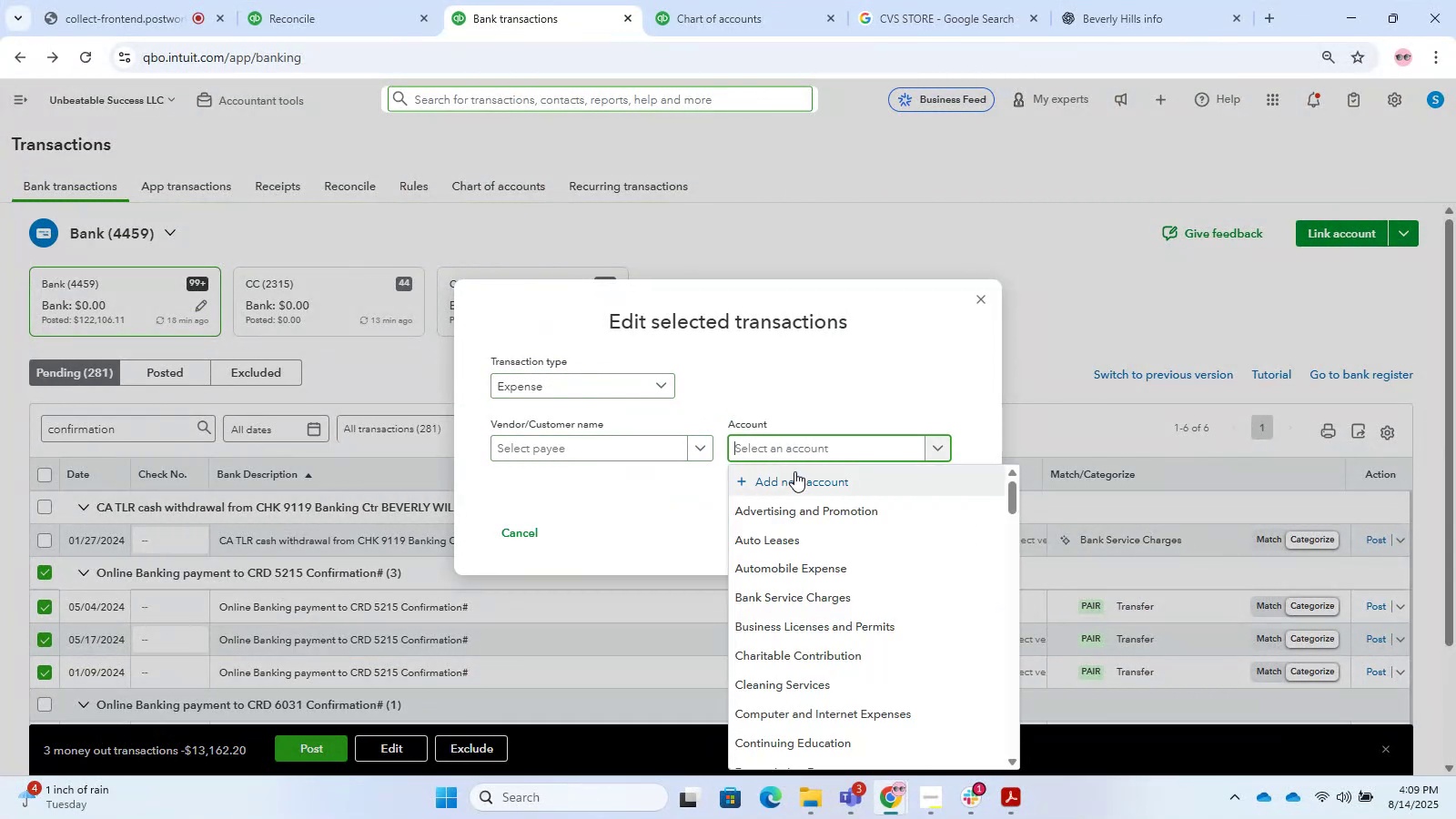 
type(tr)
 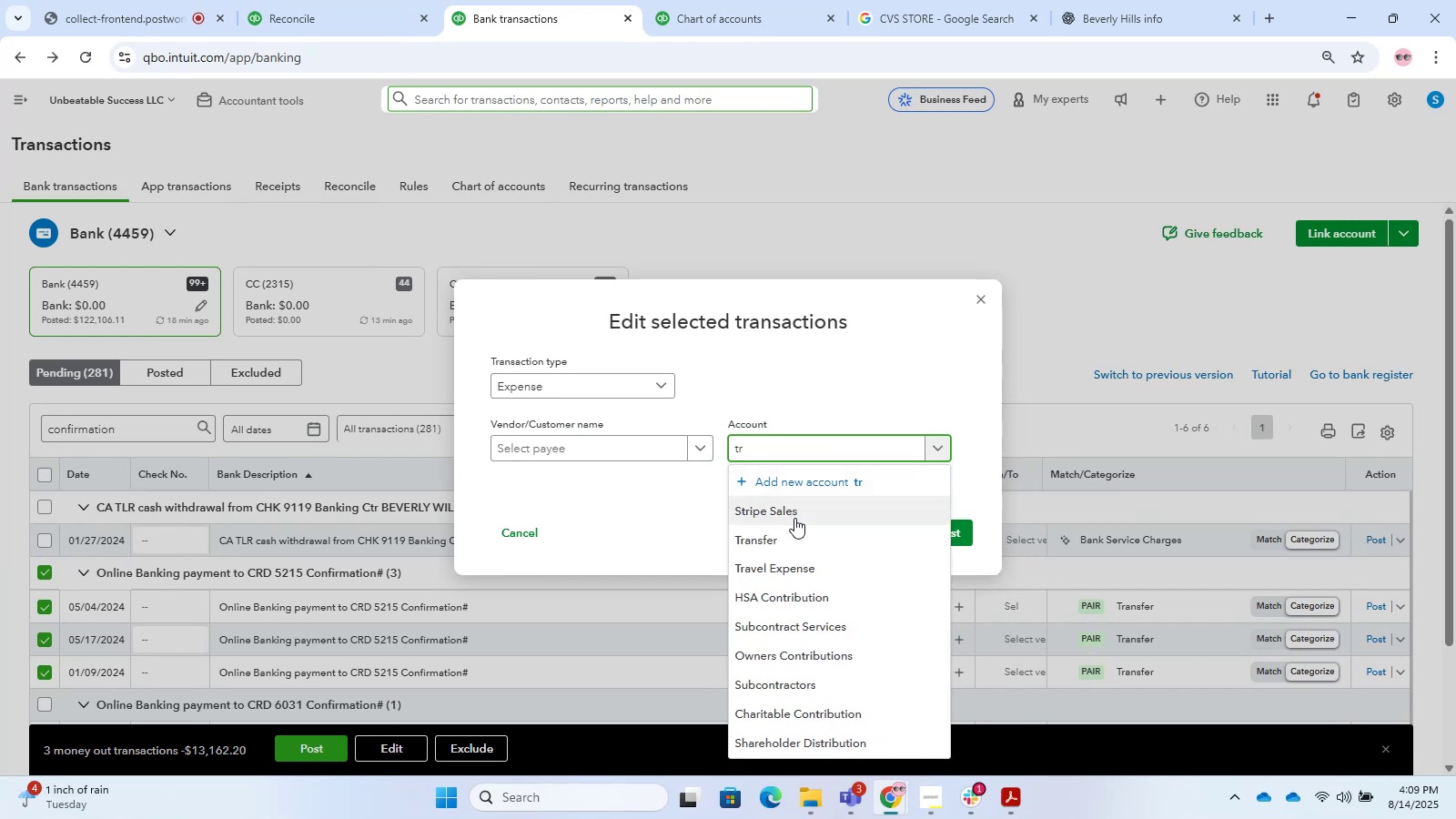 
left_click([786, 537])
 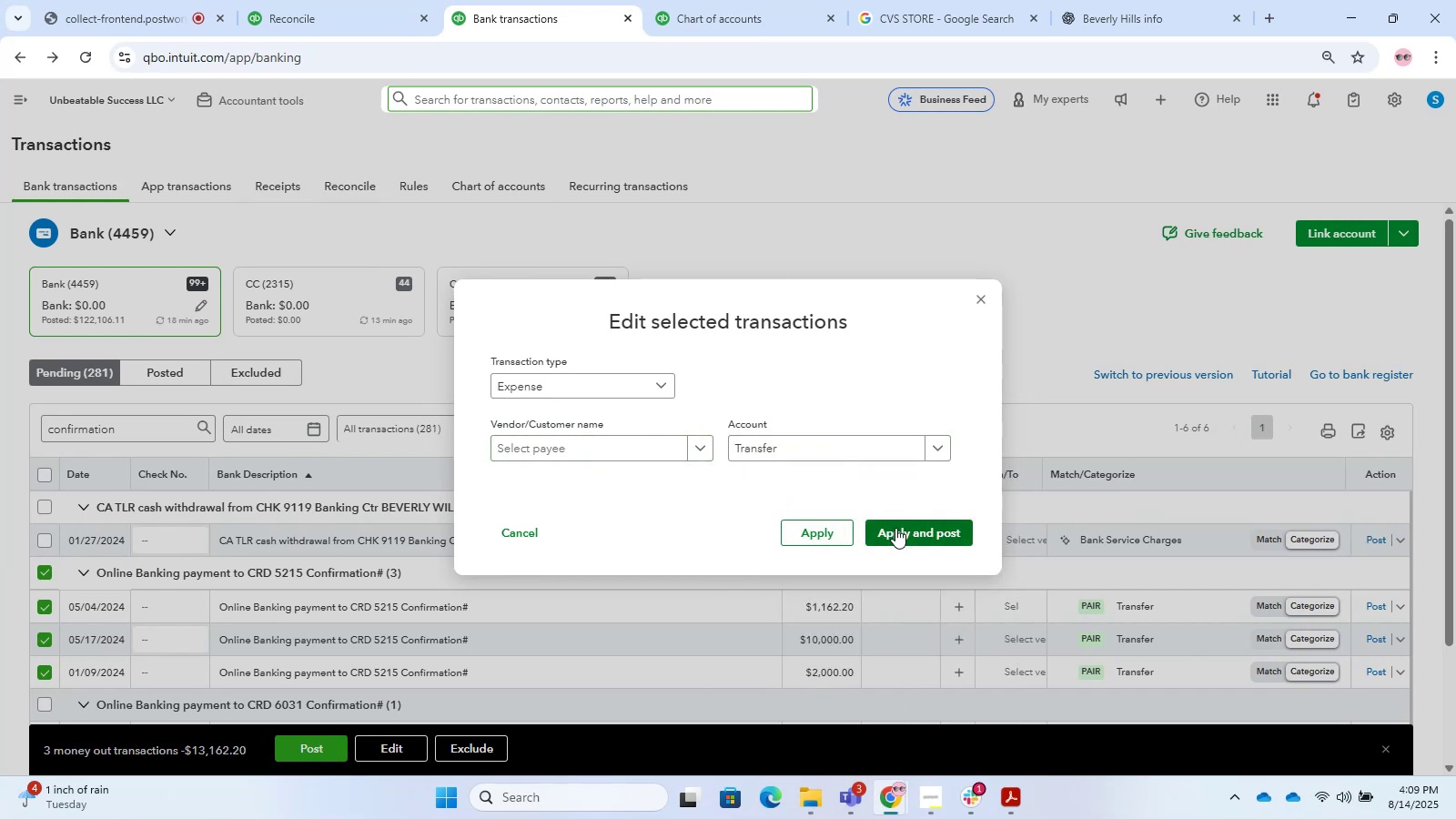 
left_click([810, 528])
 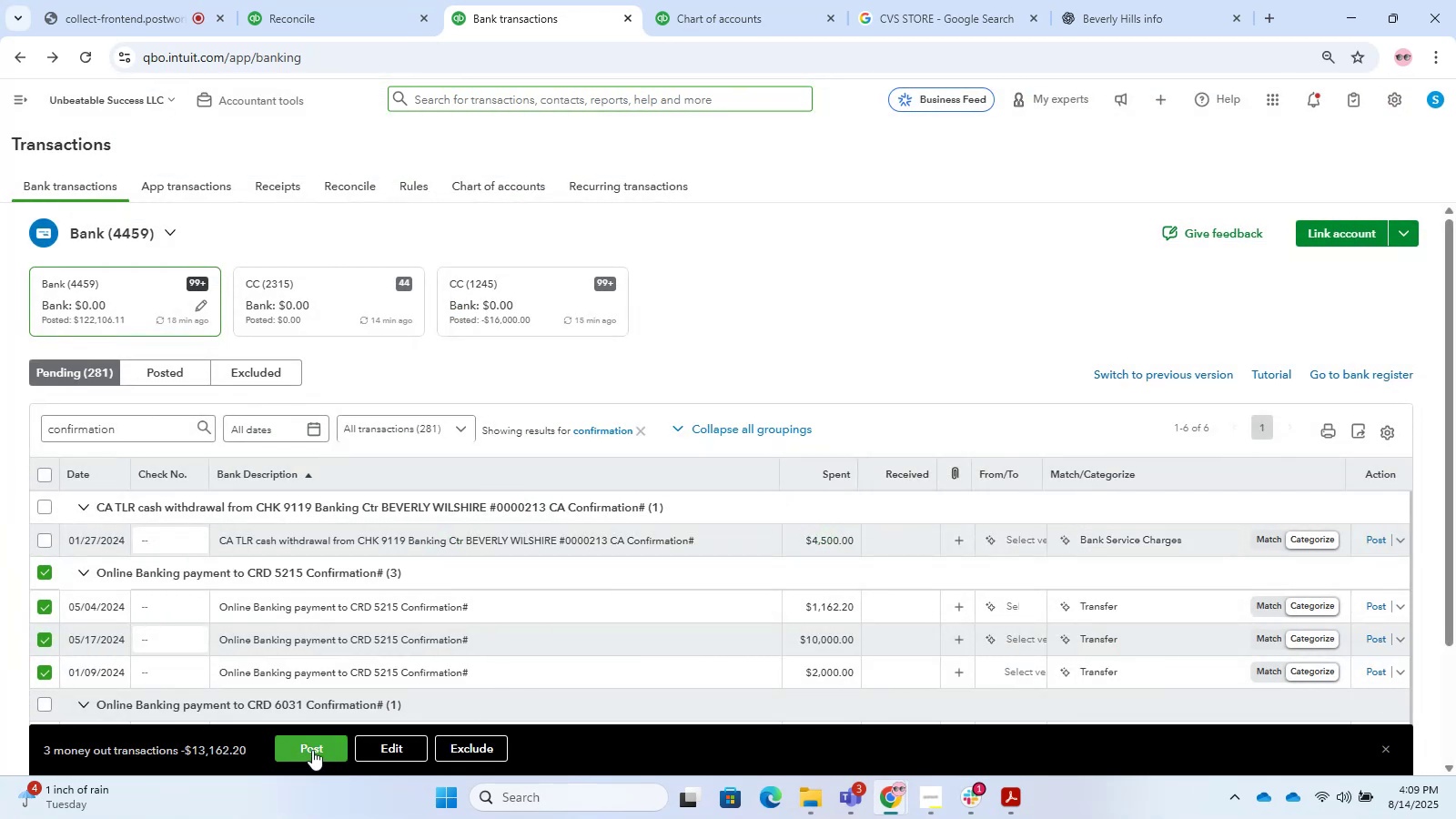 
wait(7.73)
 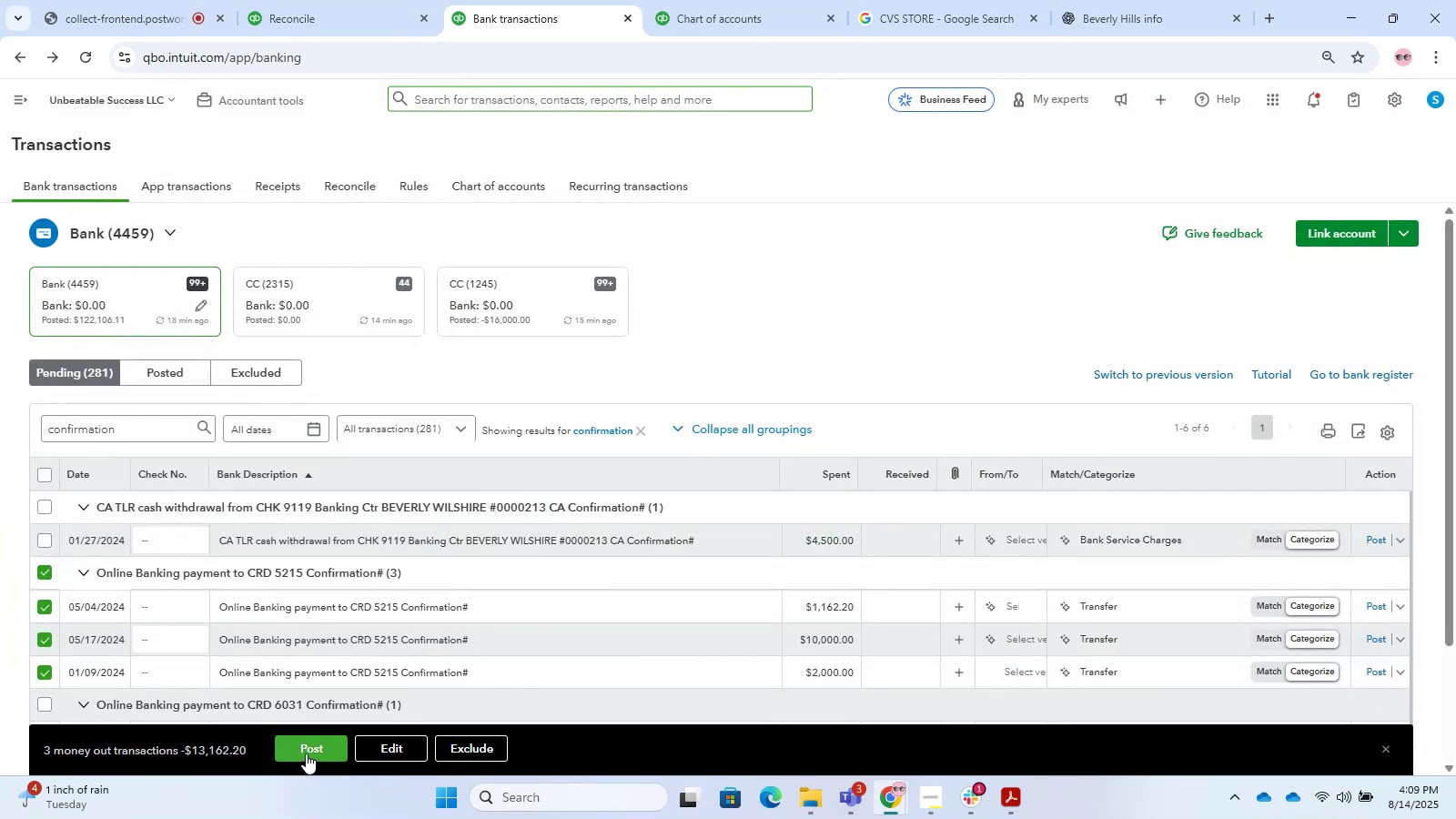 
left_click([312, 750])
 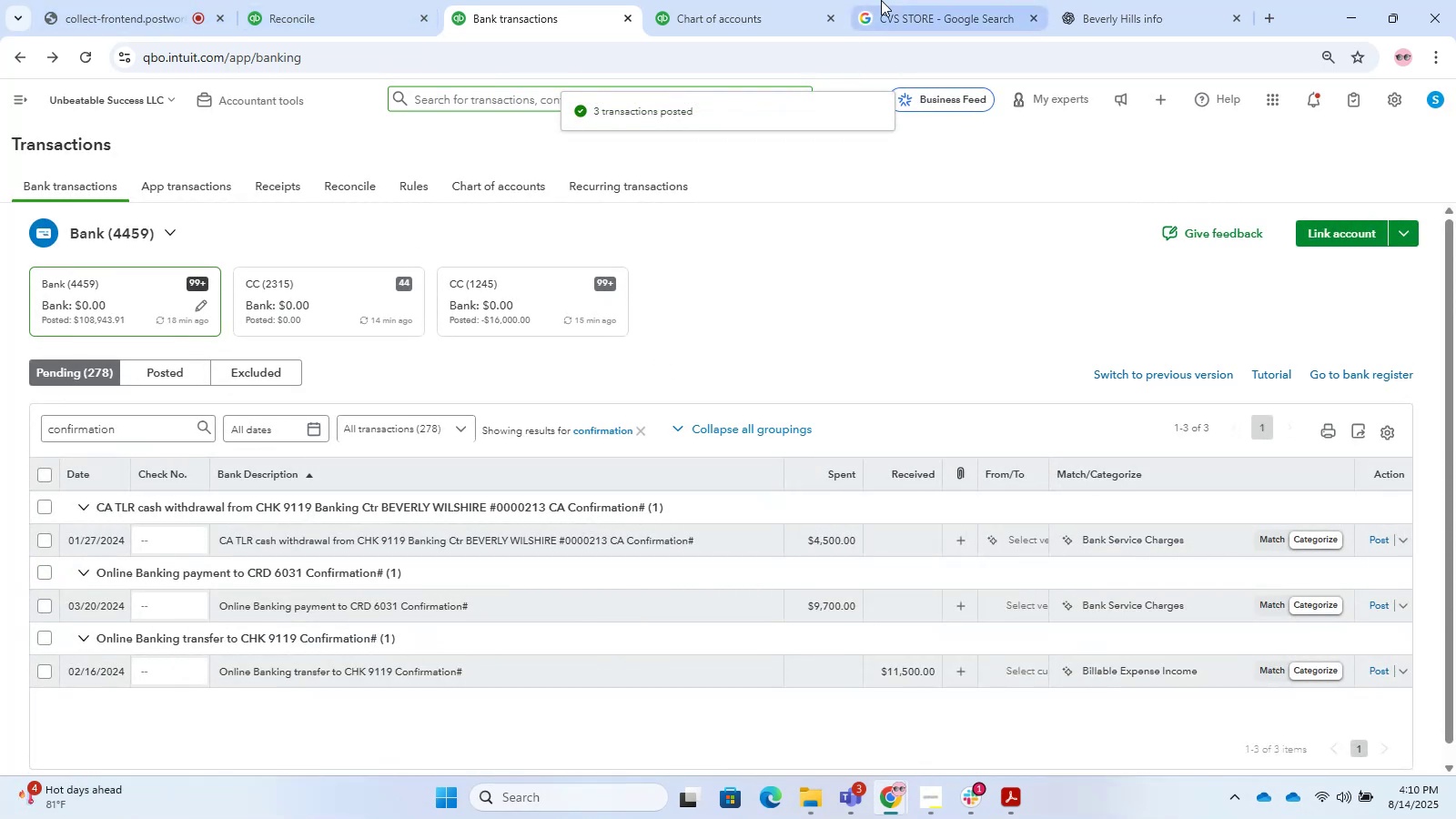 
left_click([333, 316])
 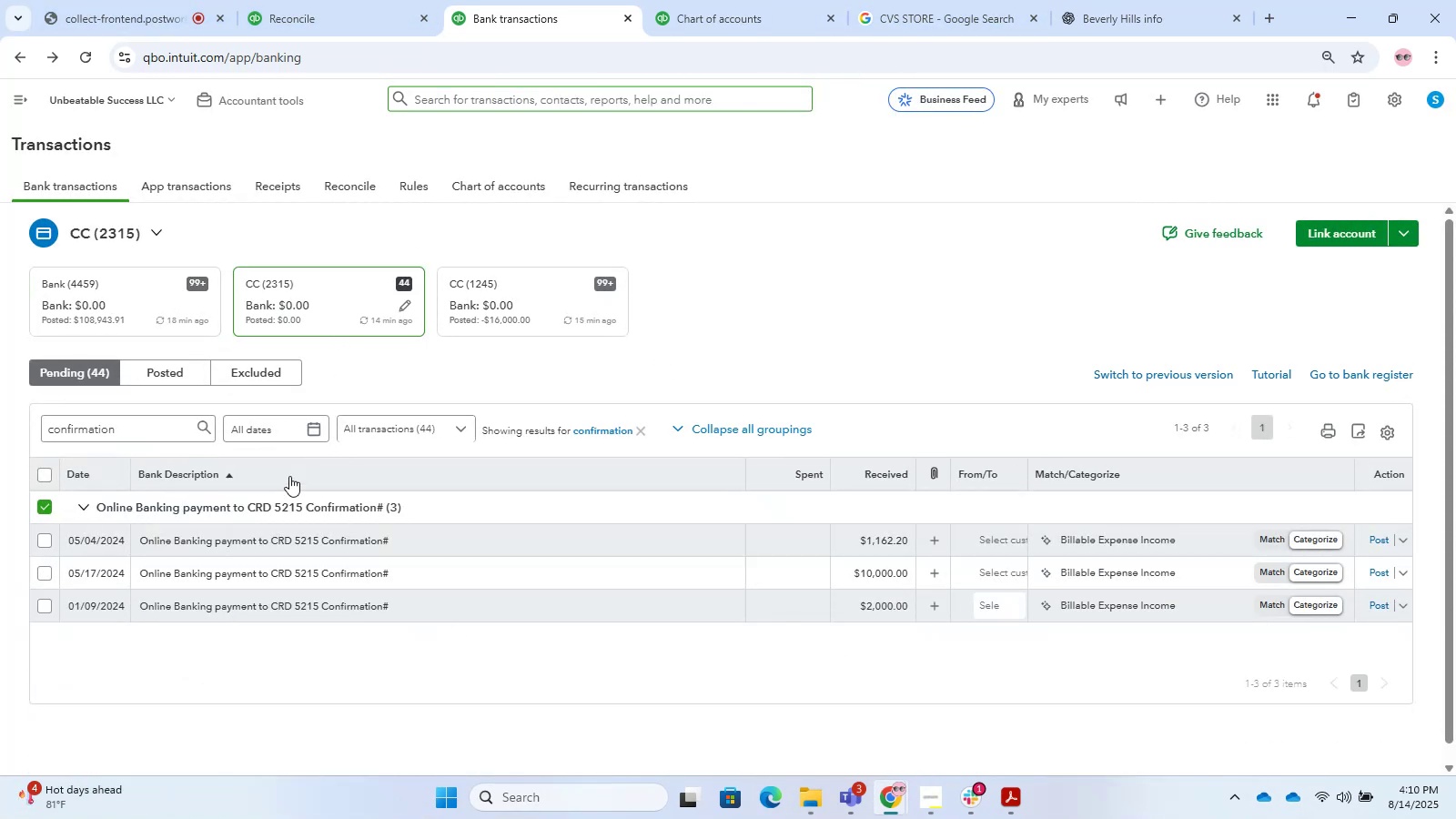 
left_click([45, 500])
 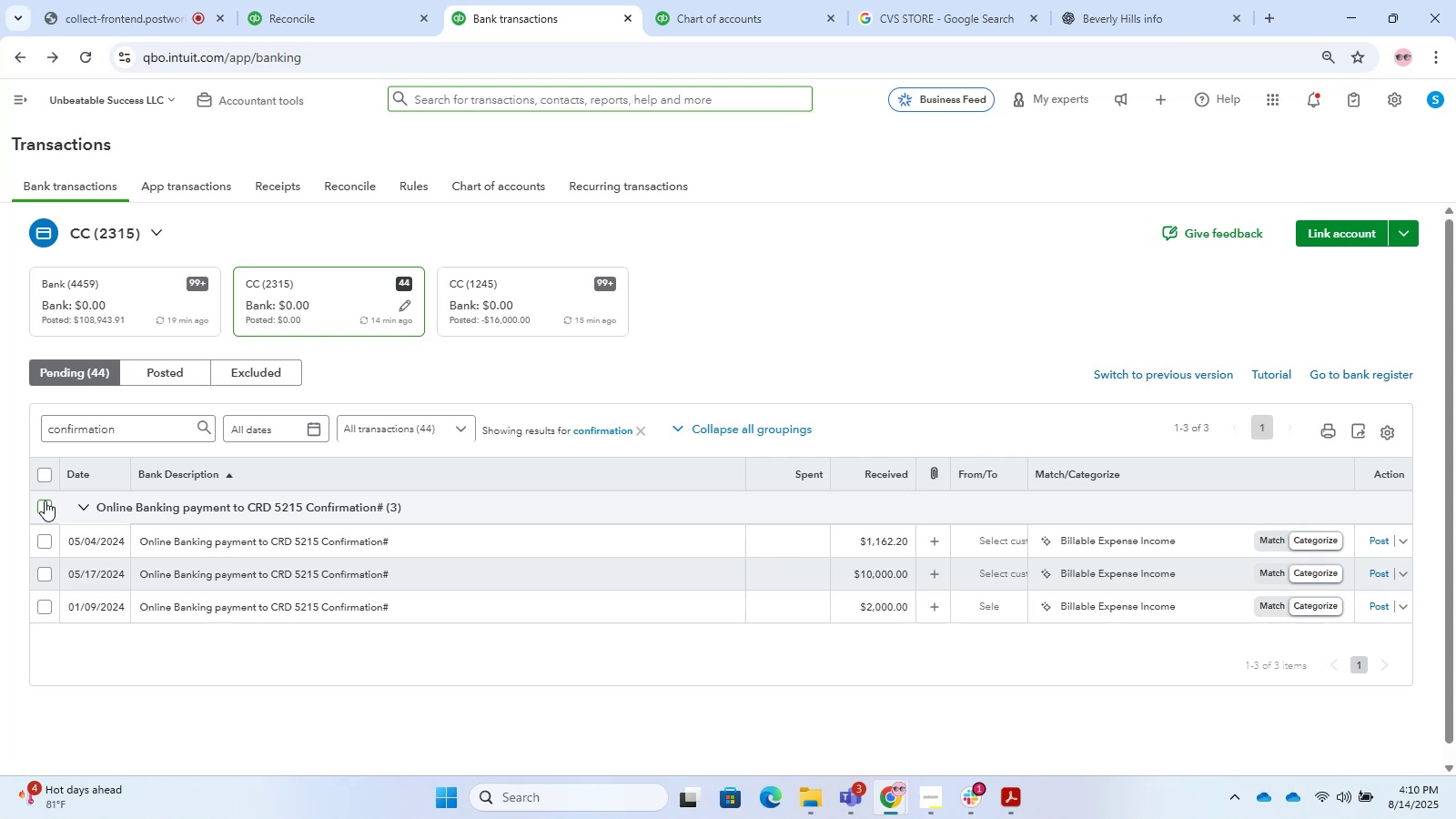 
left_click([45, 500])
 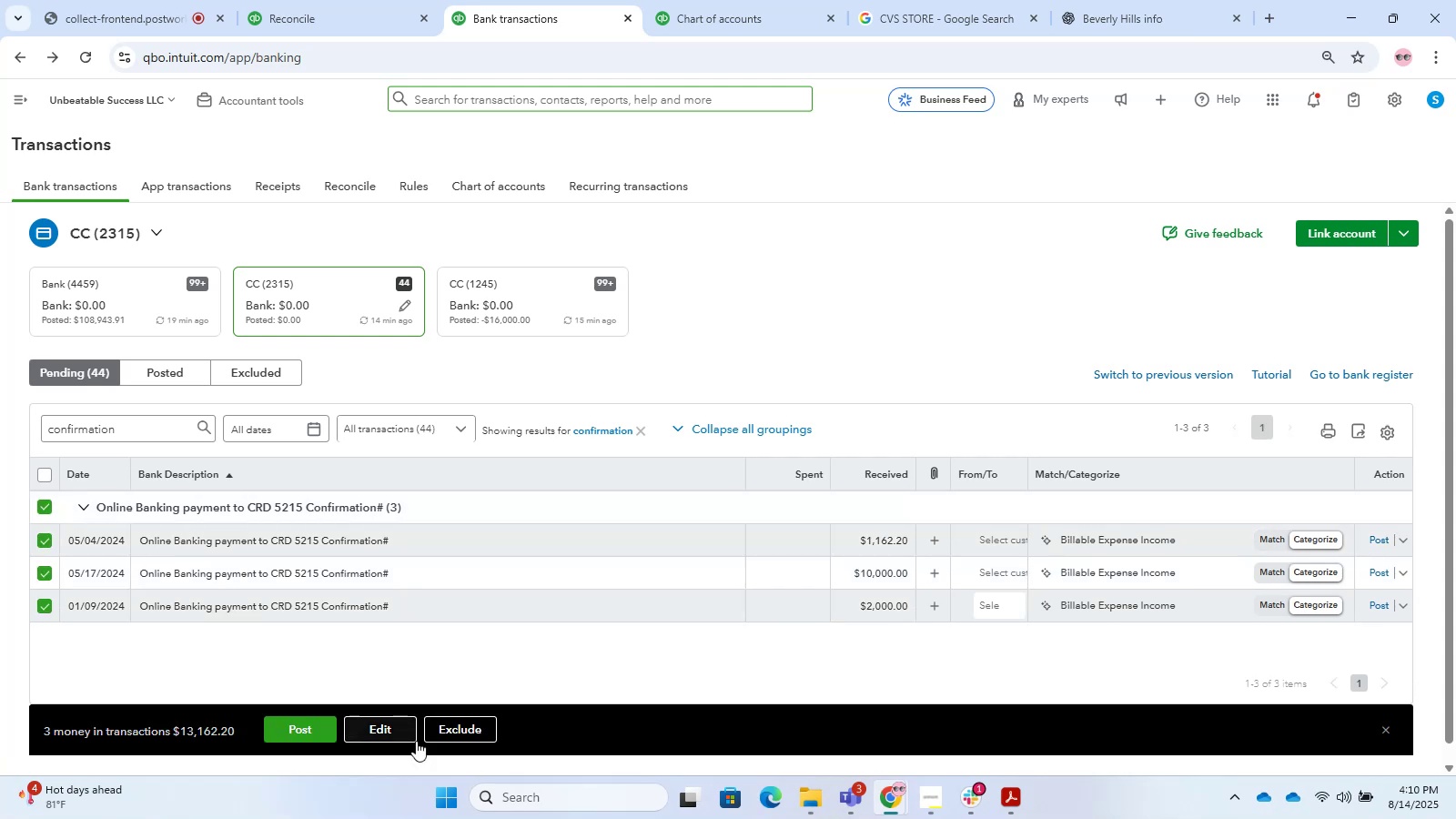 
left_click_drag(start_coordinate=[423, 722], to_coordinate=[419, 727])
 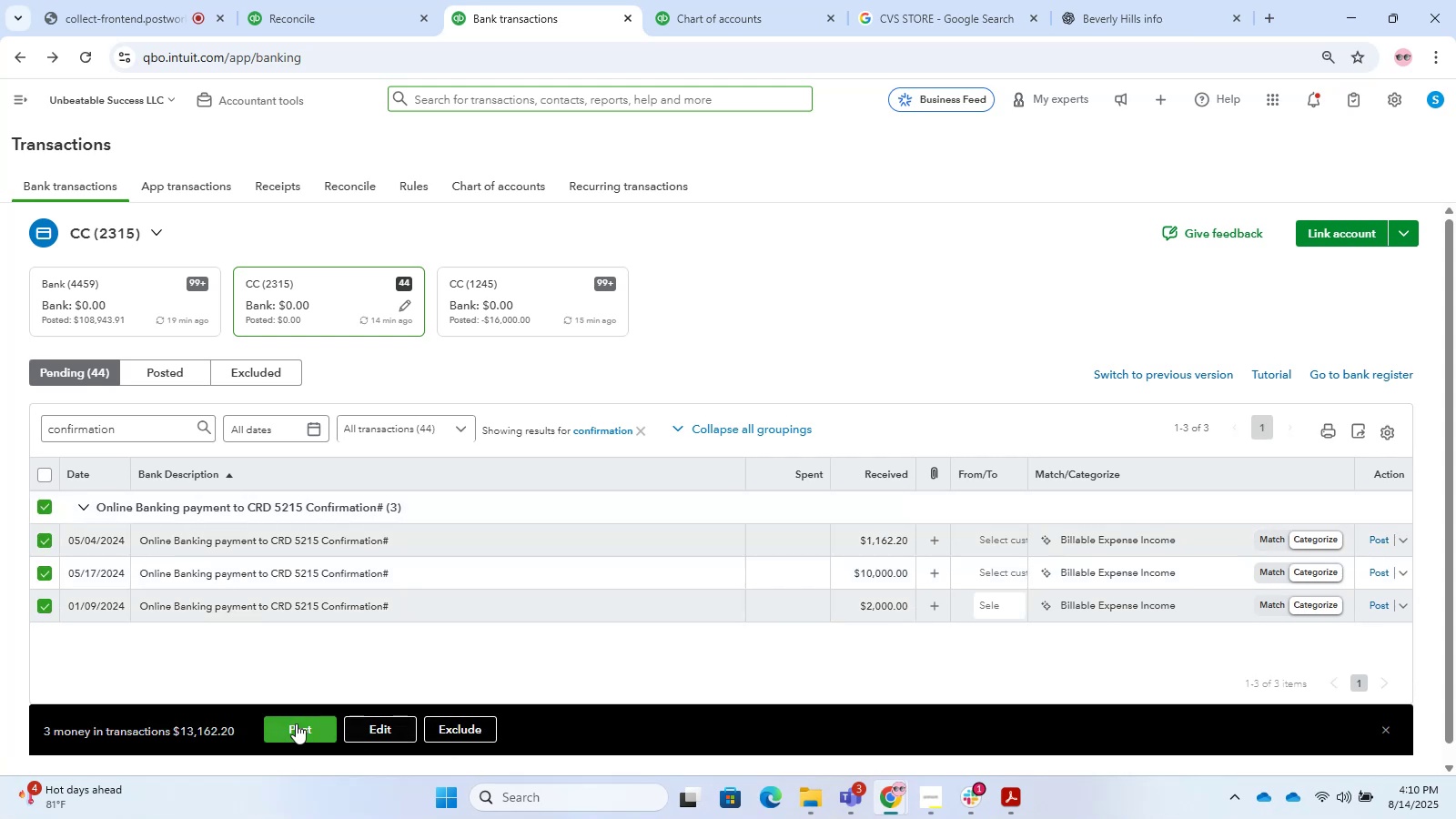 
left_click_drag(start_coordinate=[409, 729], to_coordinate=[404, 733])
 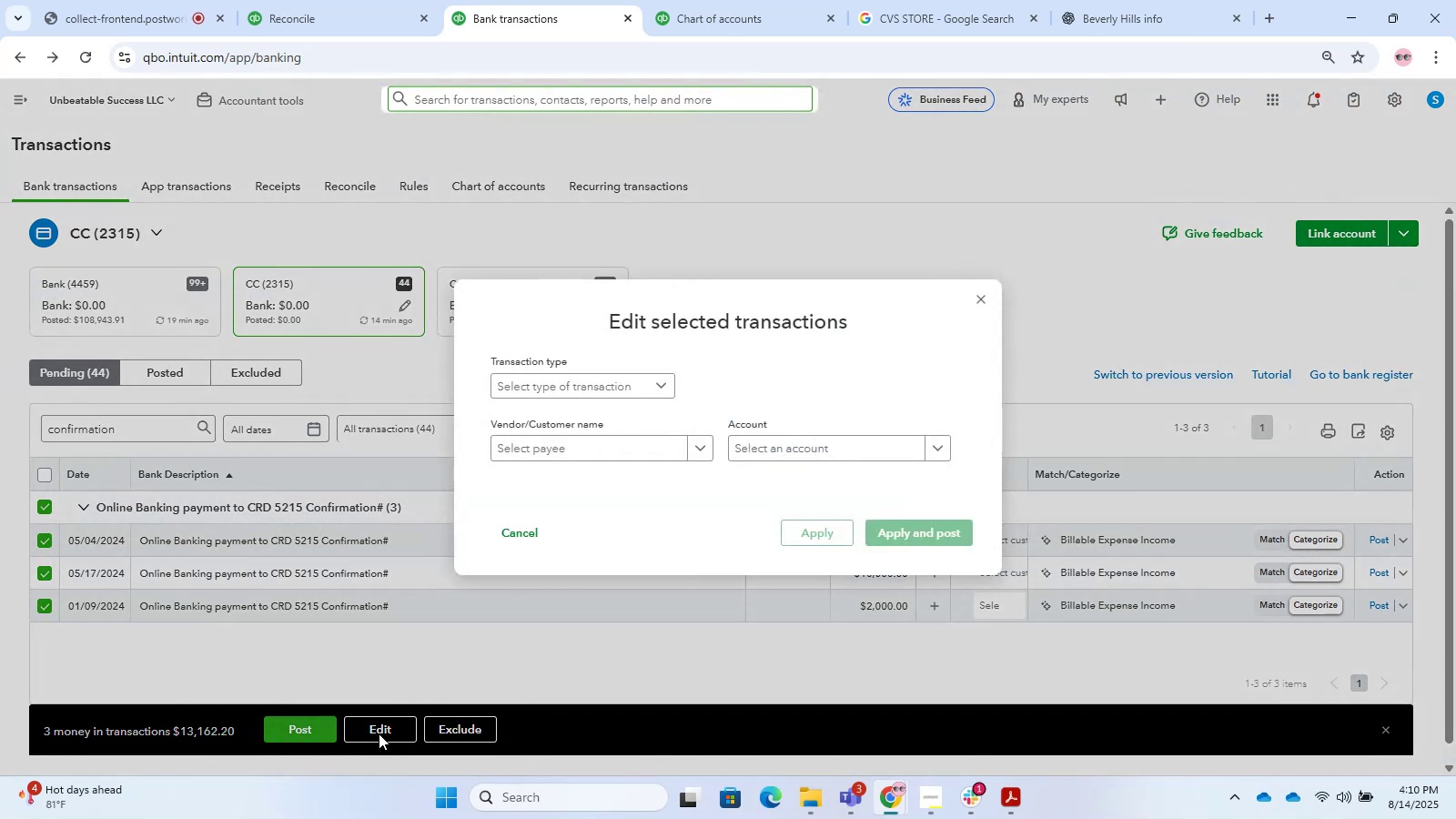 
left_click([379, 733])
 